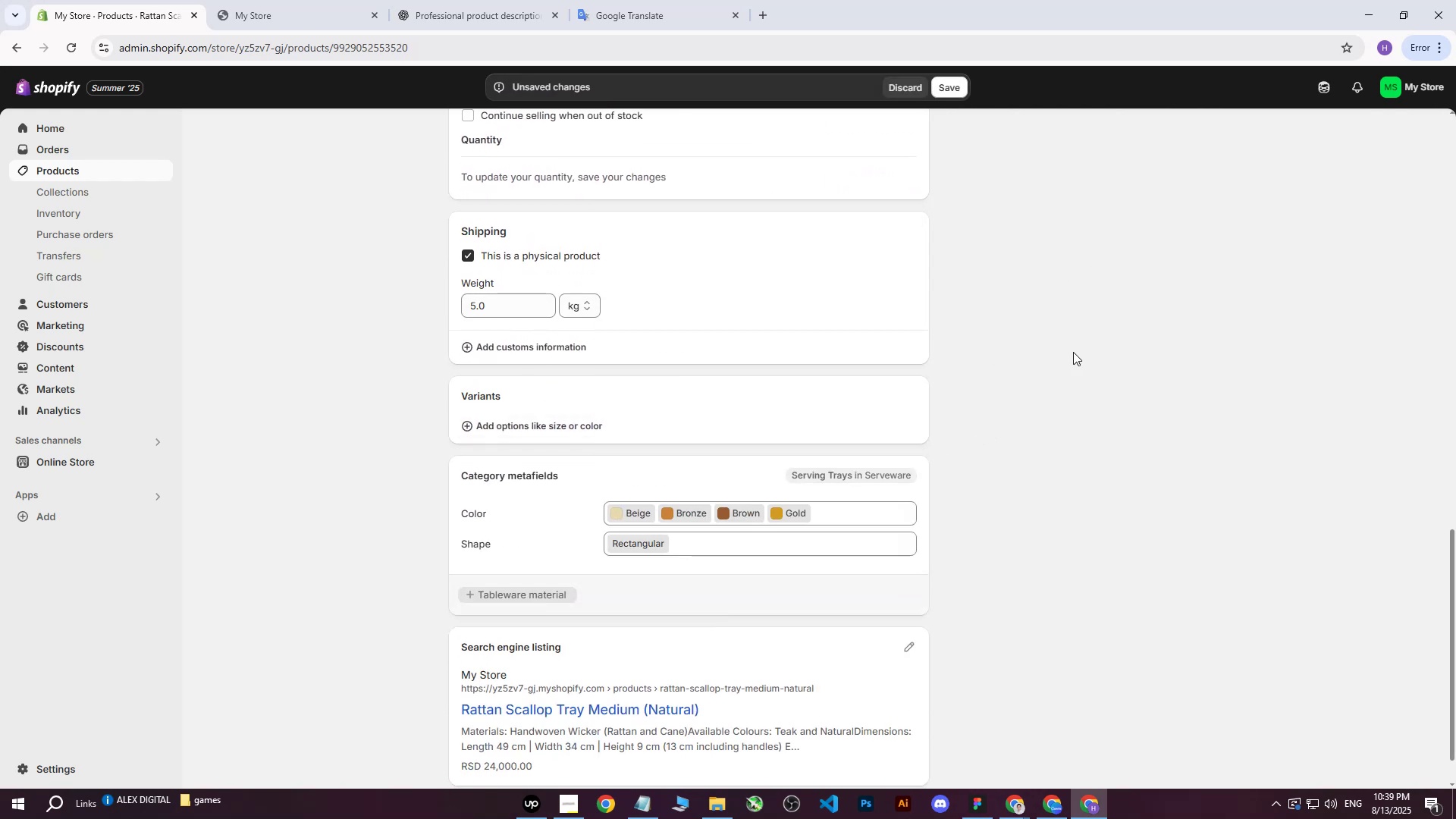 
scroll: coordinate [1053, 400], scroll_direction: up, amount: 18.0
 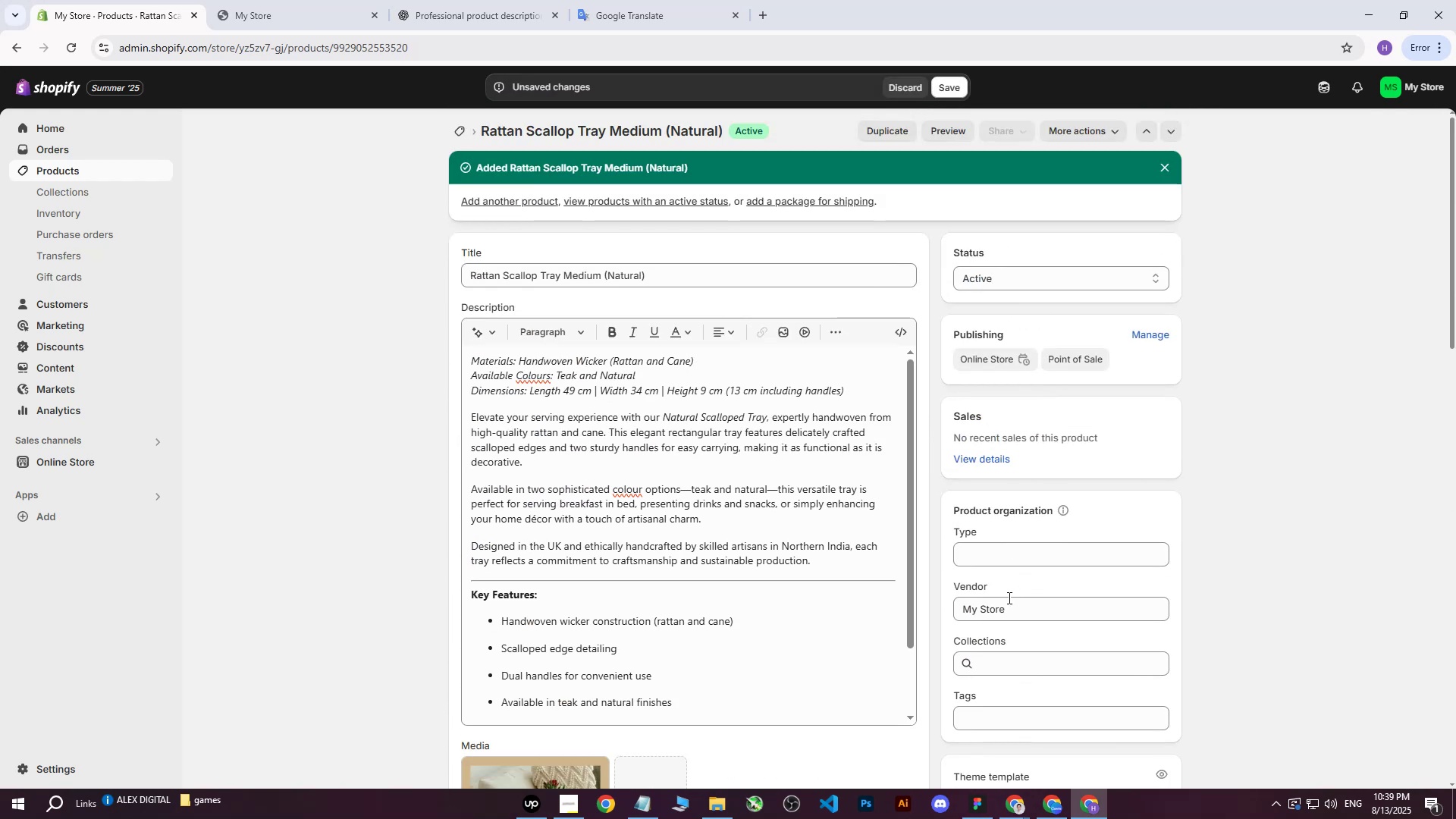 
scroll: coordinate [979, 568], scroll_direction: down, amount: 2.0
 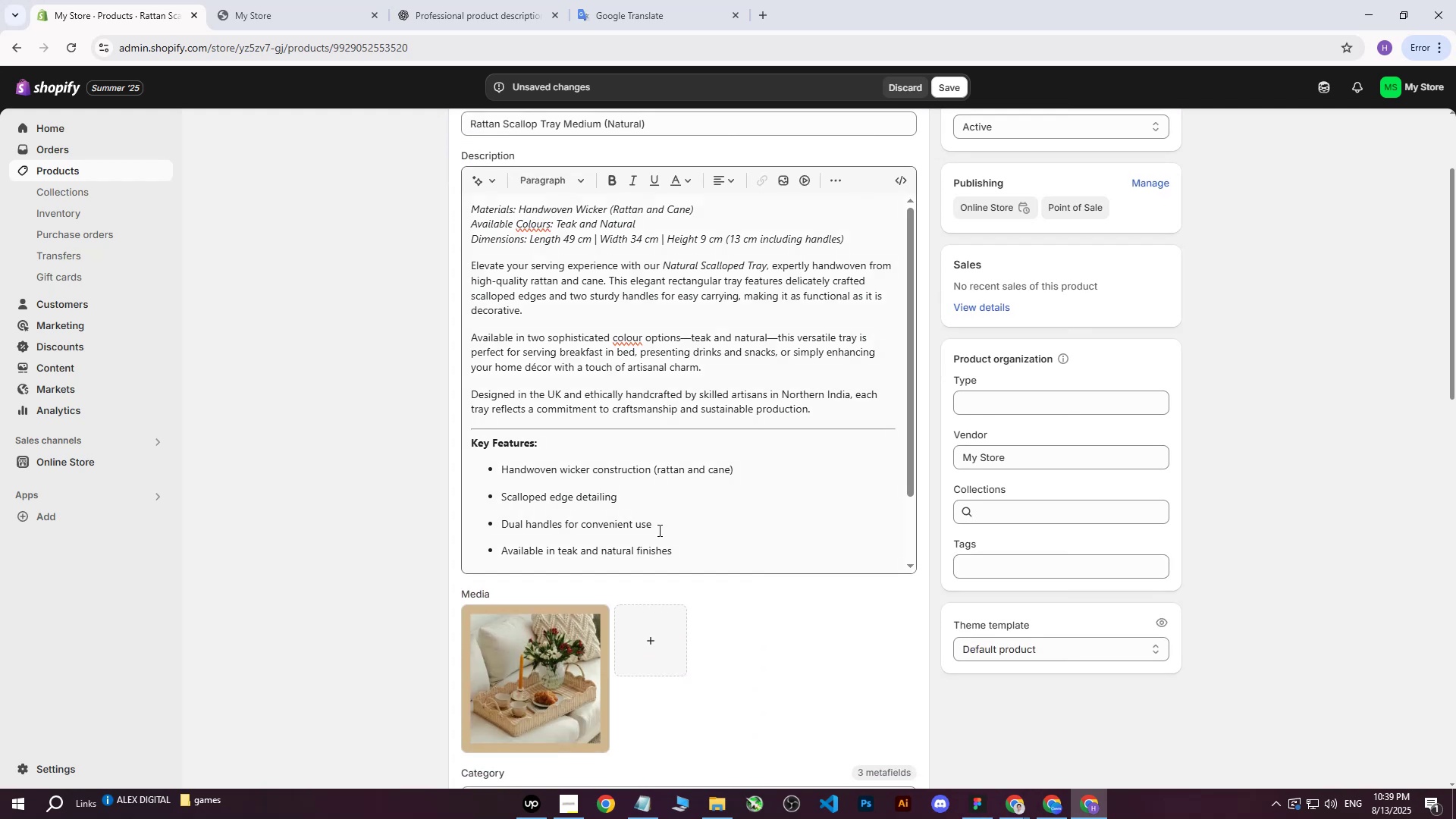 
scroll: coordinate [657, 528], scroll_direction: up, amount: 5.0
 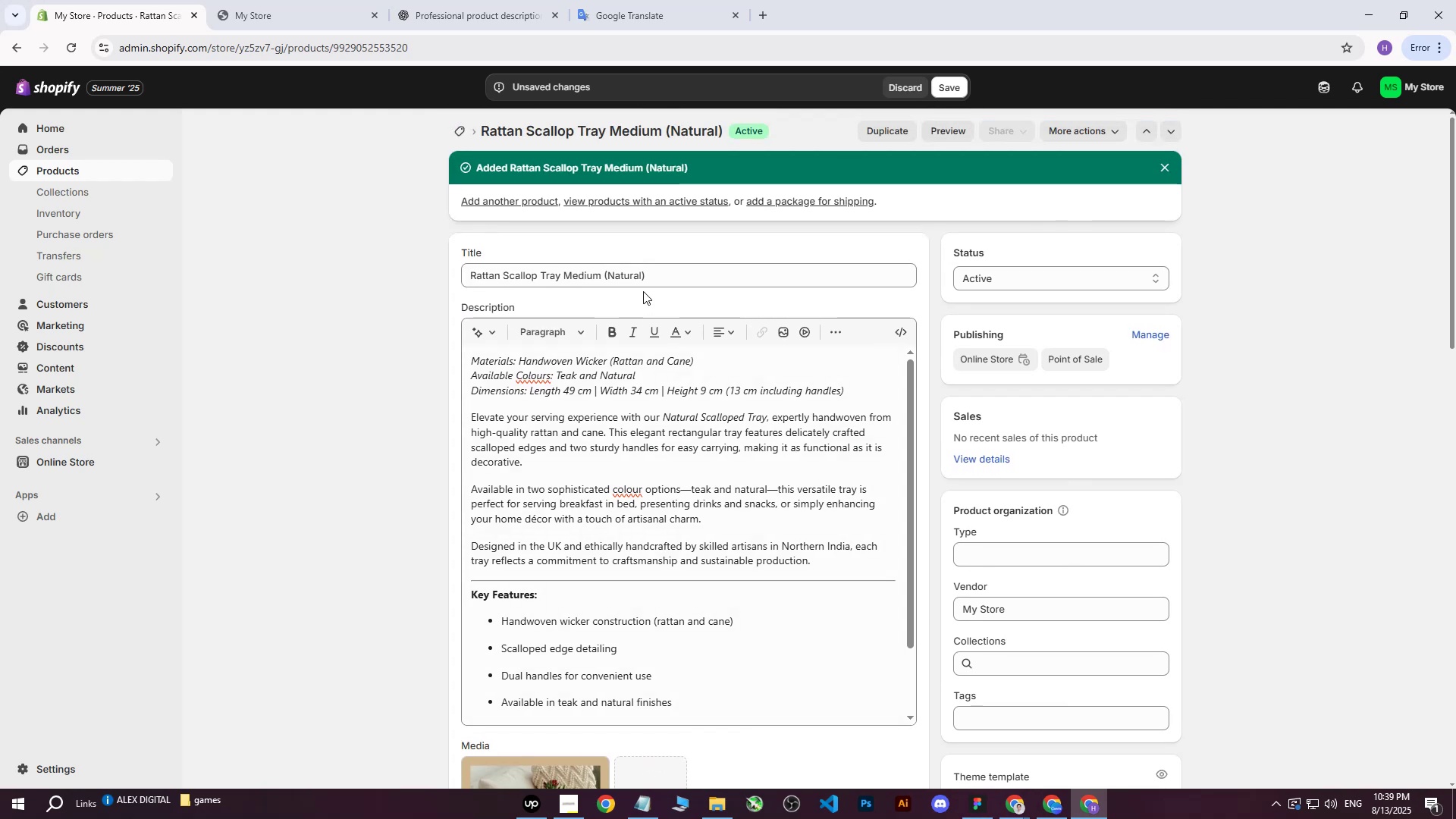 
left_click_drag(start_coordinate=[663, 280], to_coordinate=[450, 278])
 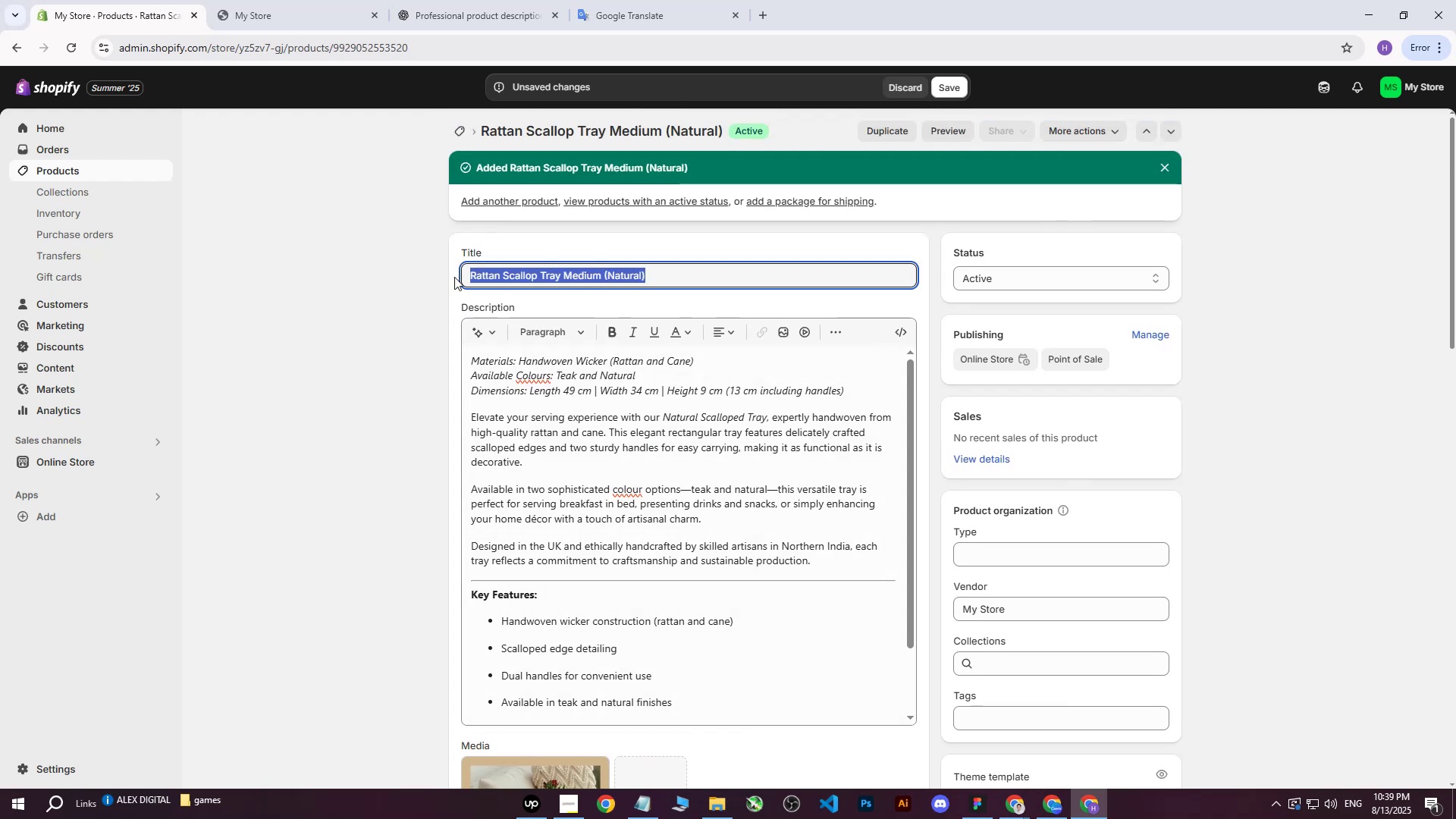 
key(Control+ControlLeft)
 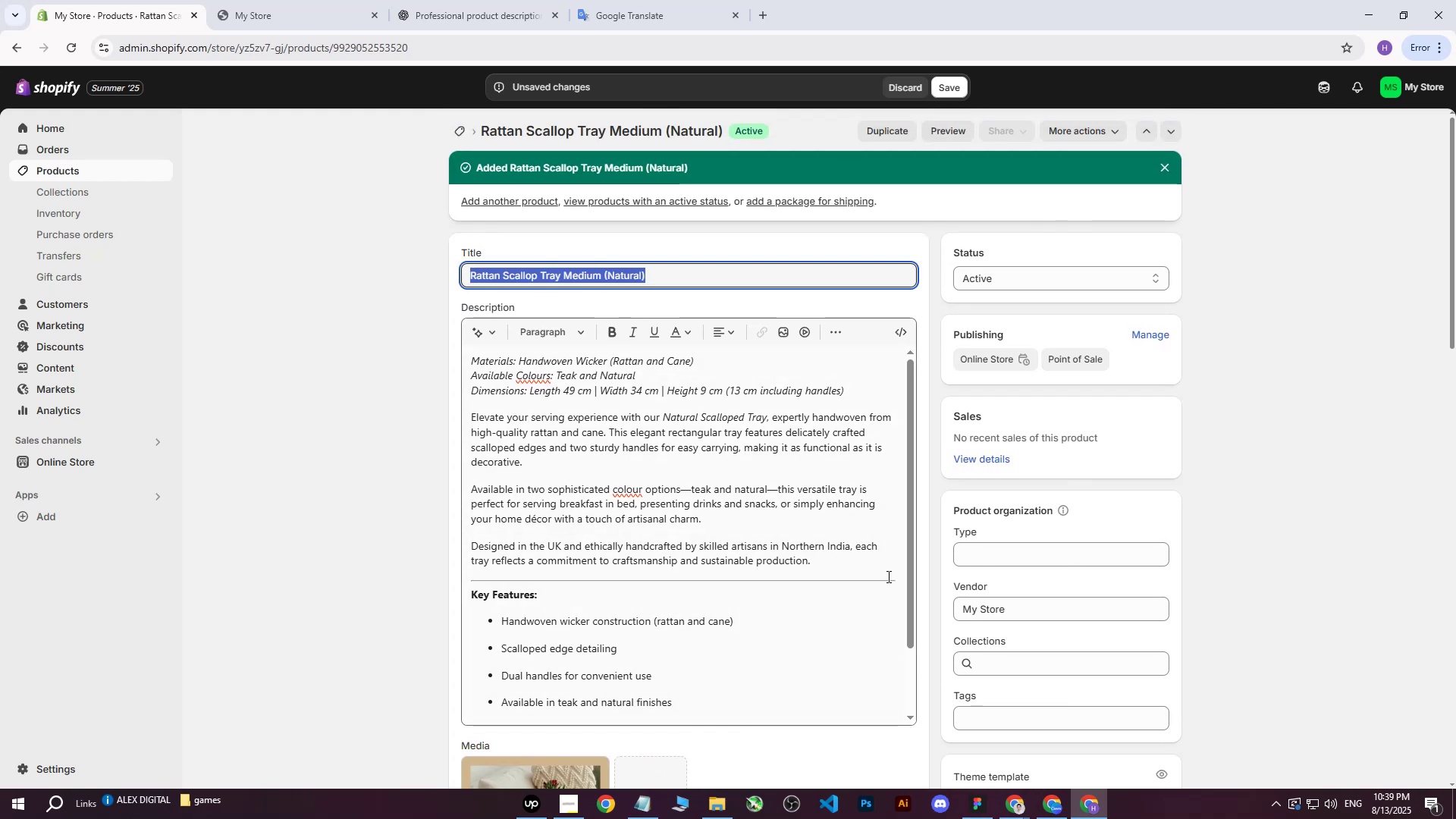 
key(Control+C)
 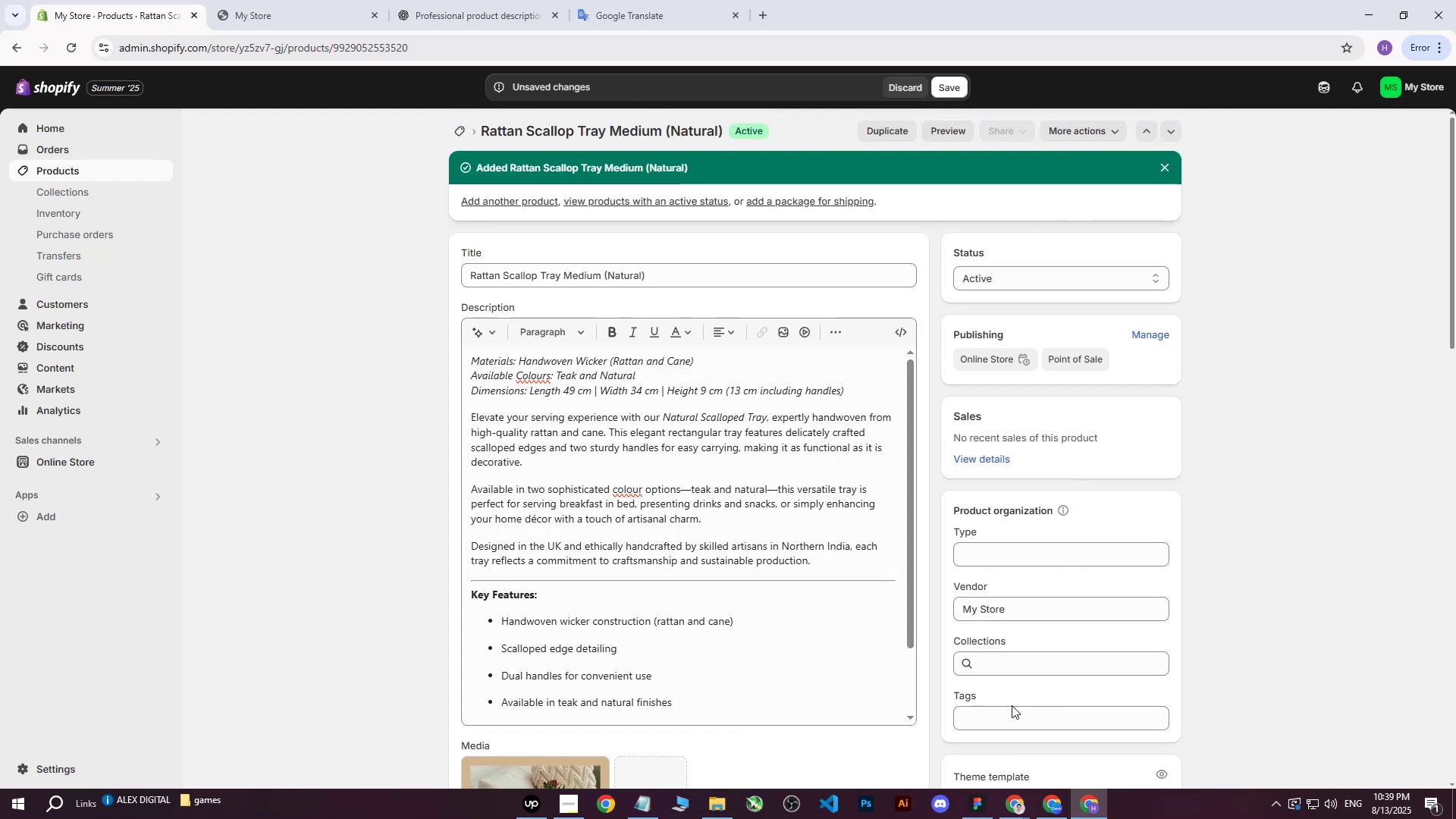 
double_click([1010, 714])
 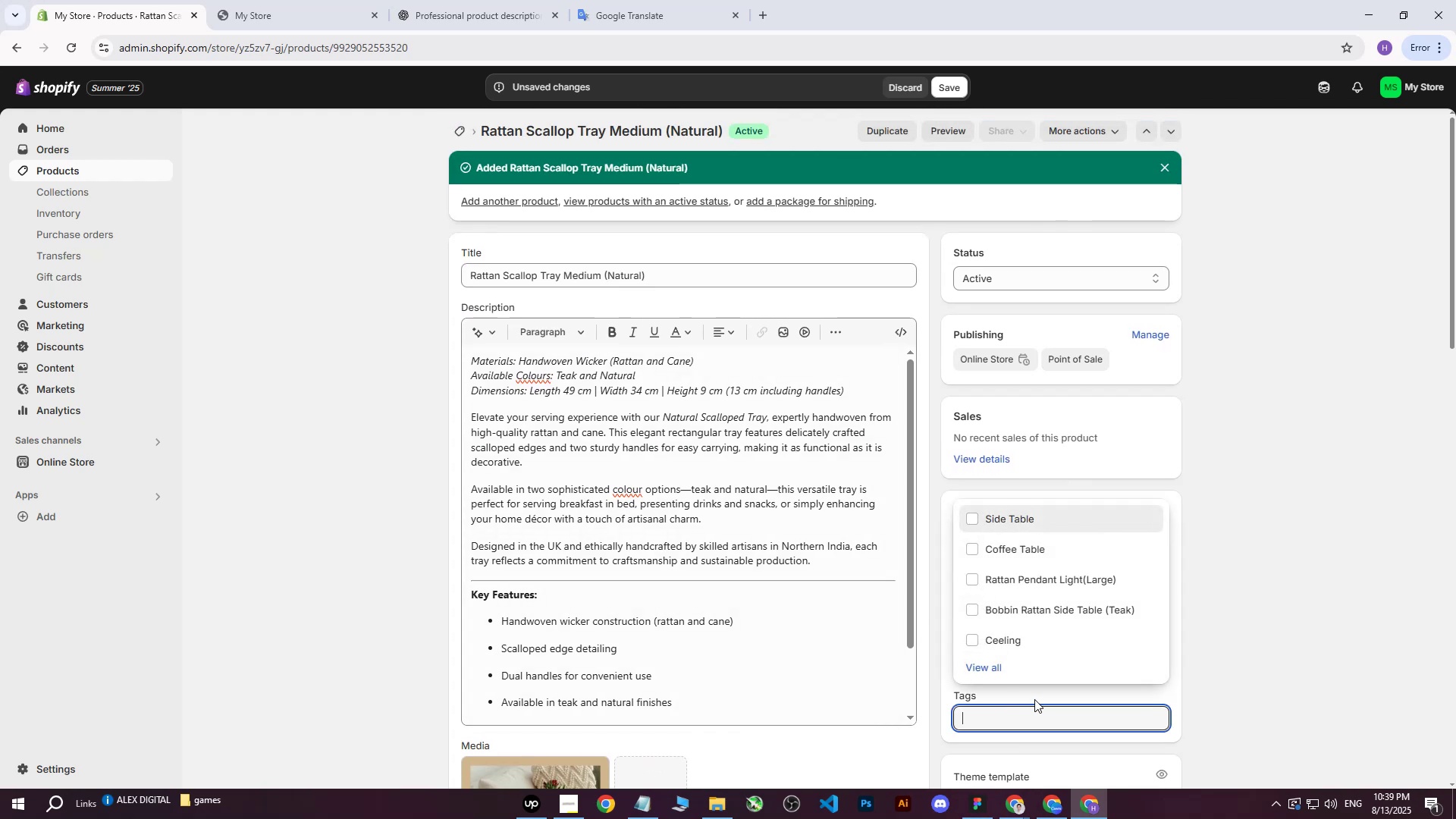 
key(Control+ControlLeft)
 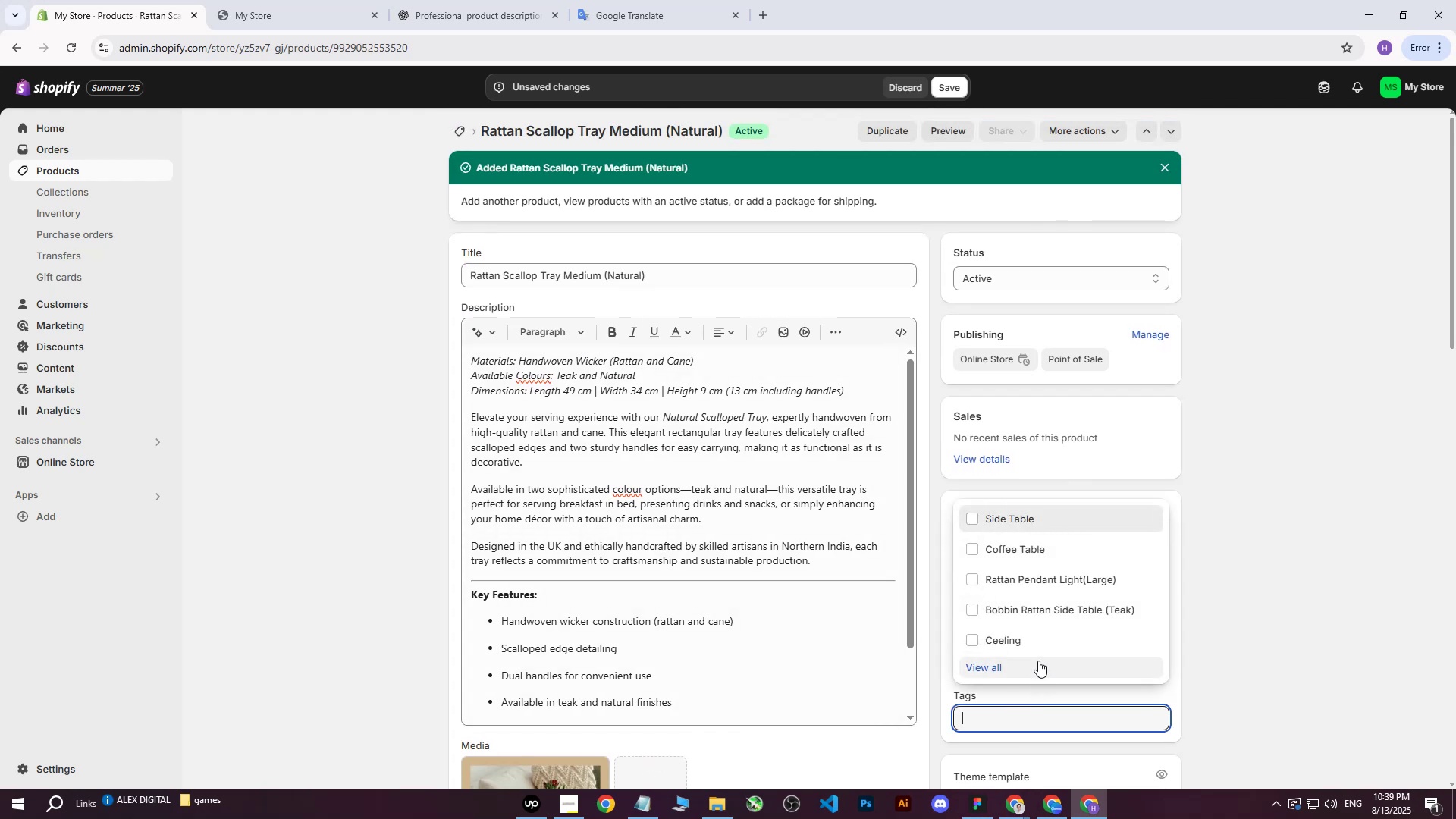 
key(Control+V)
 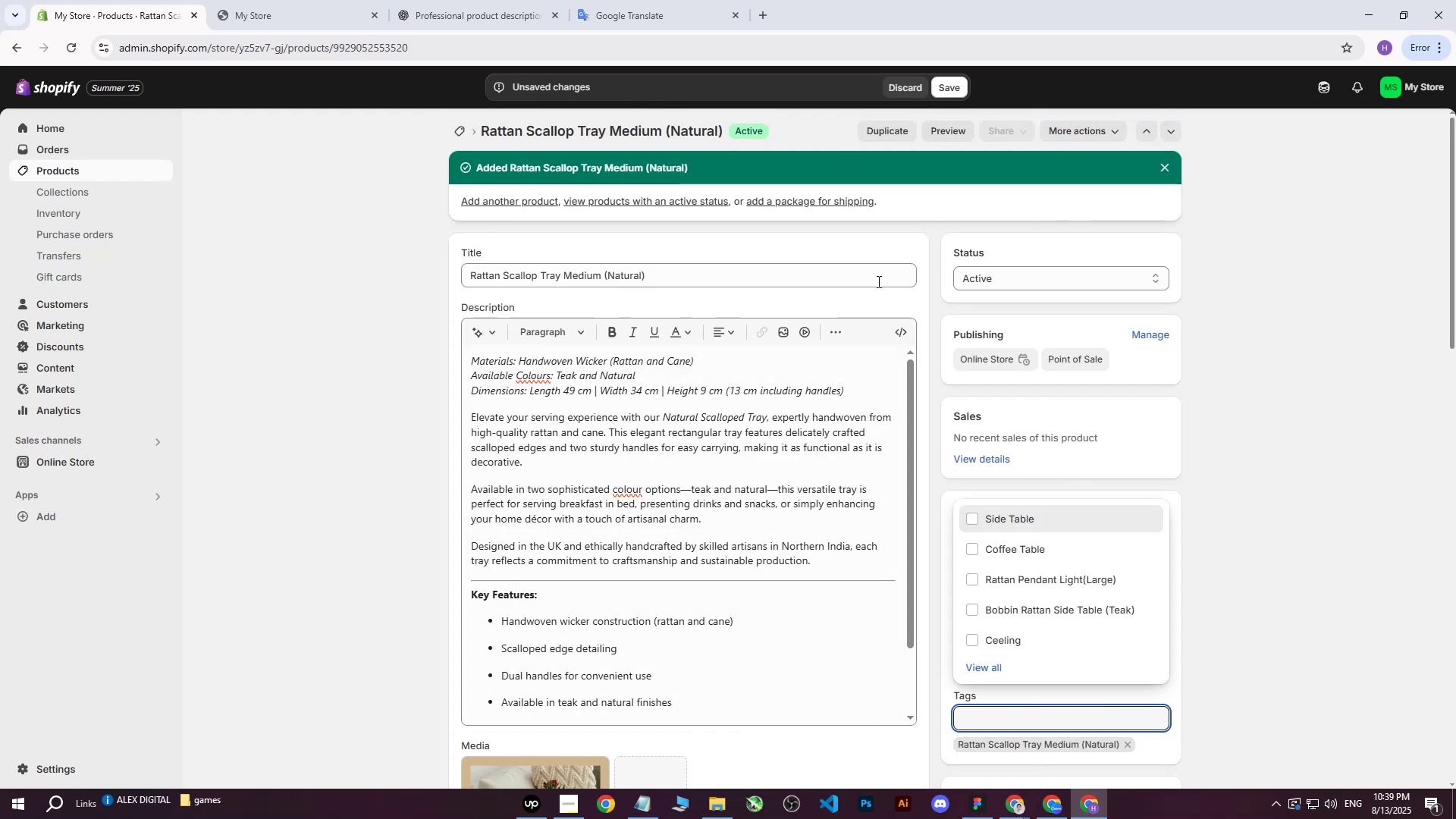 
left_click([598, 279])
 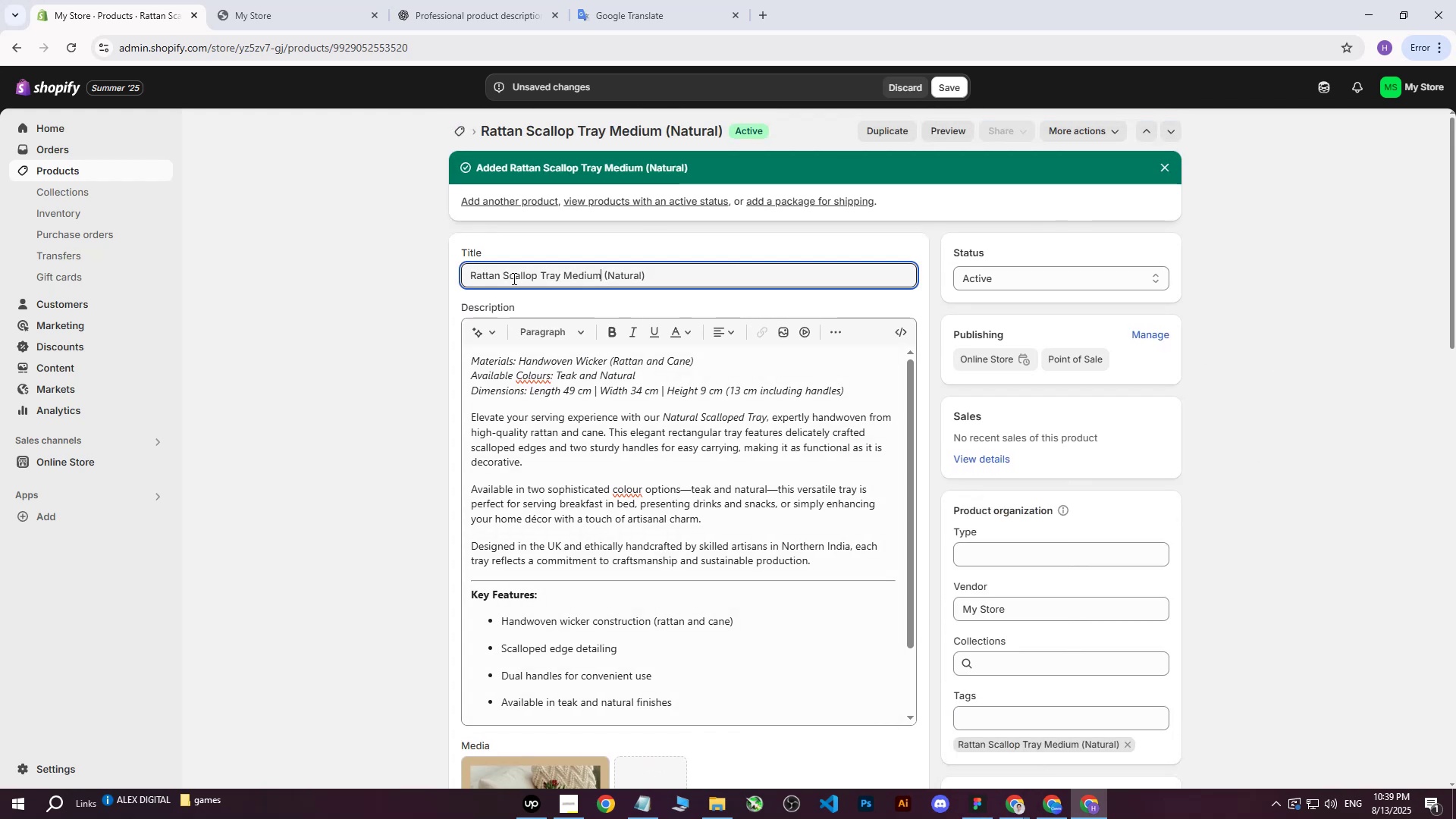 
left_click_drag(start_coordinate=[502, 278], to_coordinate=[561, 279])
 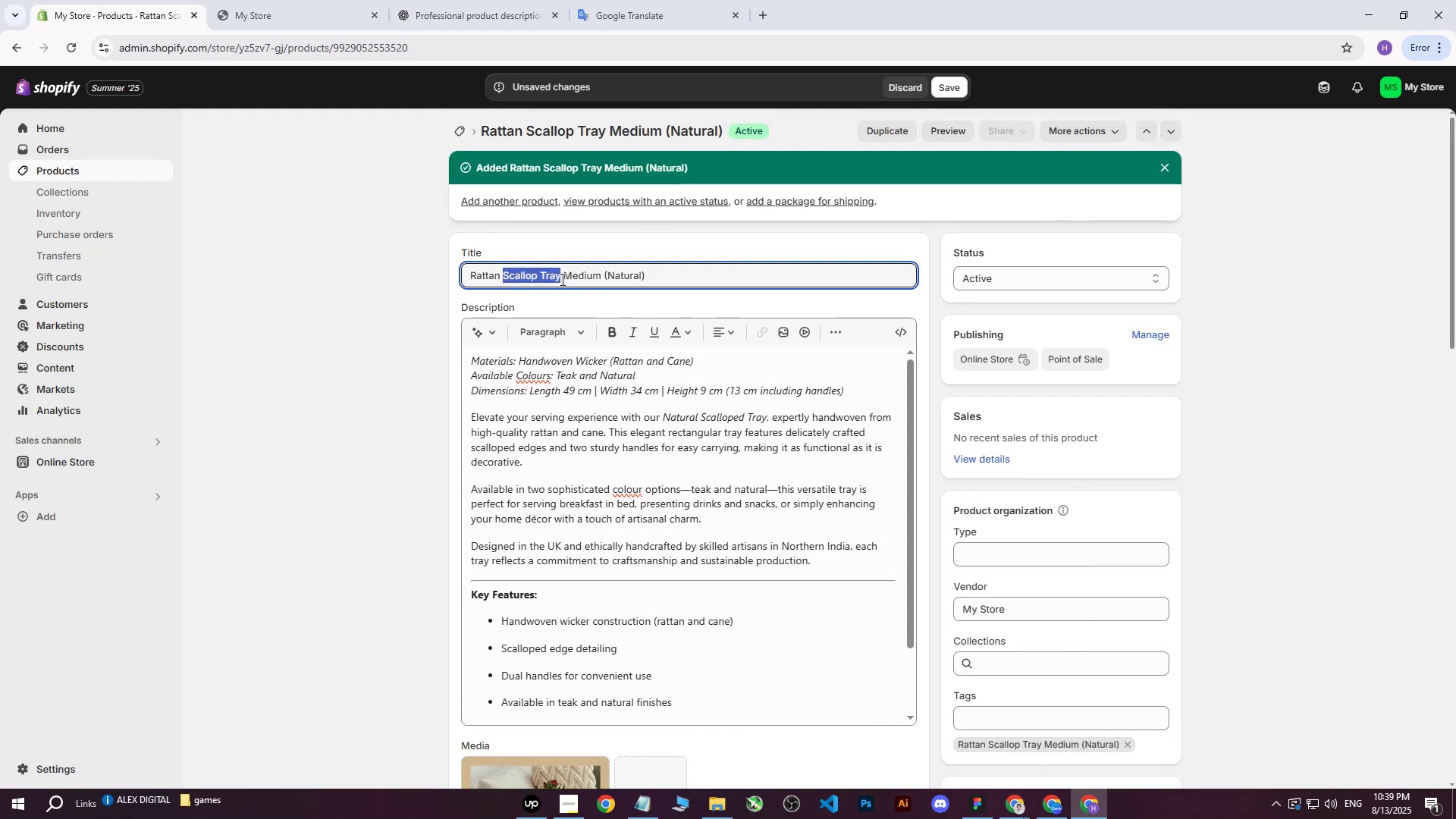 
key(Control+ControlLeft)
 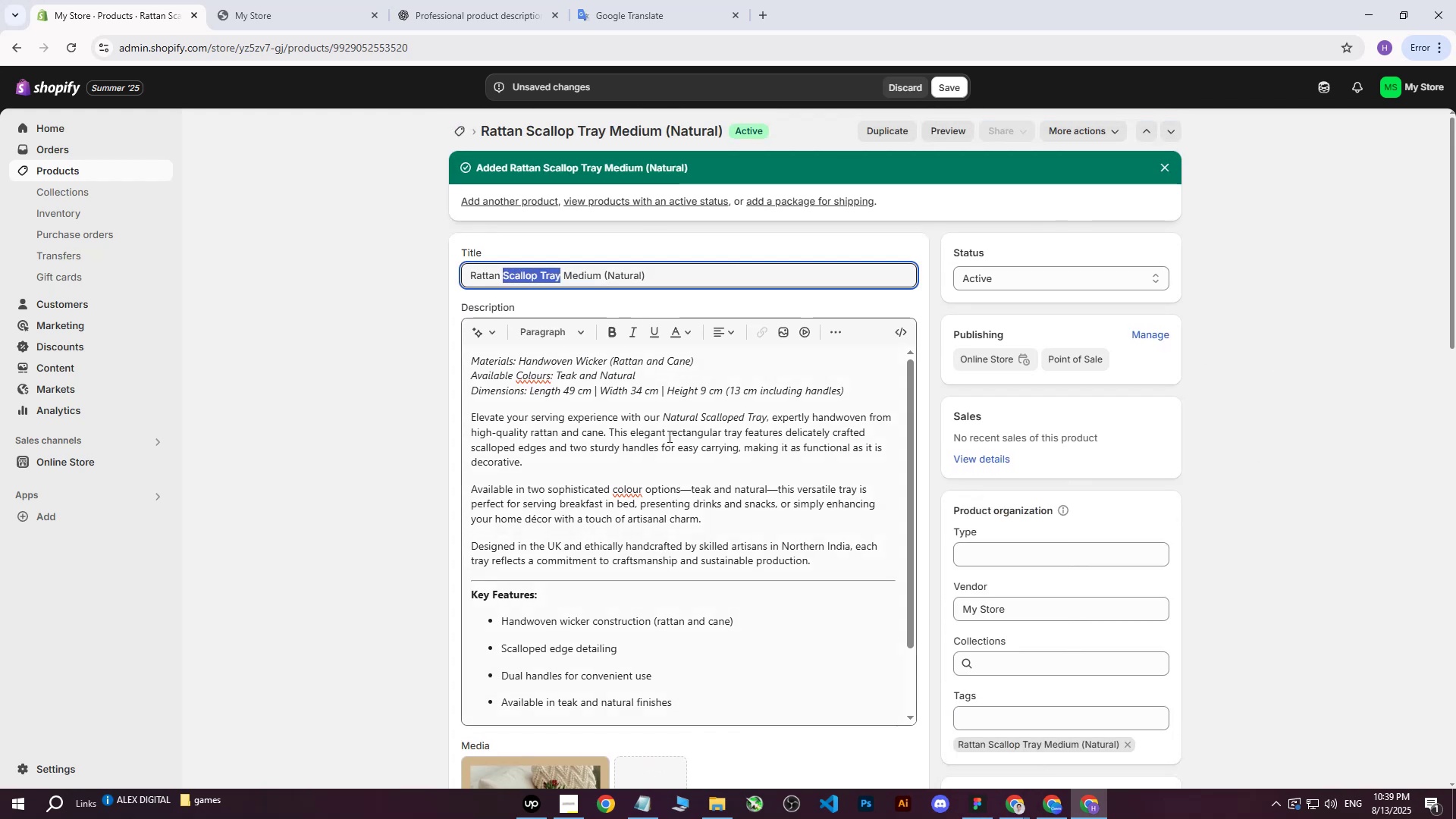 
key(Control+C)
 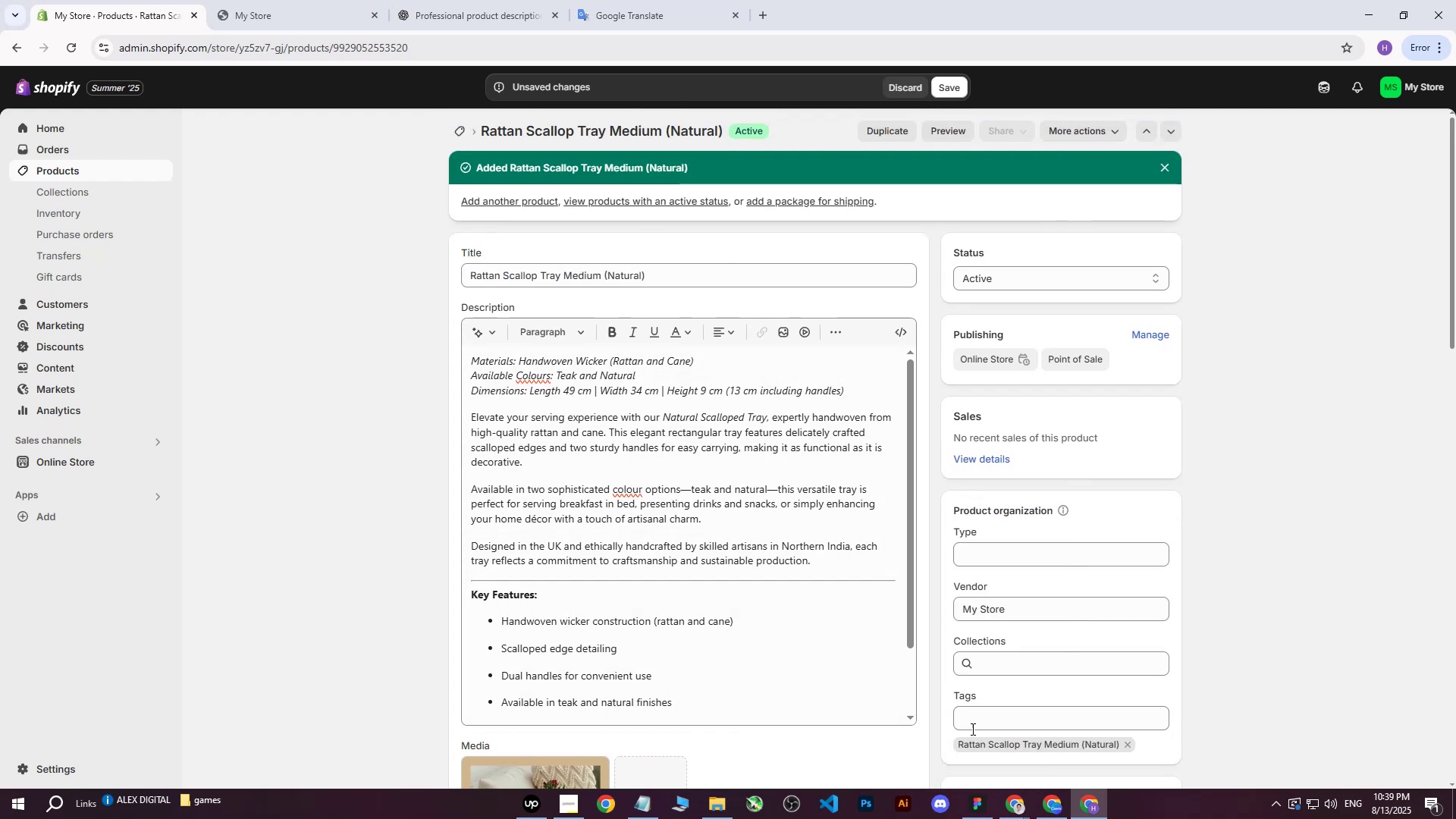 
double_click([975, 721])
 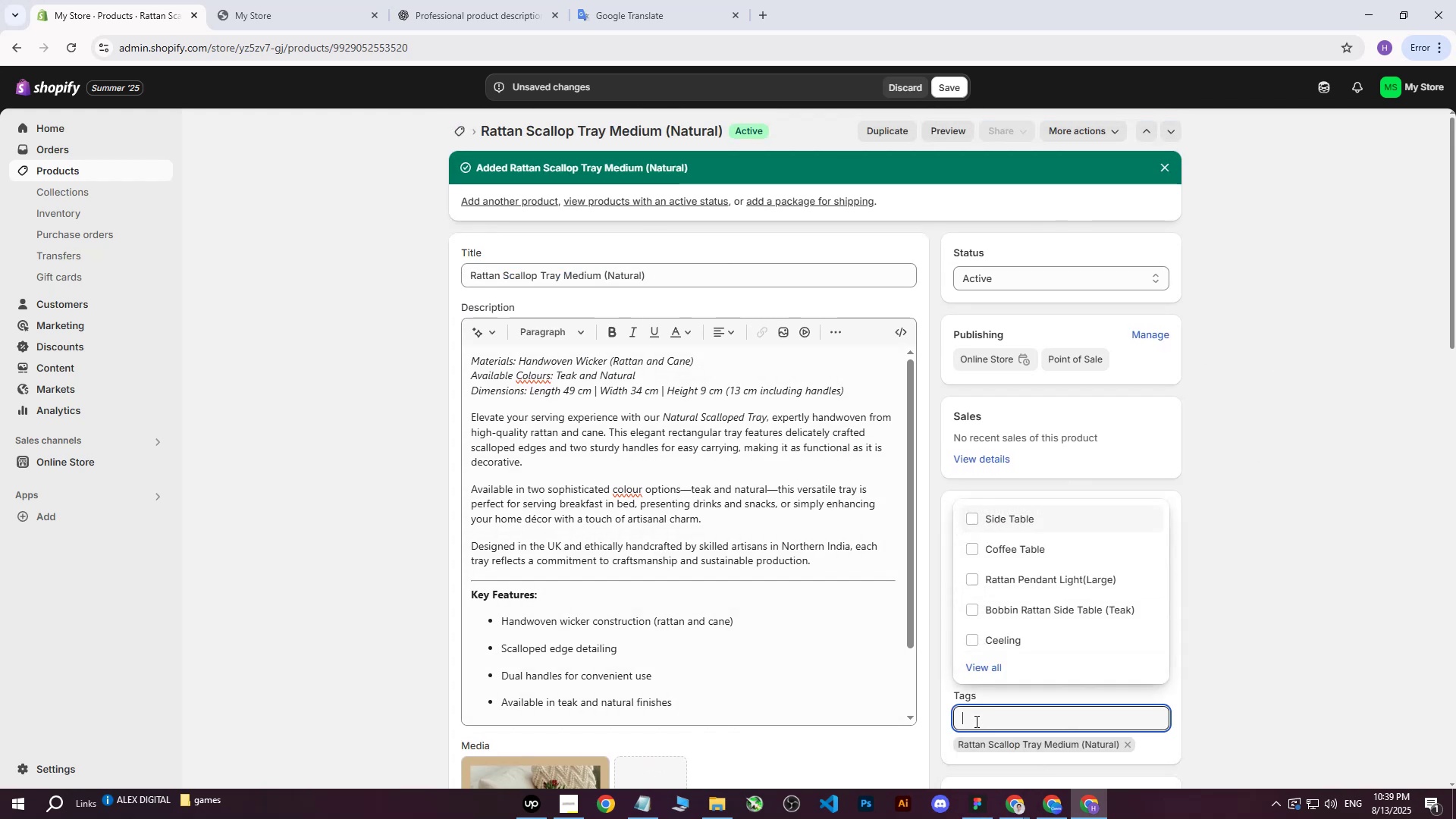 
key(Control+ControlLeft)
 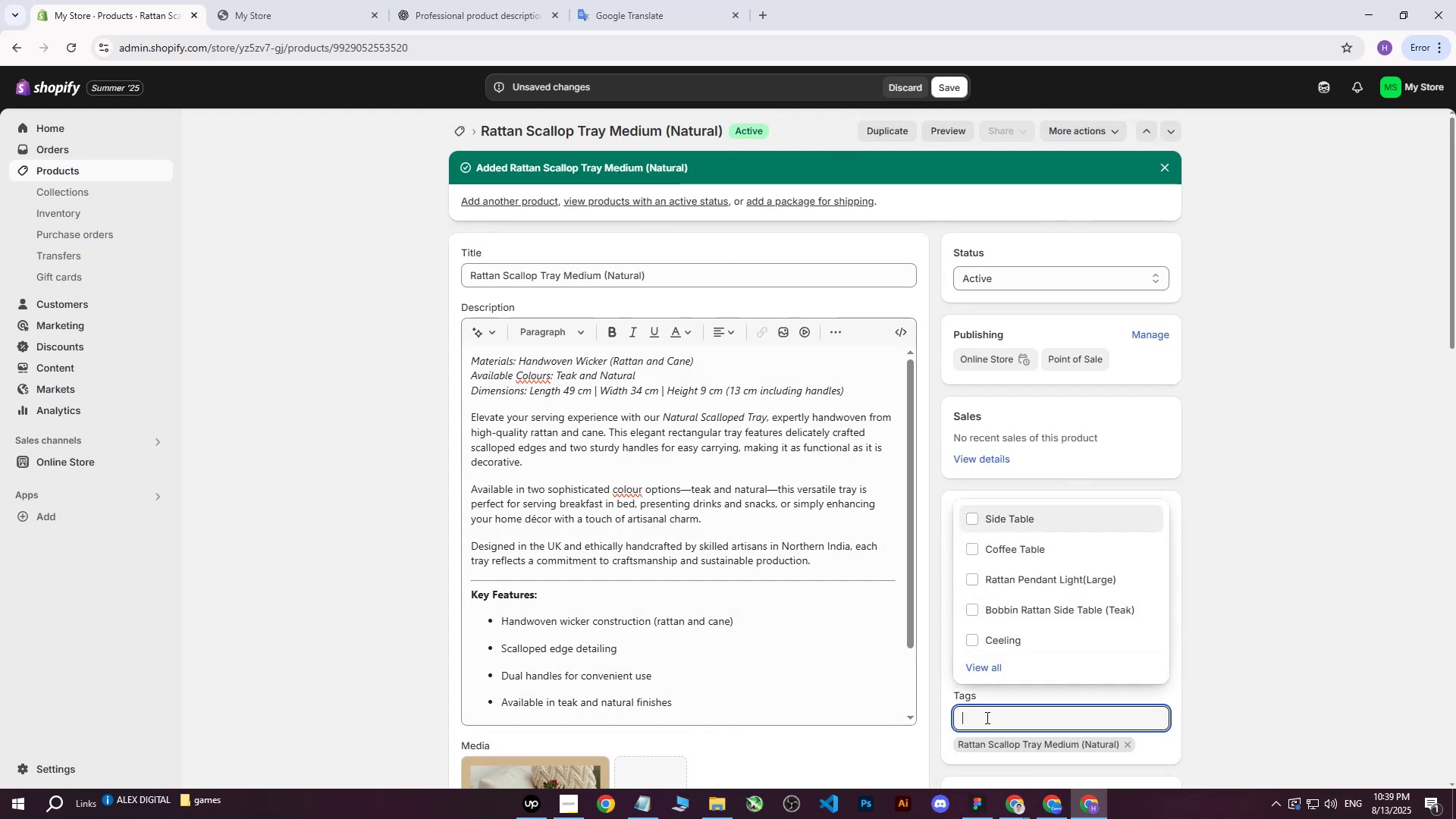 
key(Control+V)
 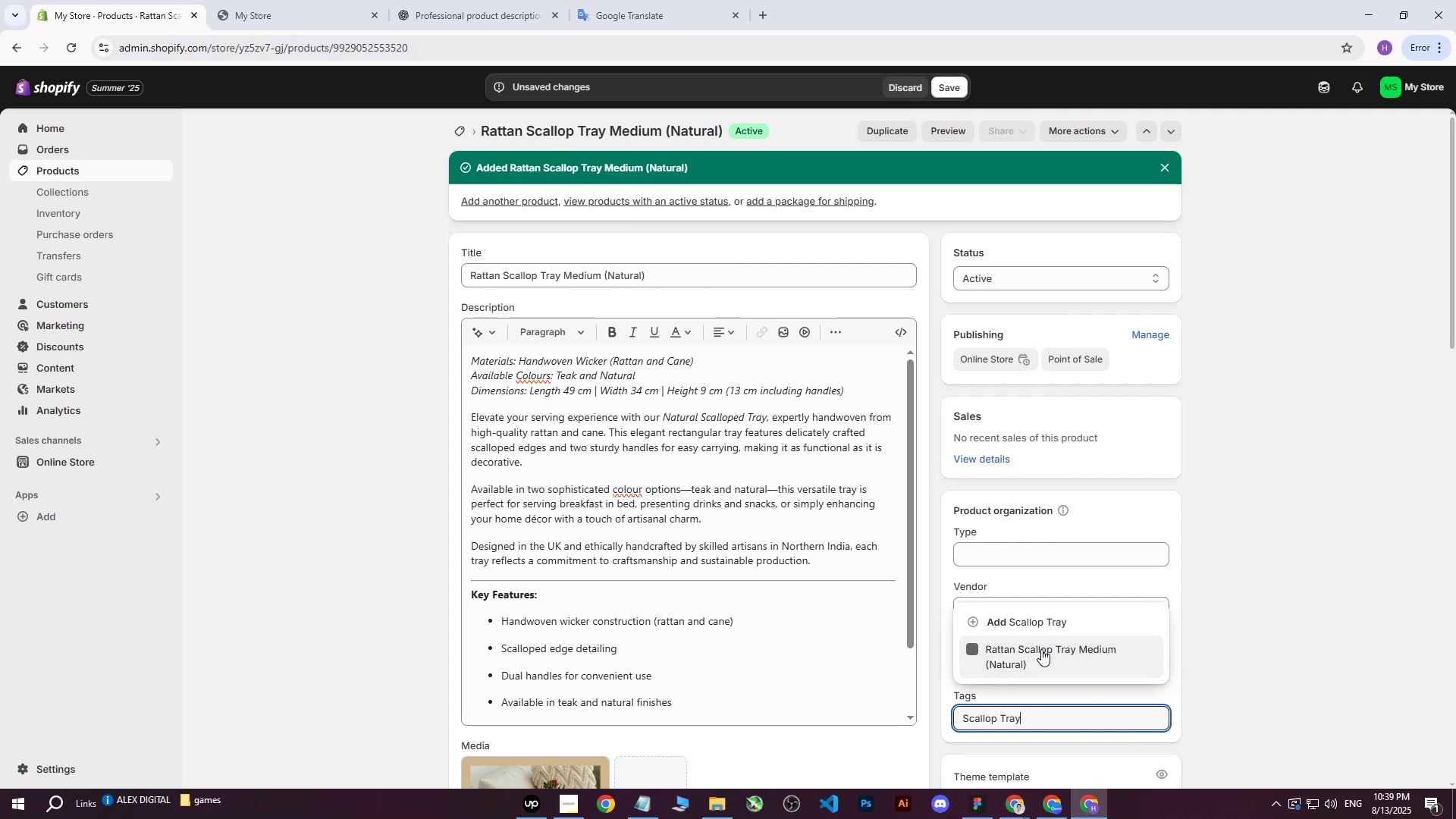 
double_click([1055, 651])
 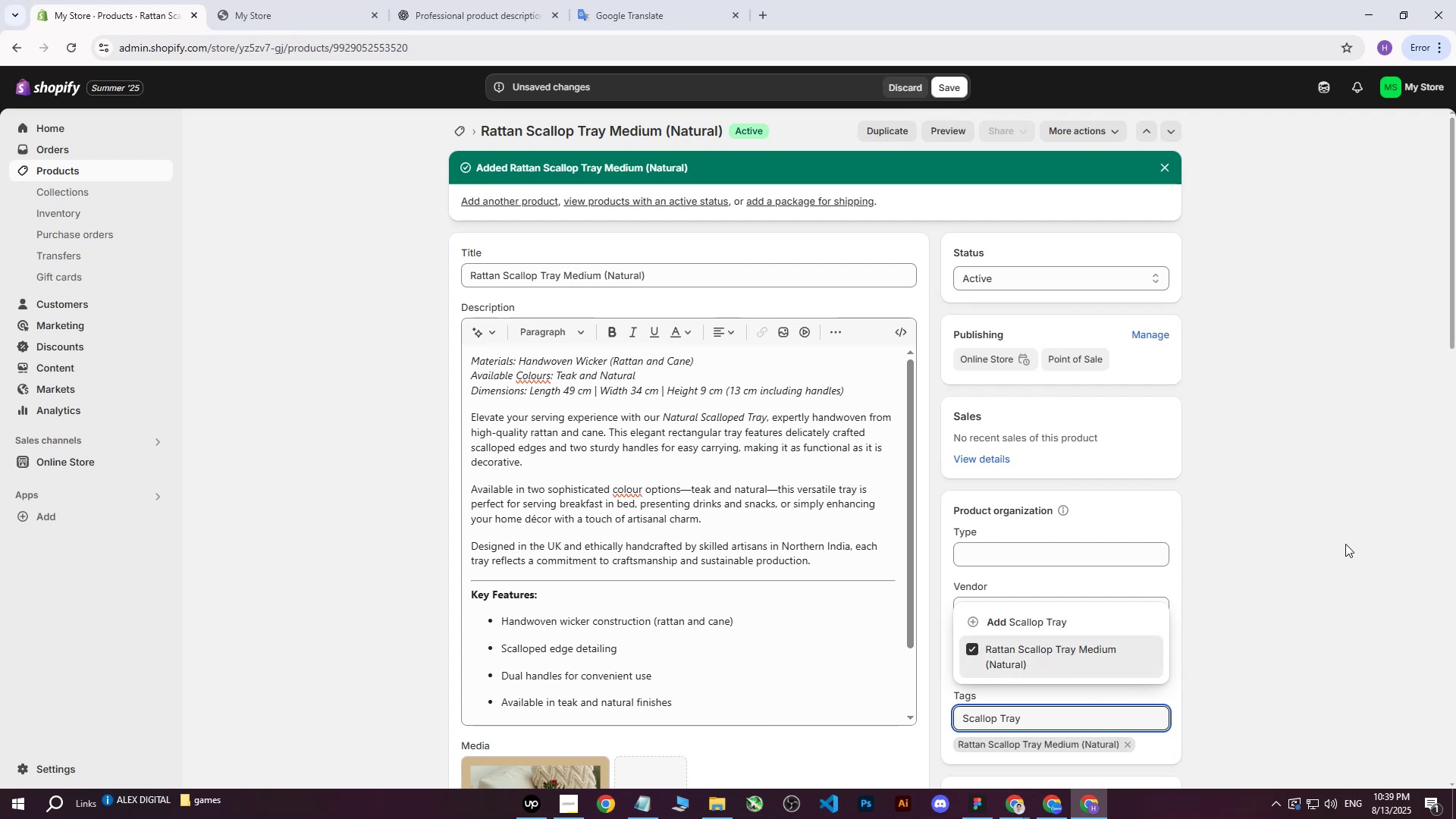 
triple_click([1345, 544])
 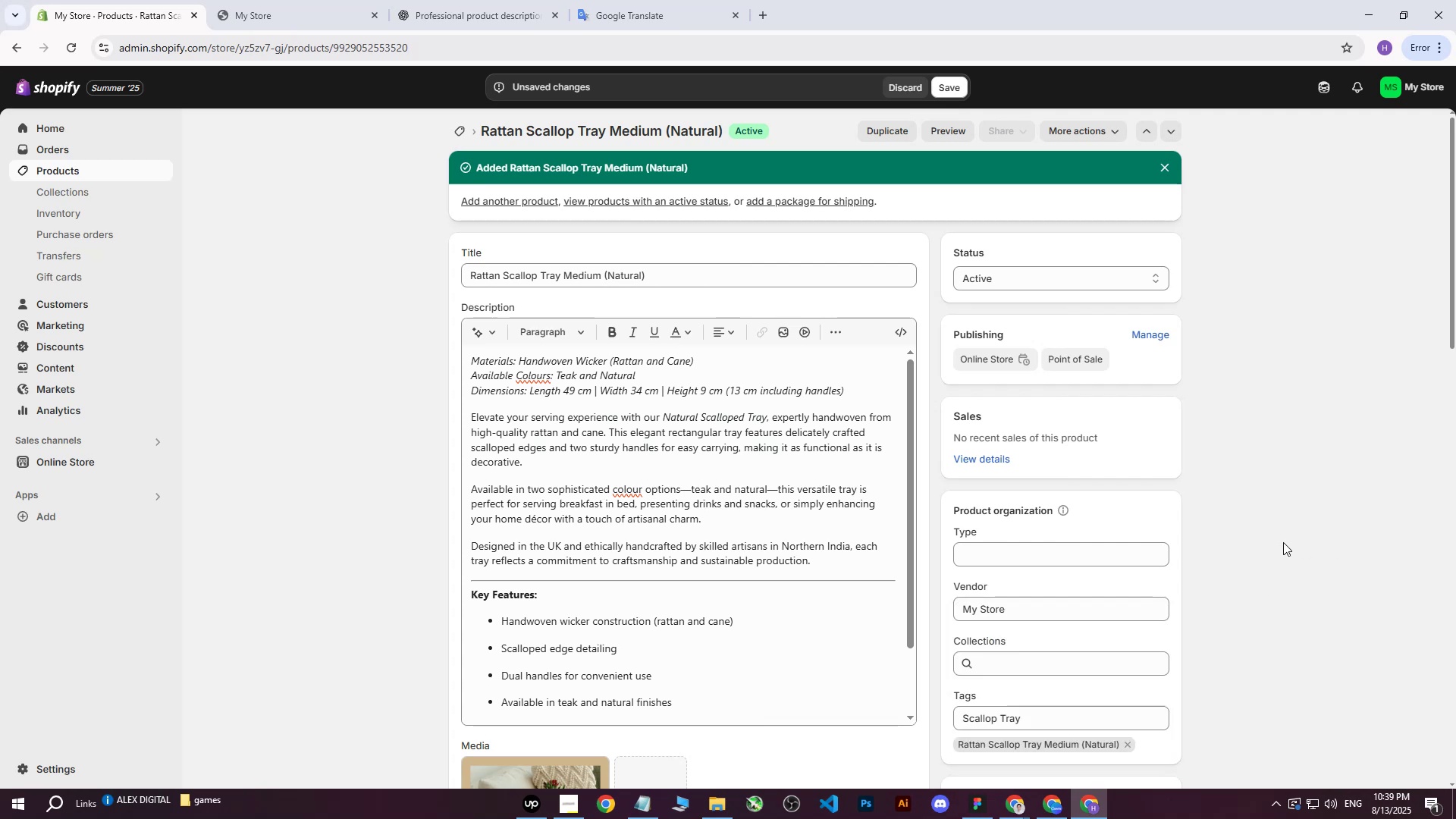 
scroll: coordinate [1283, 542], scroll_direction: down, amount: 3.0
 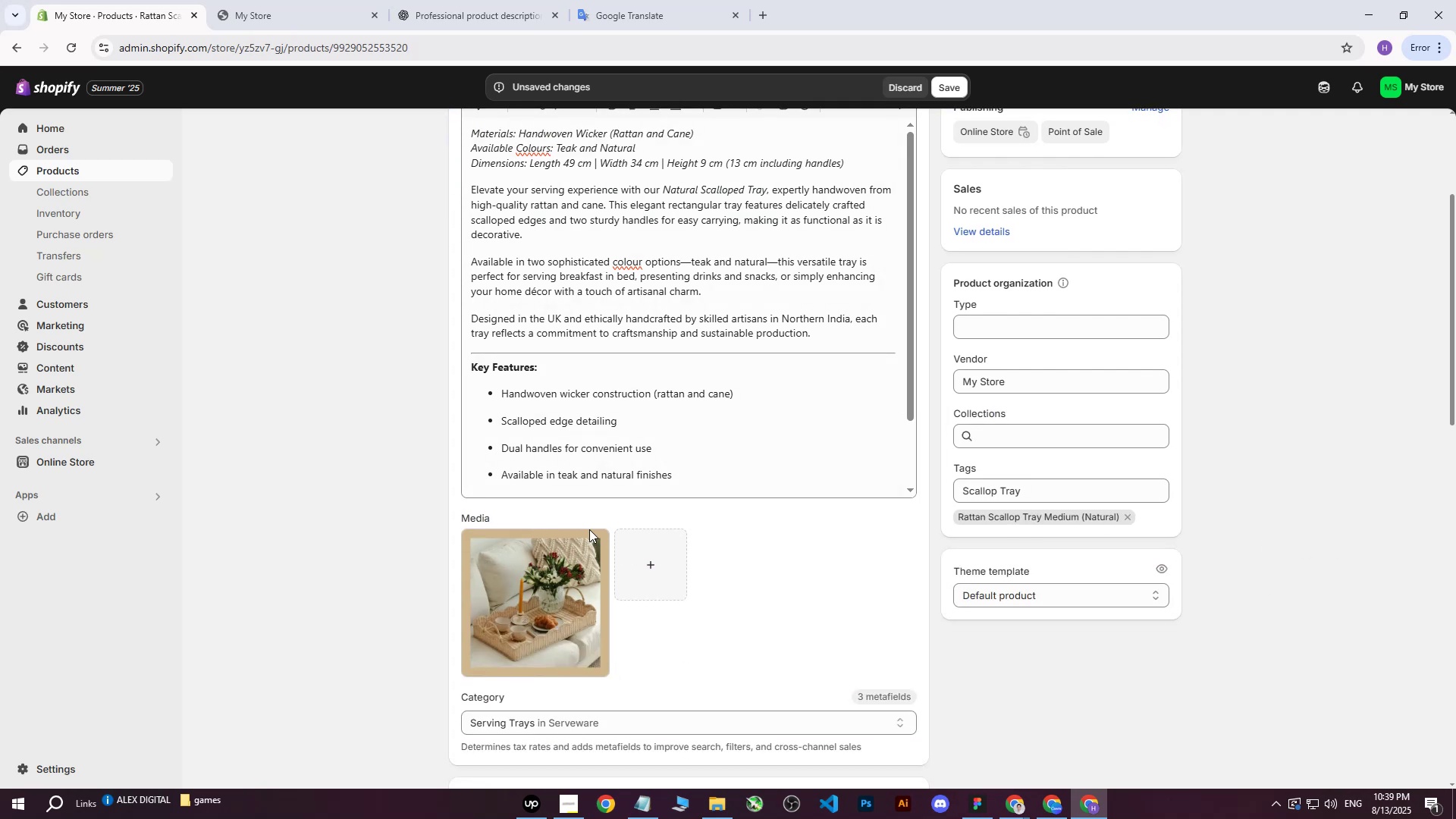 
left_click([557, 609])
 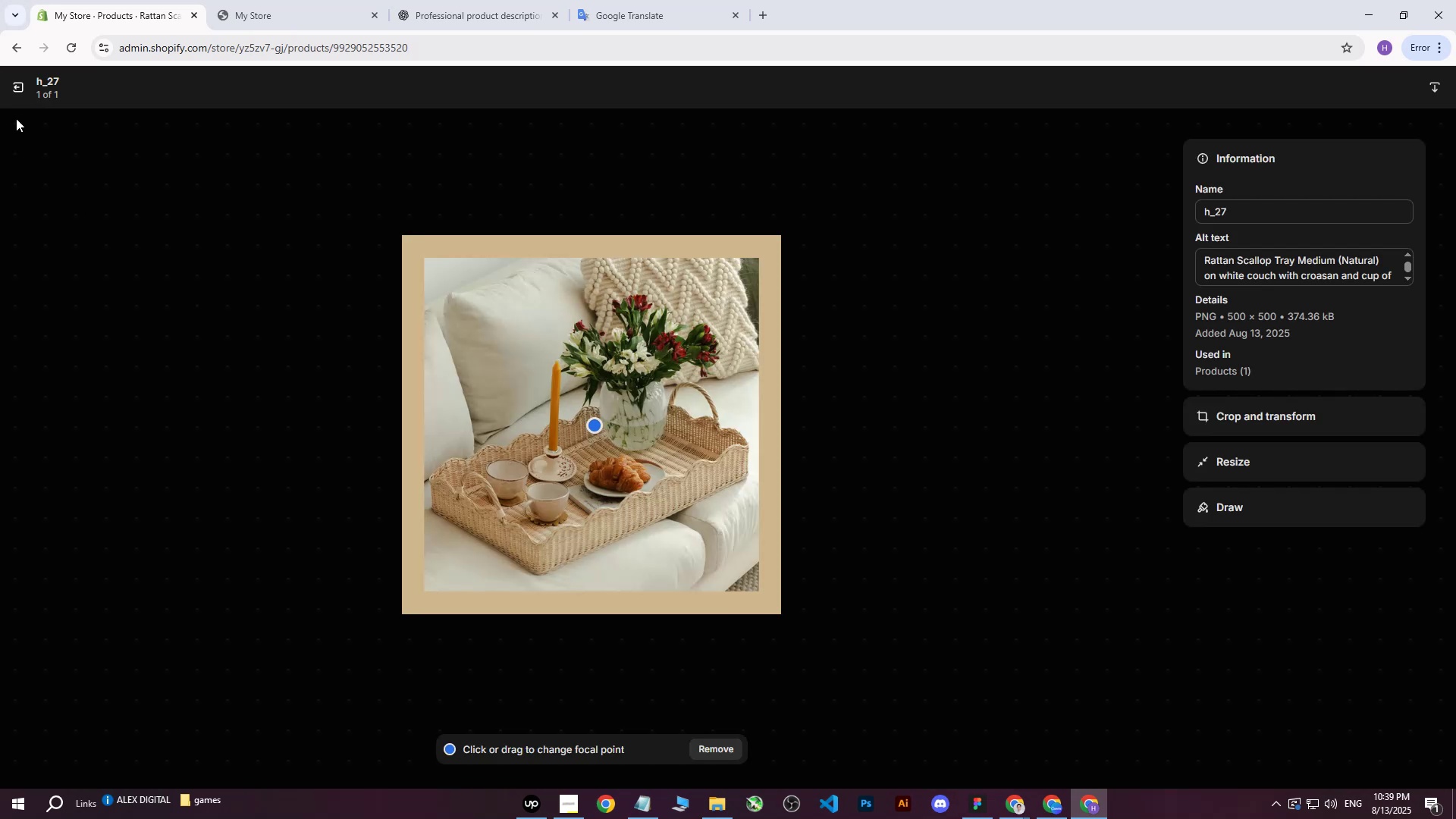 
left_click([20, 90])
 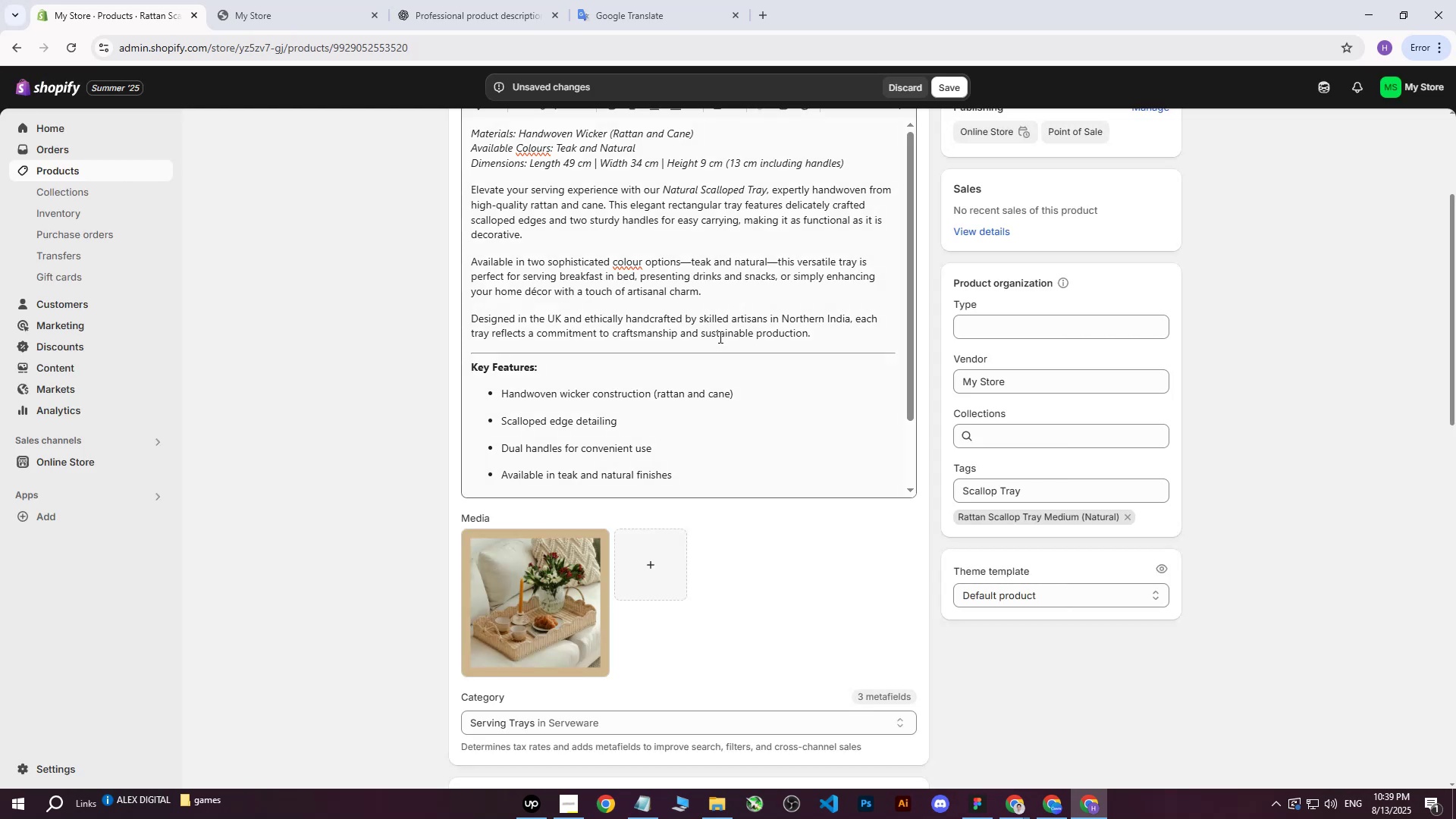 
scroll: coordinate [1157, 295], scroll_direction: up, amount: 12.0
 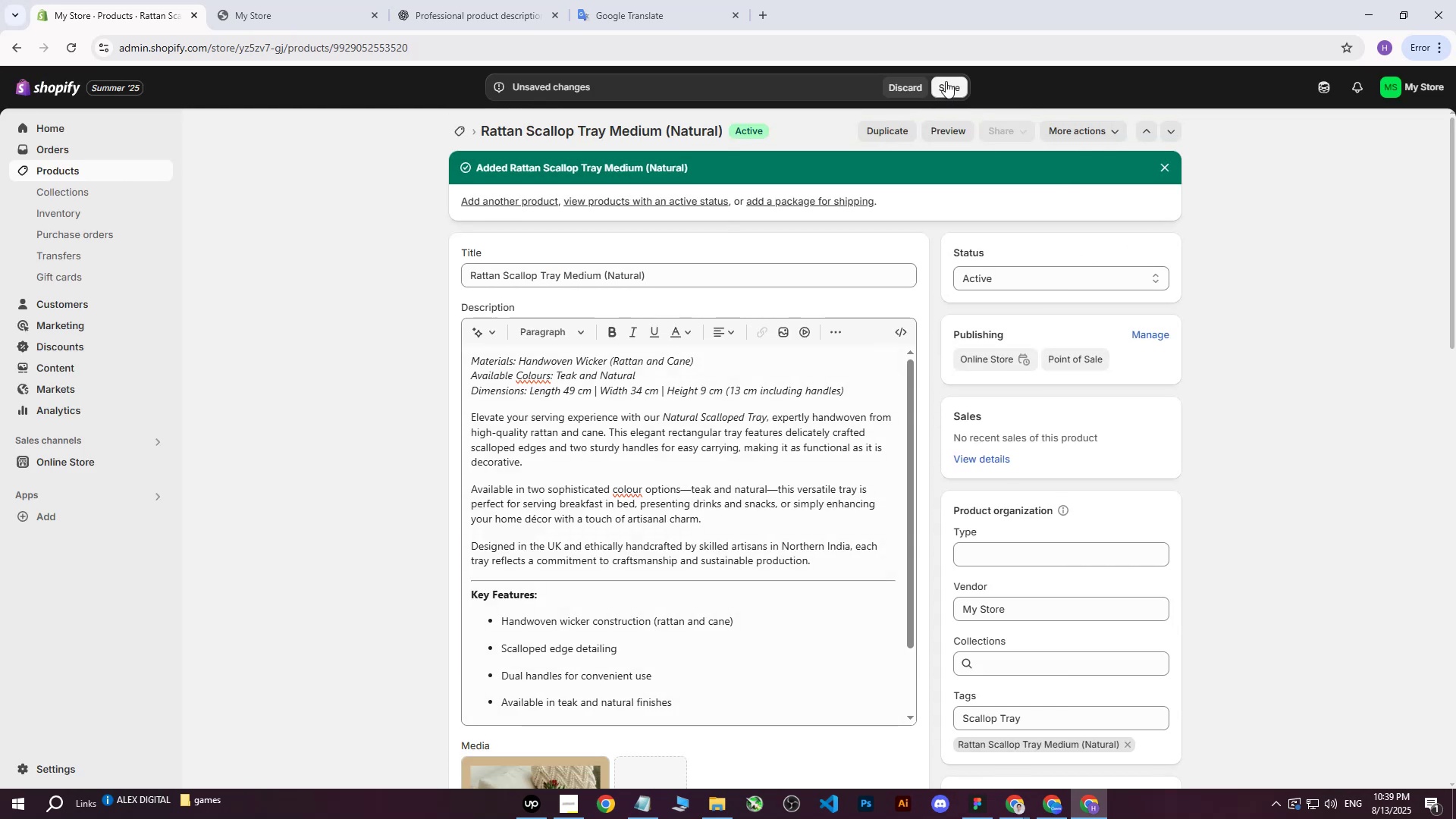 
left_click([946, 81])
 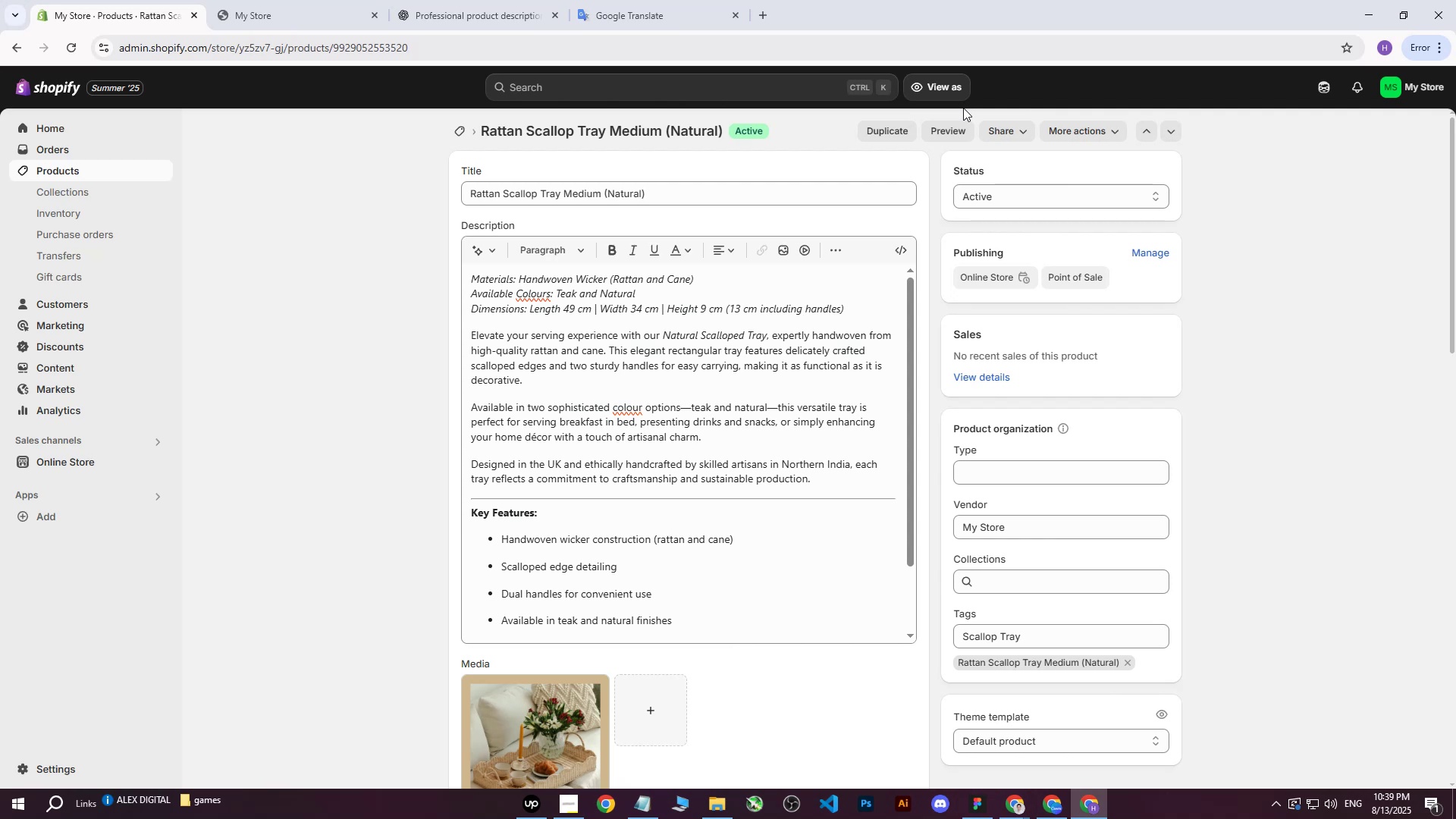 
wait(19.73)
 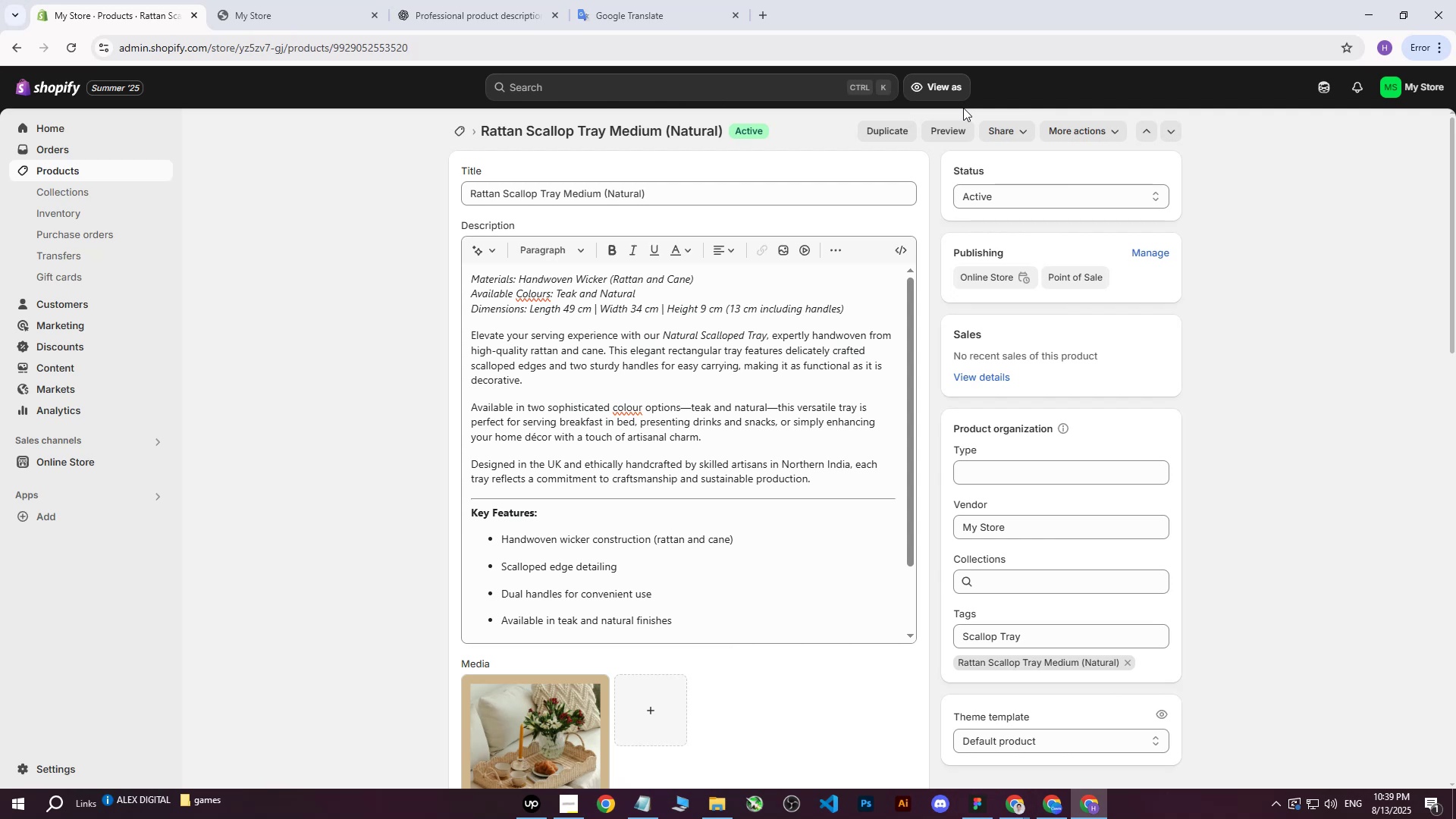 
left_click([86, 165])
 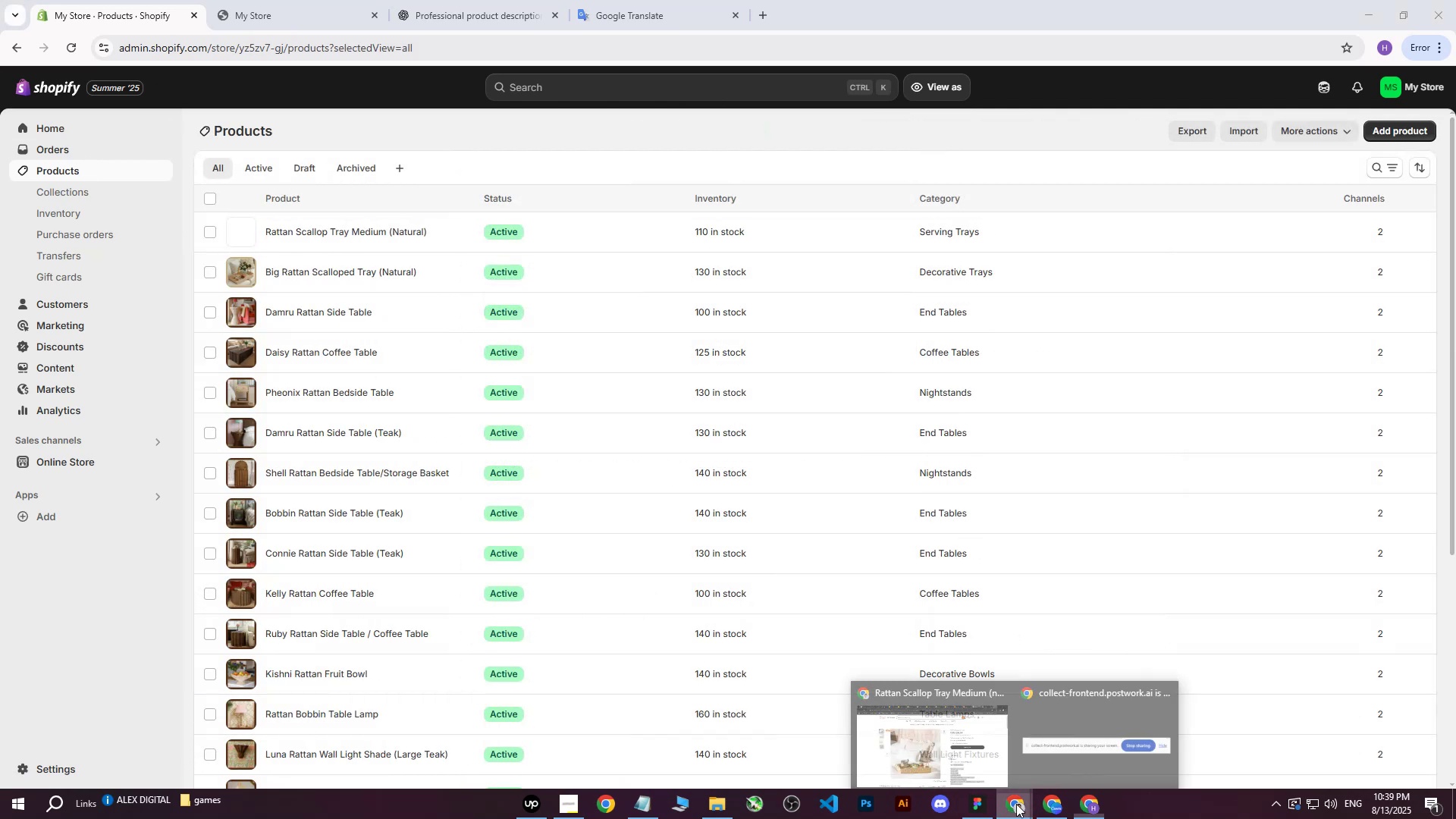 
double_click([972, 758])
 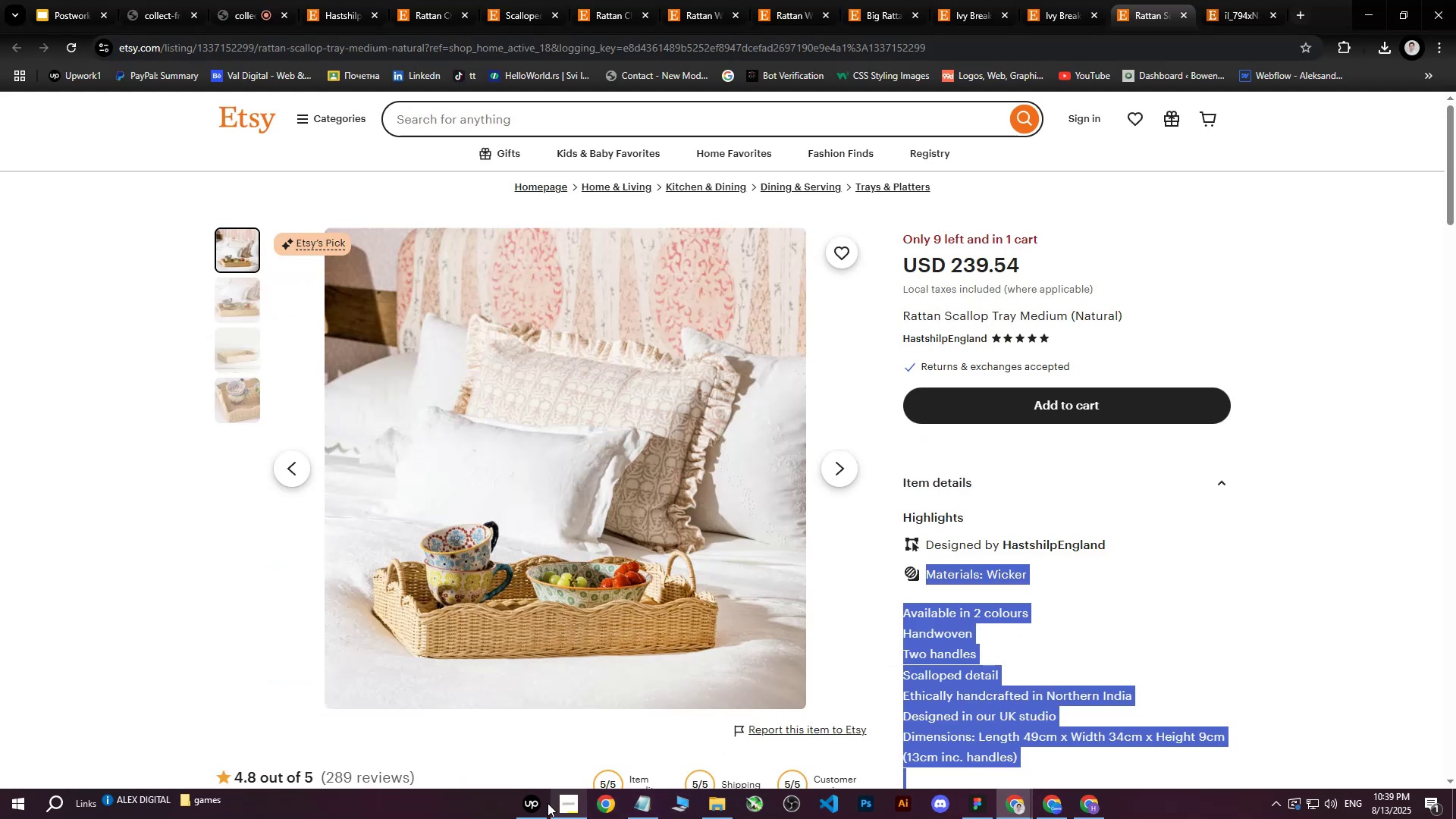 
left_click([543, 805])
 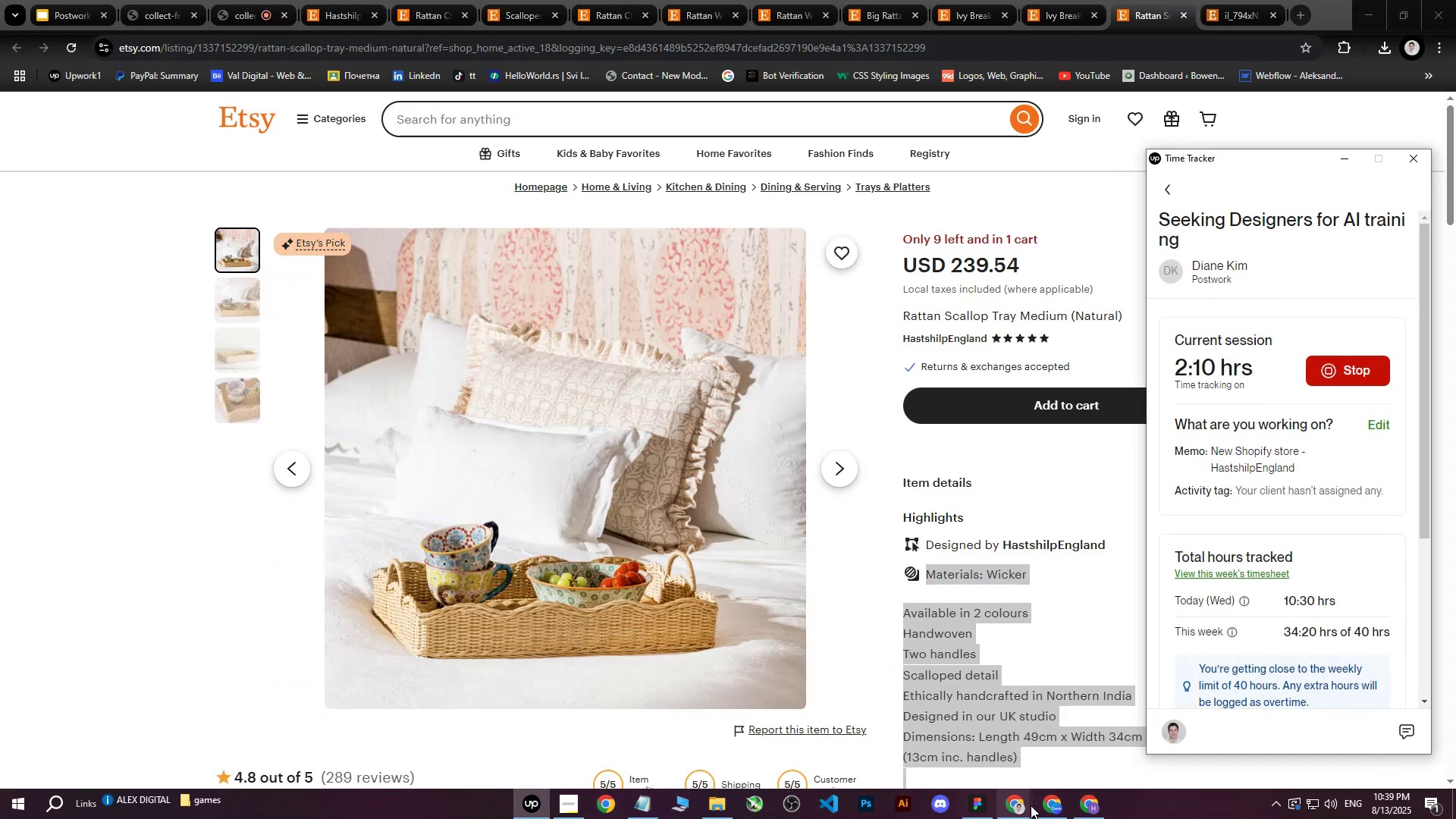 
left_click([1022, 810])
 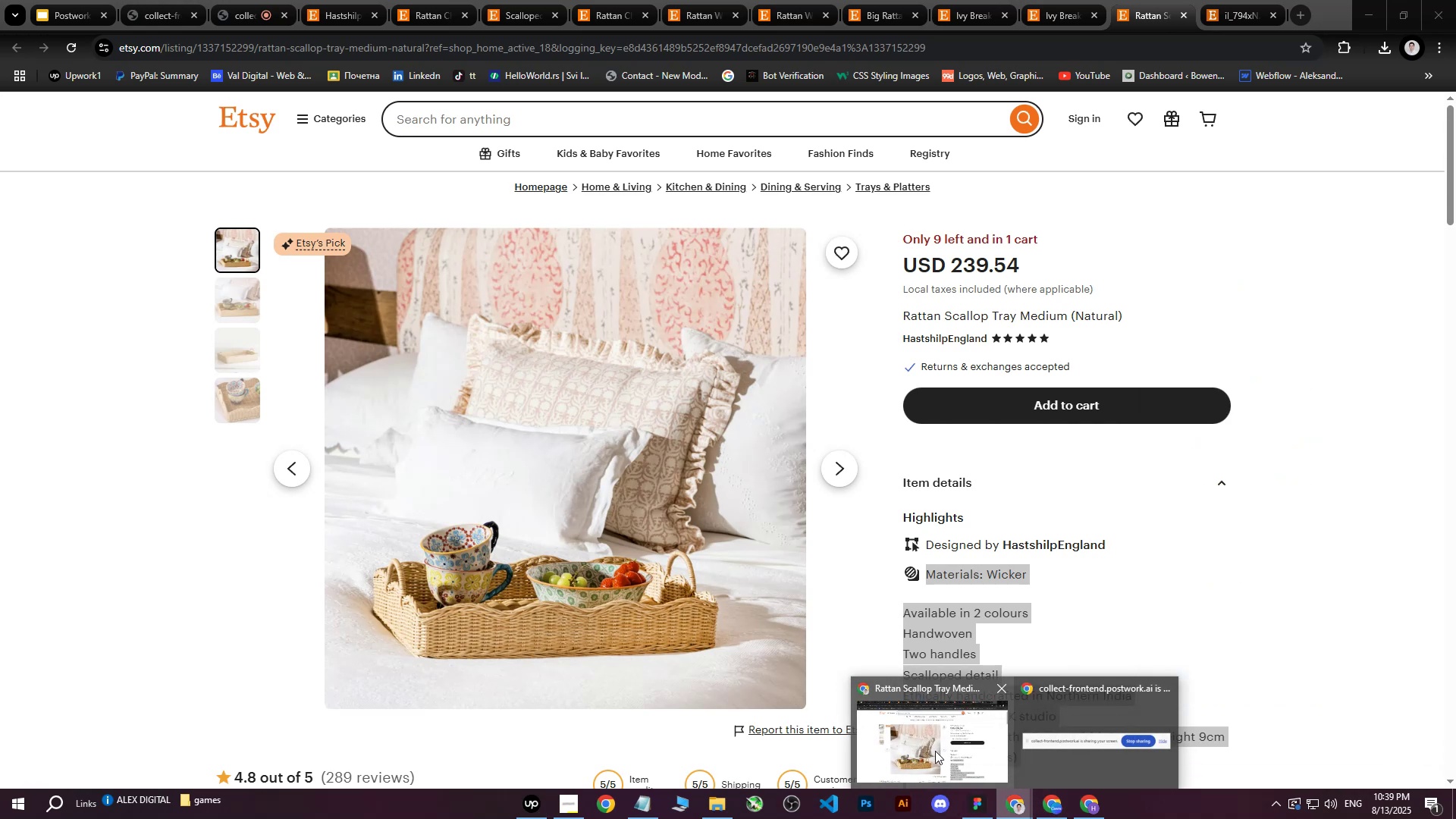 
left_click([935, 751])
 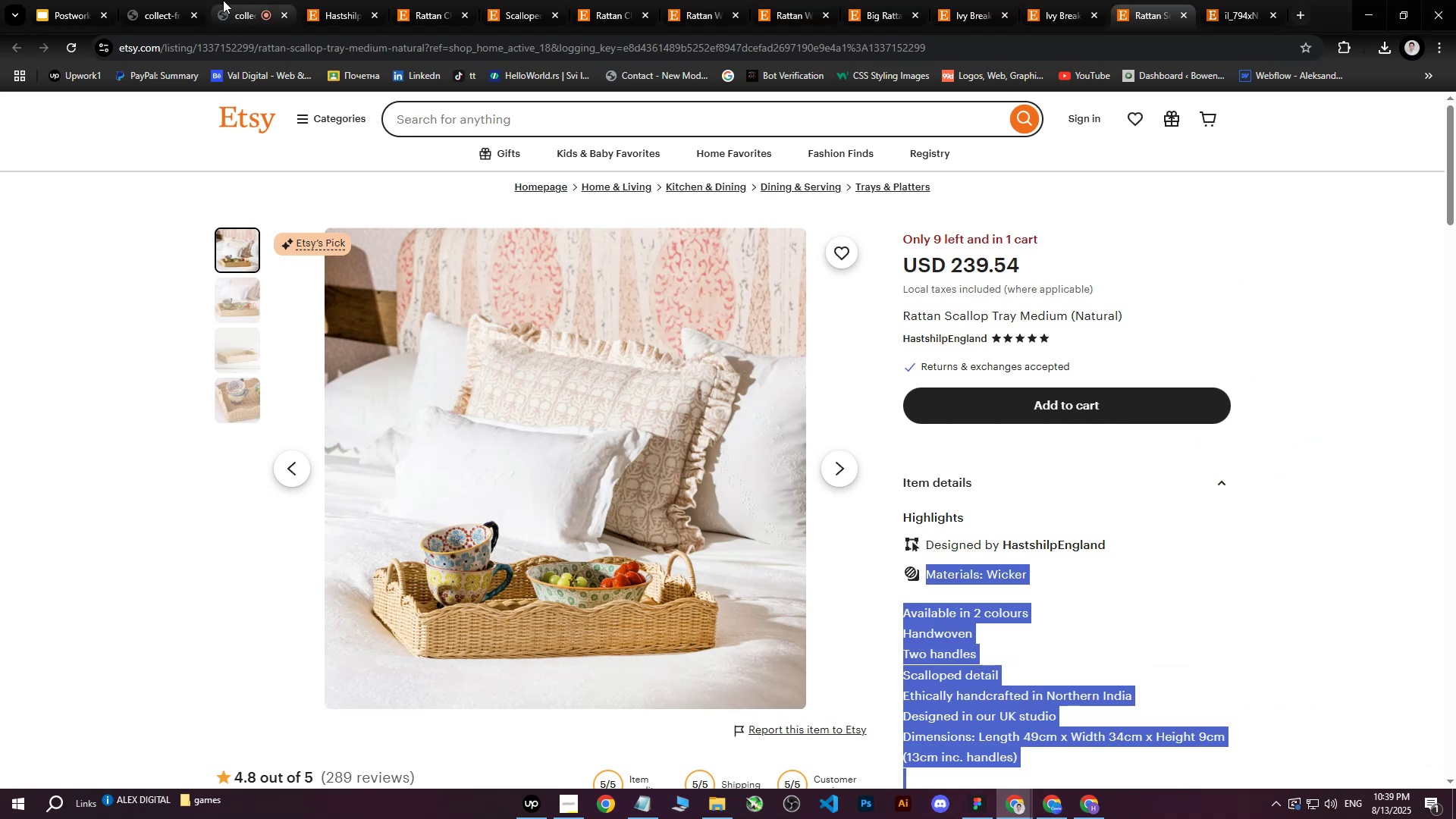 
left_click([223, 0])
 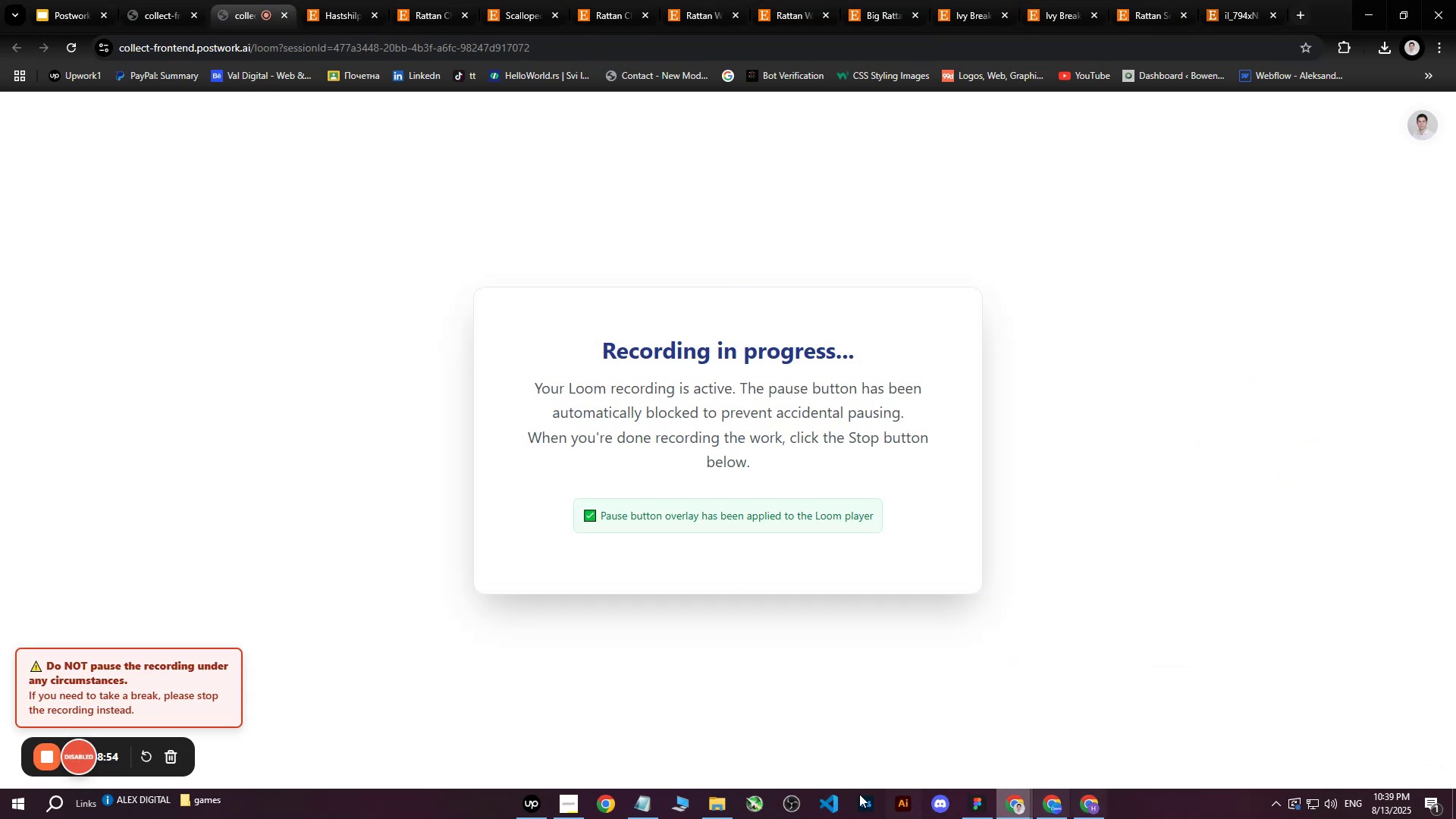 
left_click([534, 814])
 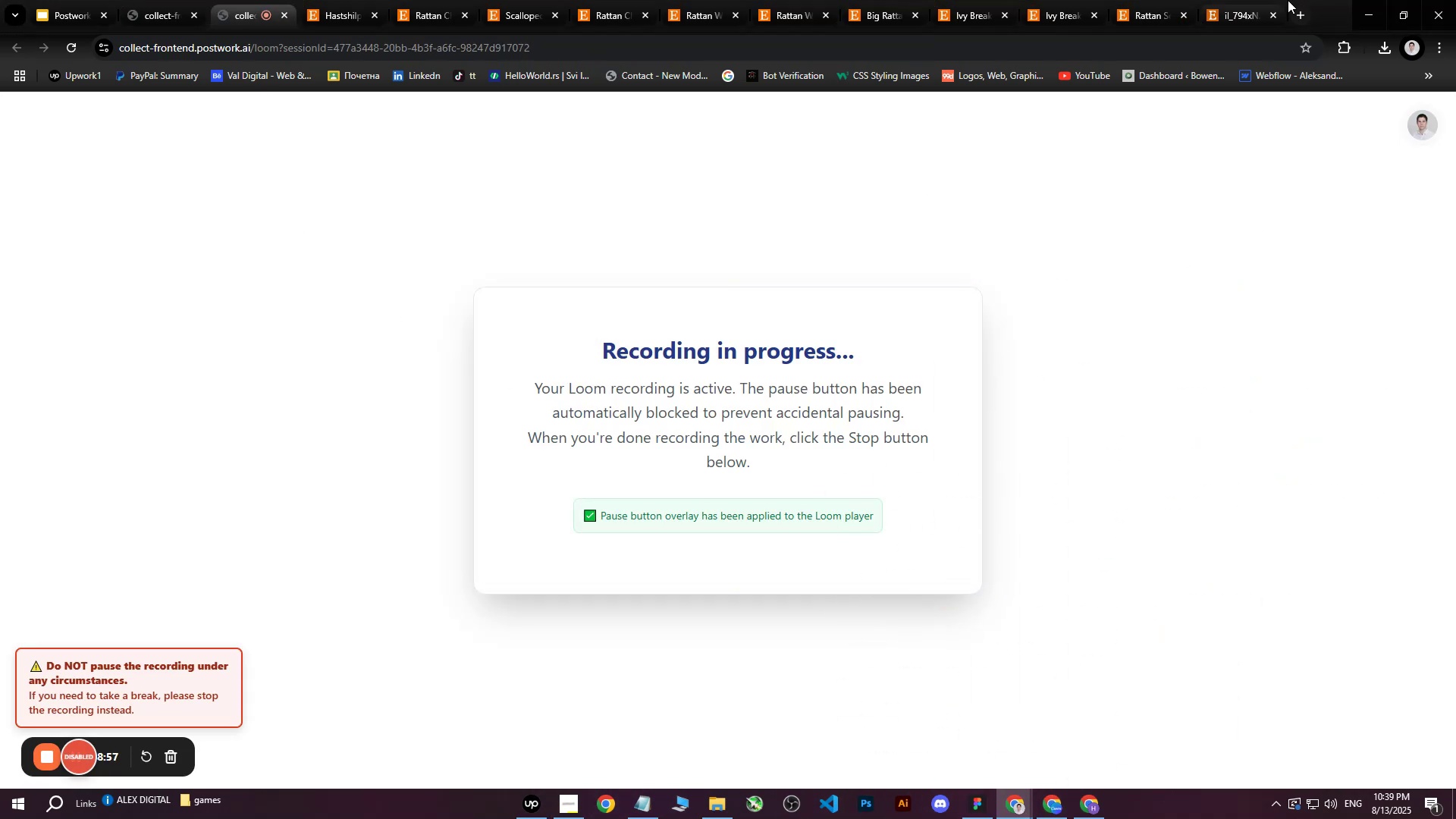 
left_click([1235, 0])
 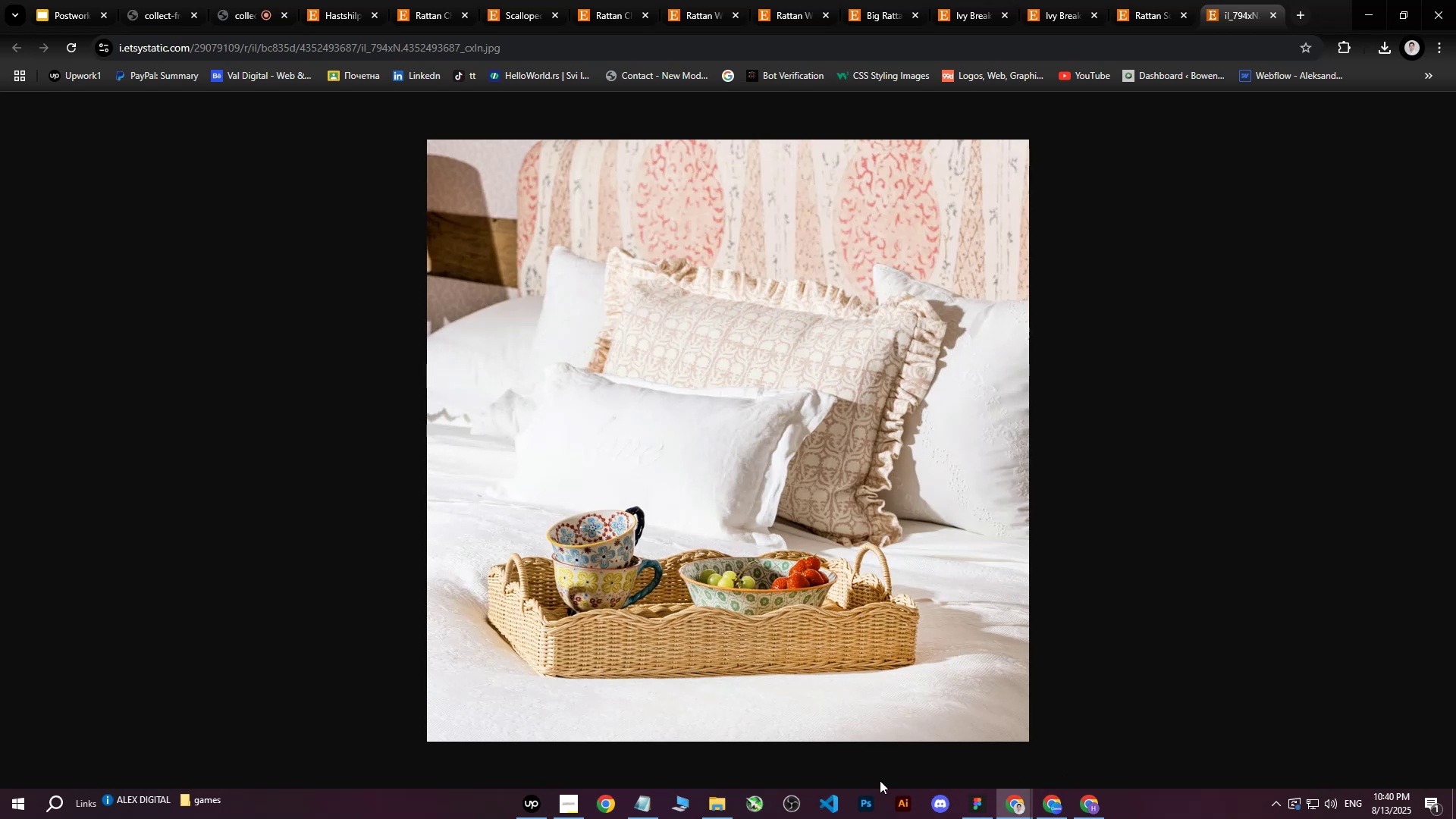 
left_click([728, 809])
 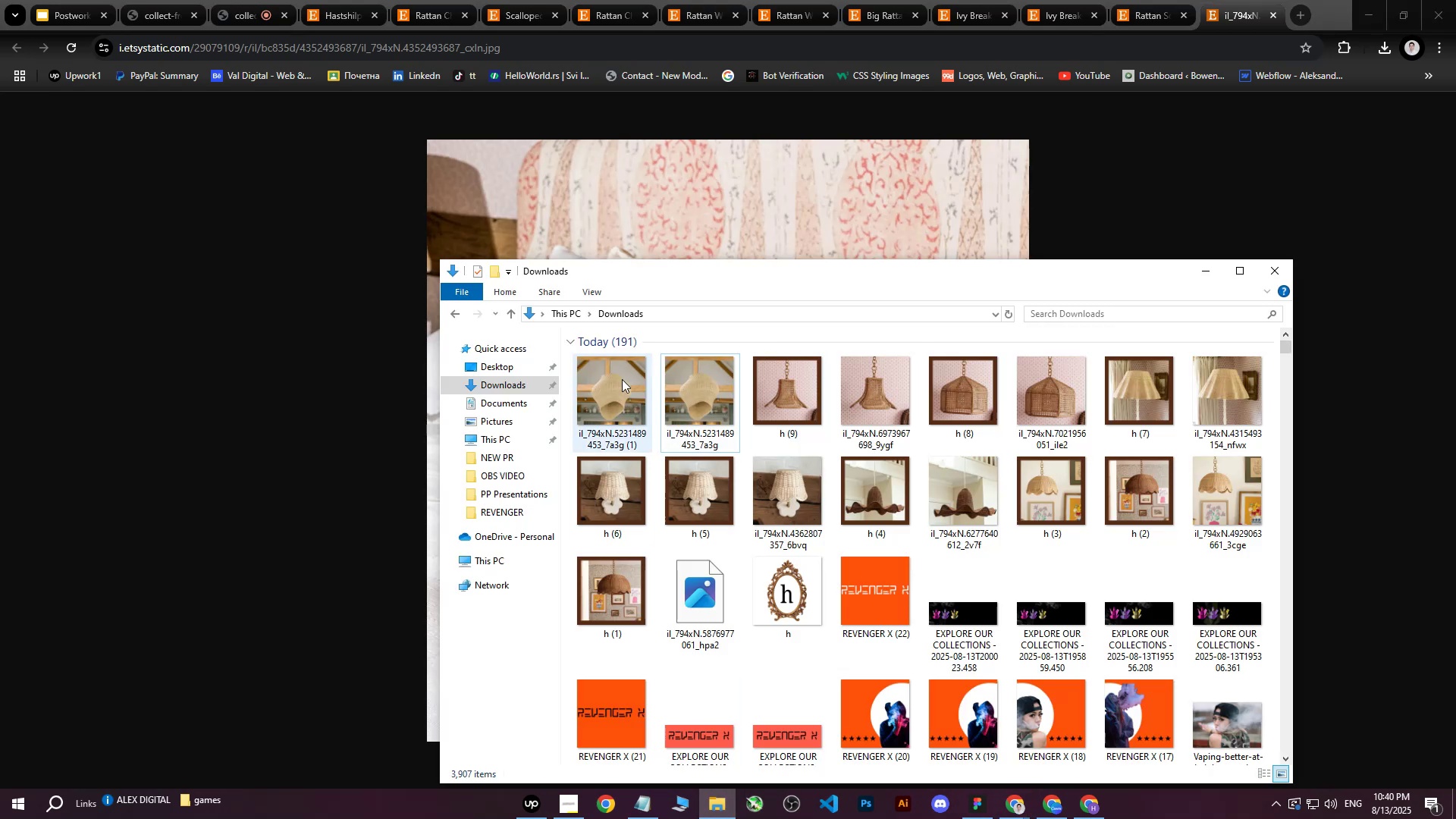 
left_click([540, 379])
 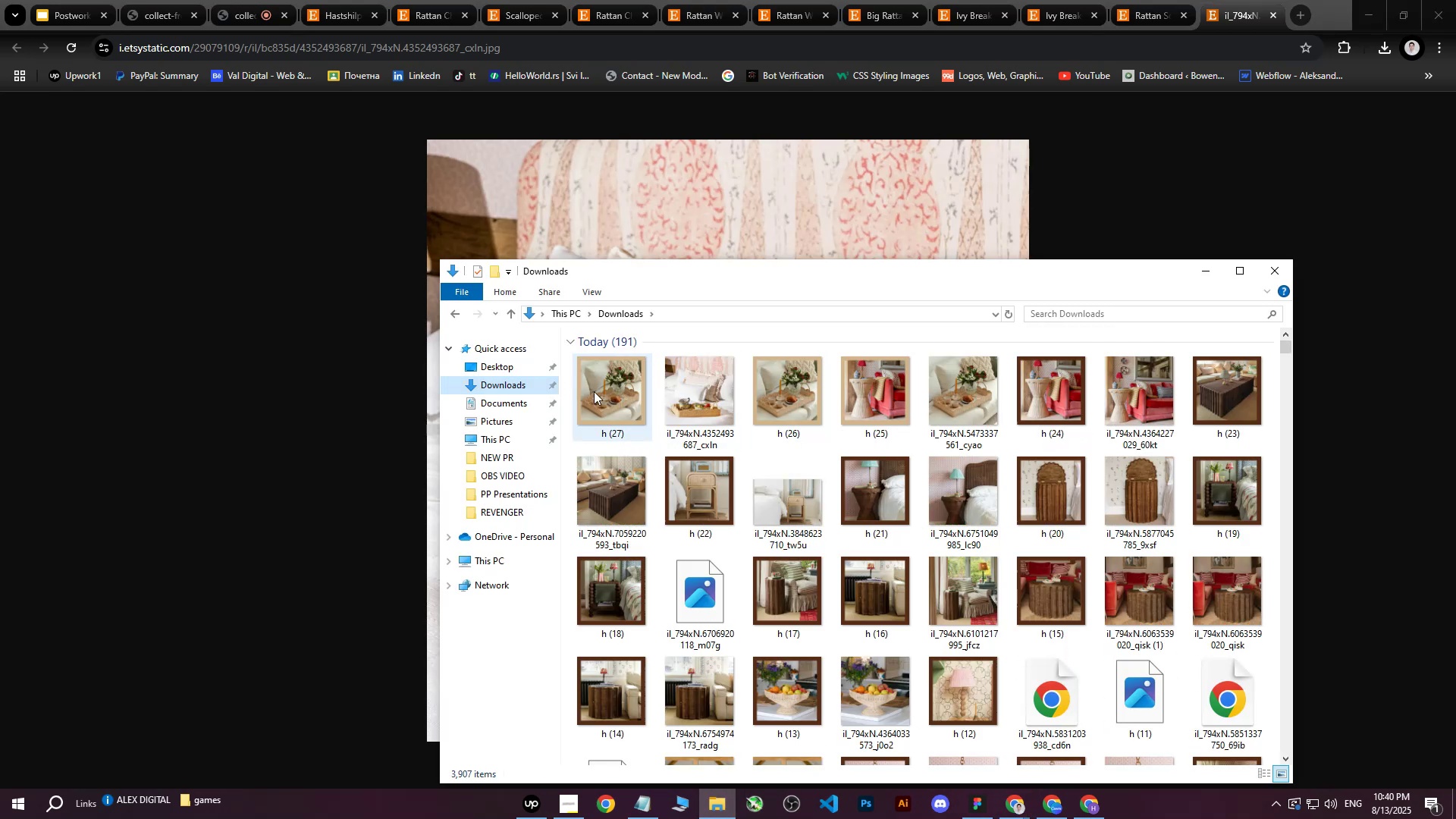 
left_click([601, 393])
 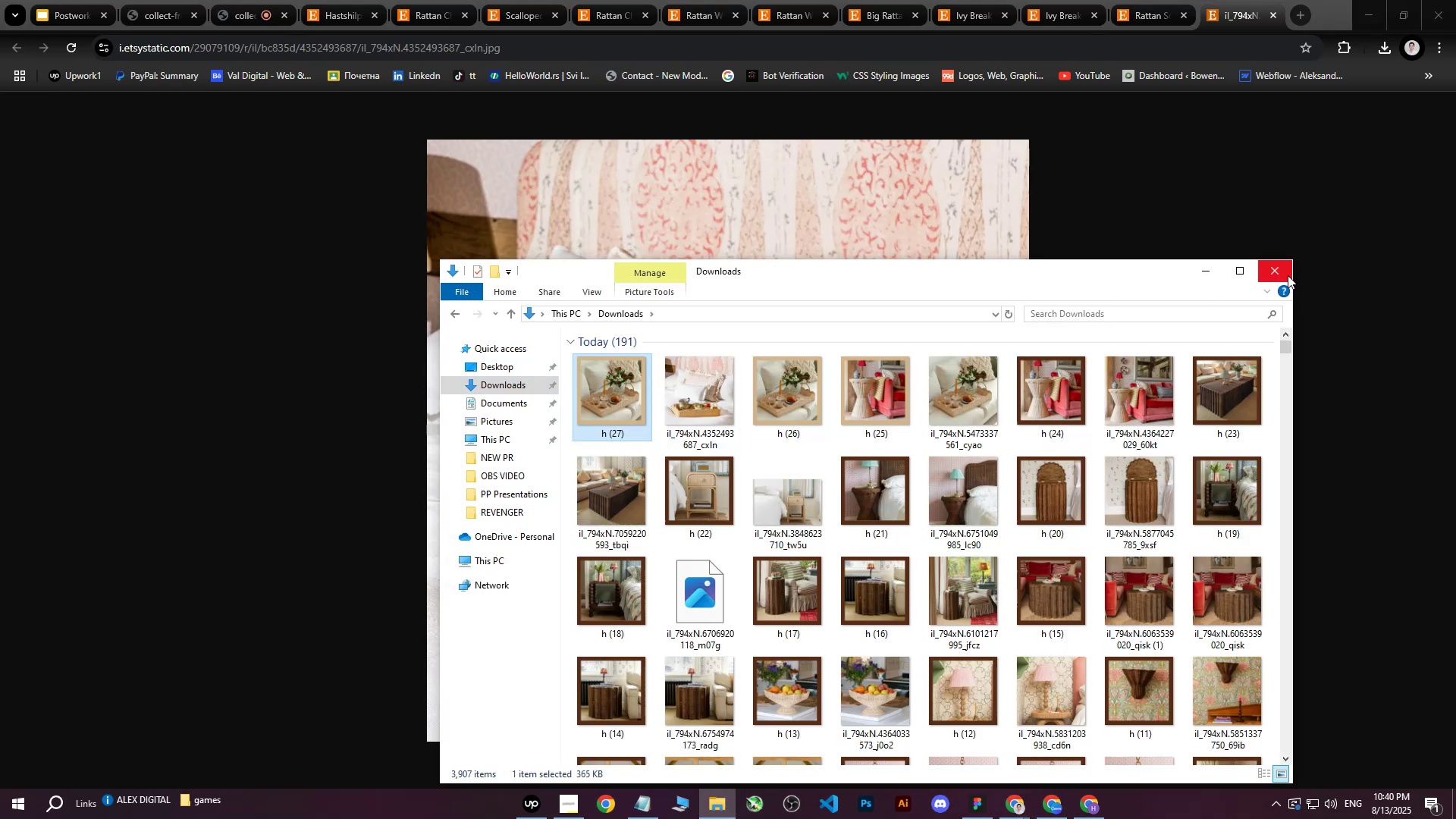 
left_click_drag(start_coordinate=[1288, 275], to_coordinate=[1122, 324])
 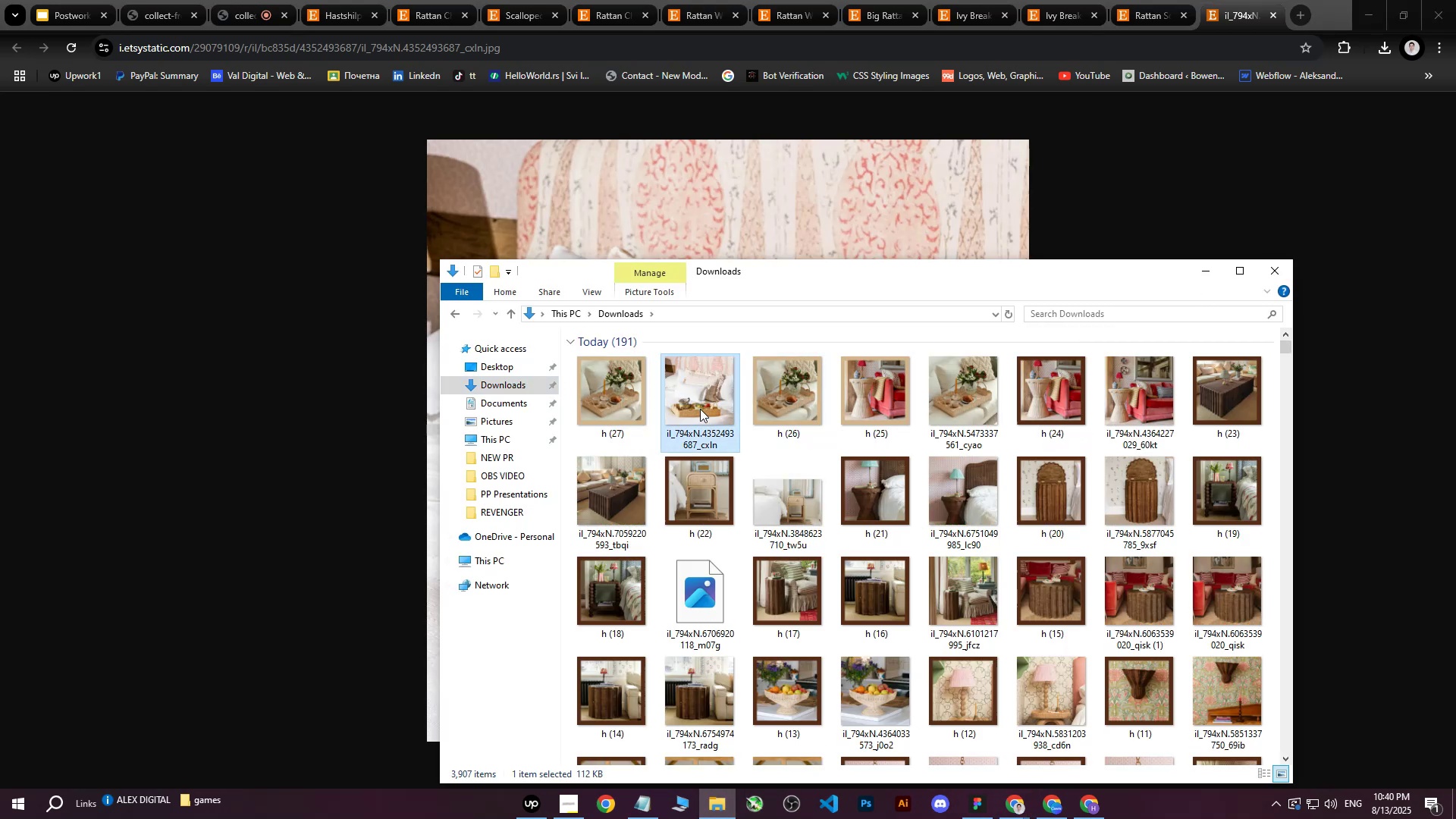 
double_click([700, 409])
 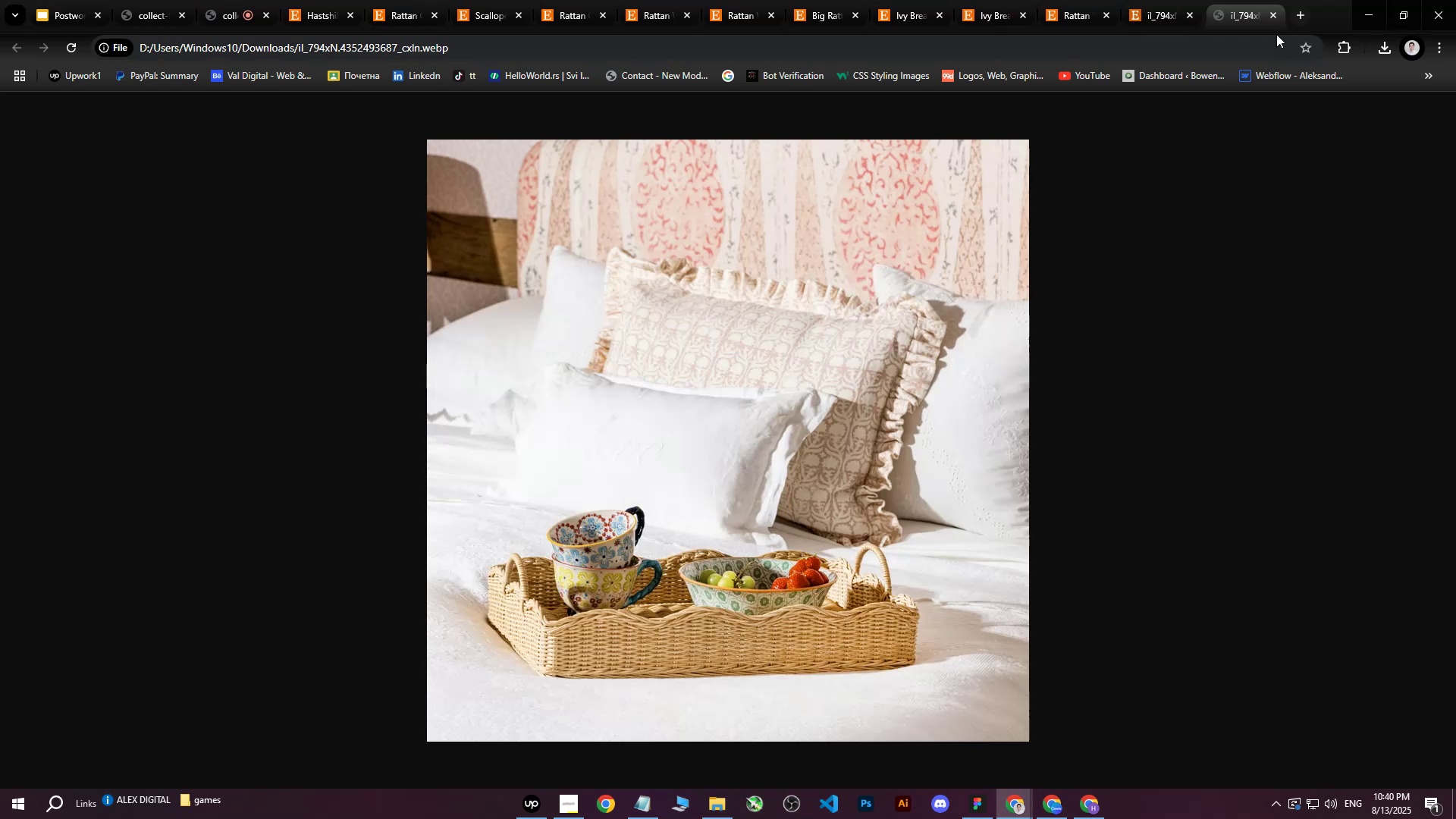 
left_click([1274, 13])
 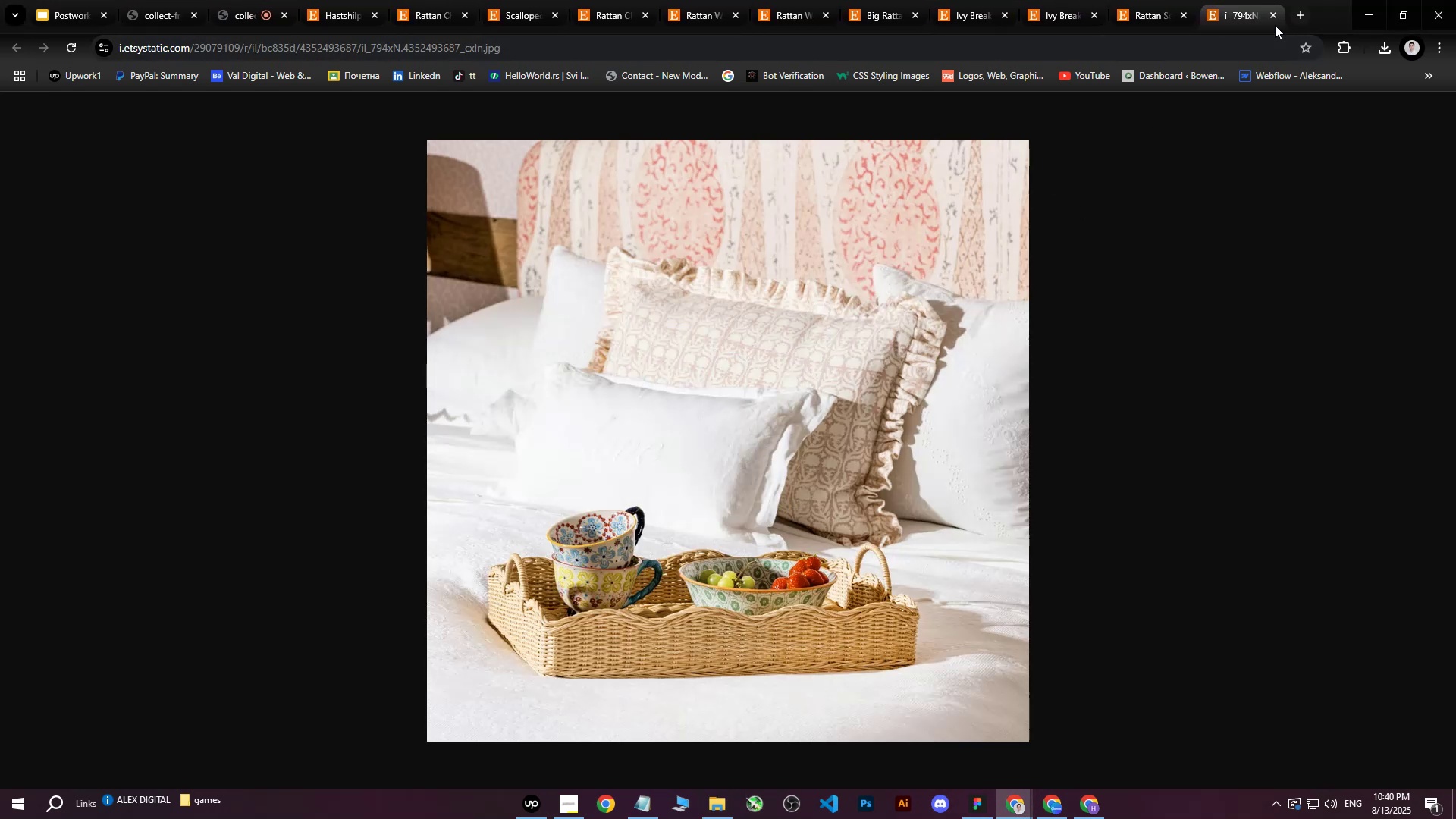 
double_click([1275, 20])
 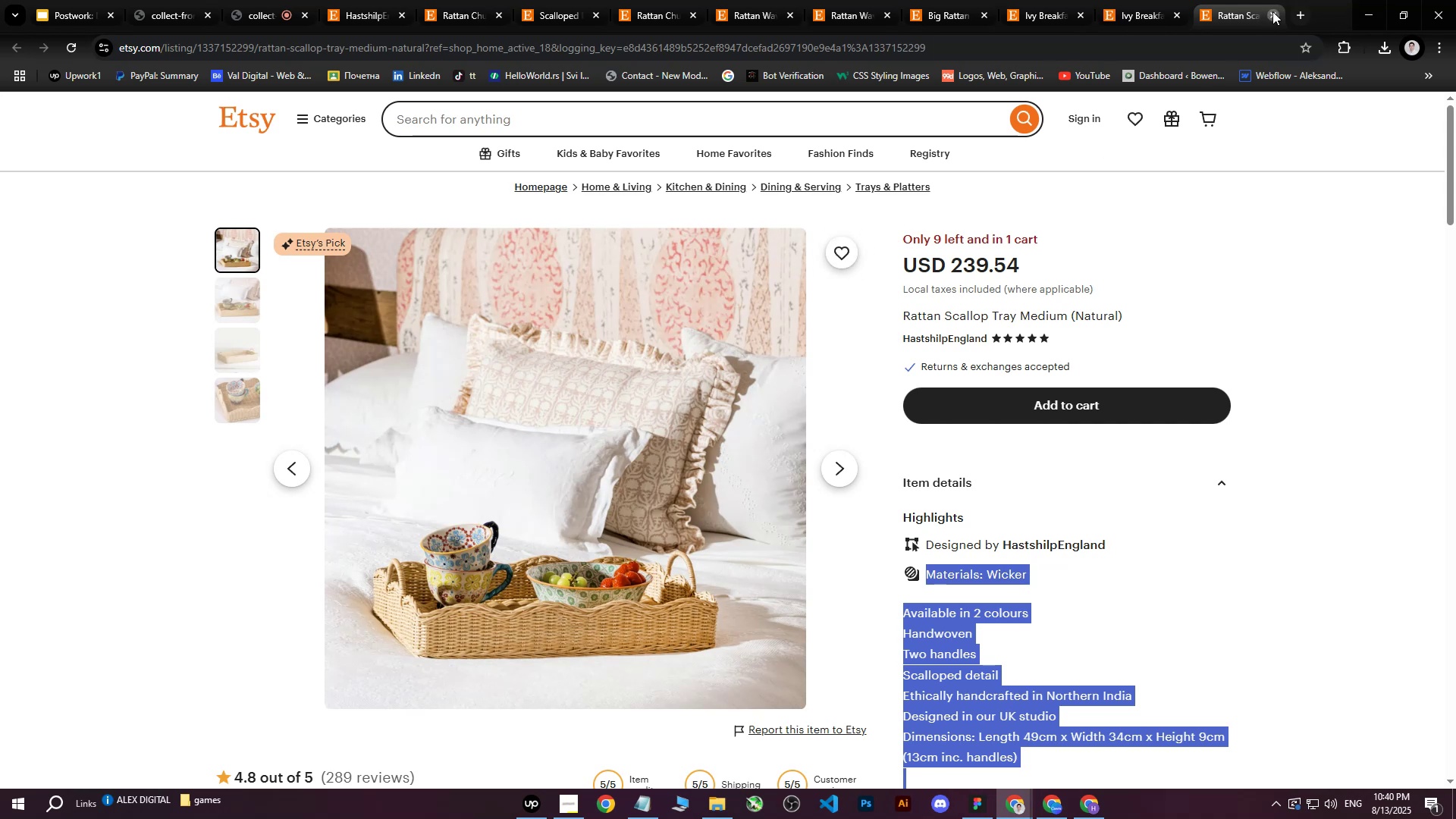 
left_click([1272, 11])
 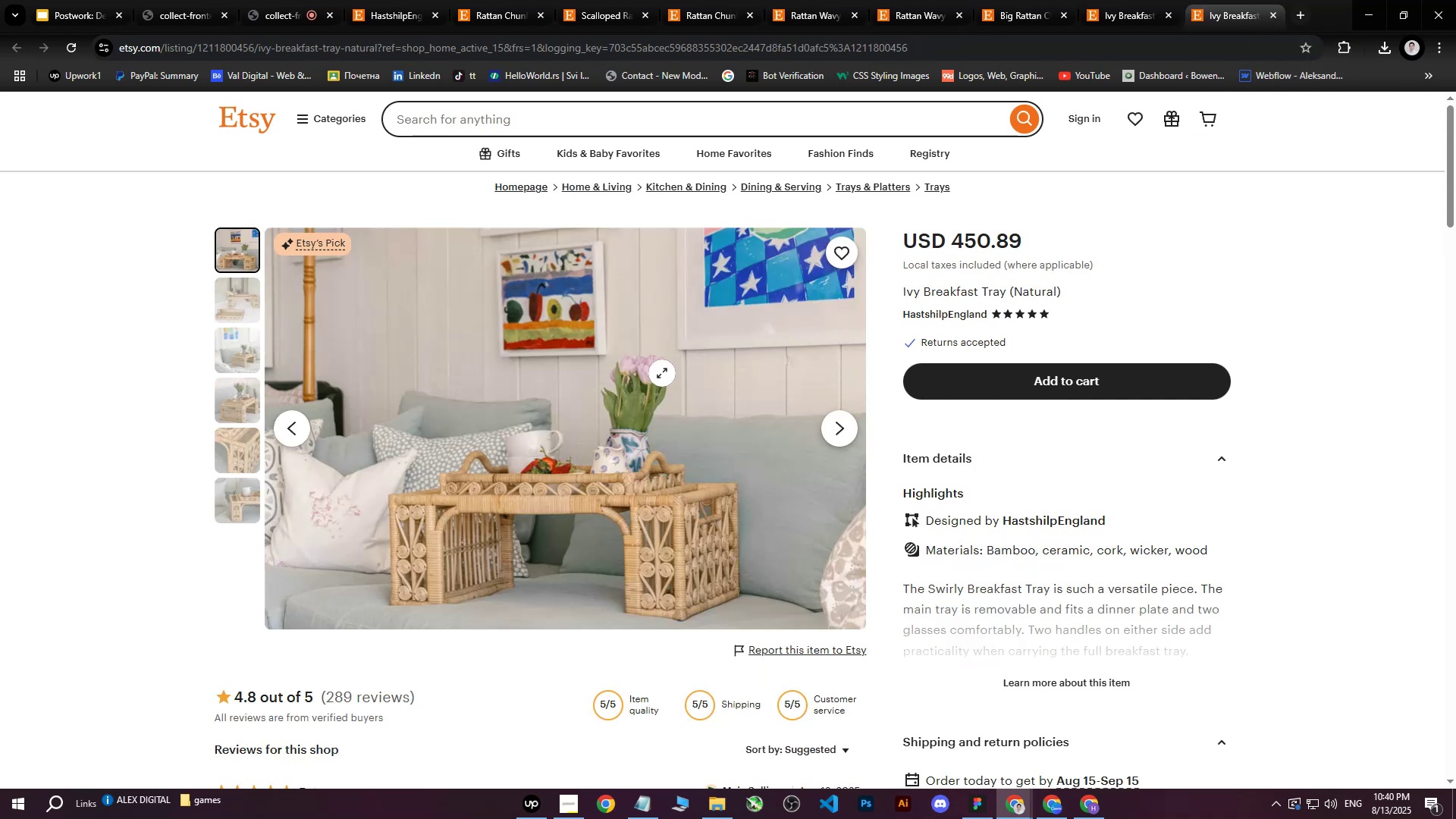 
right_click([615, 388])
 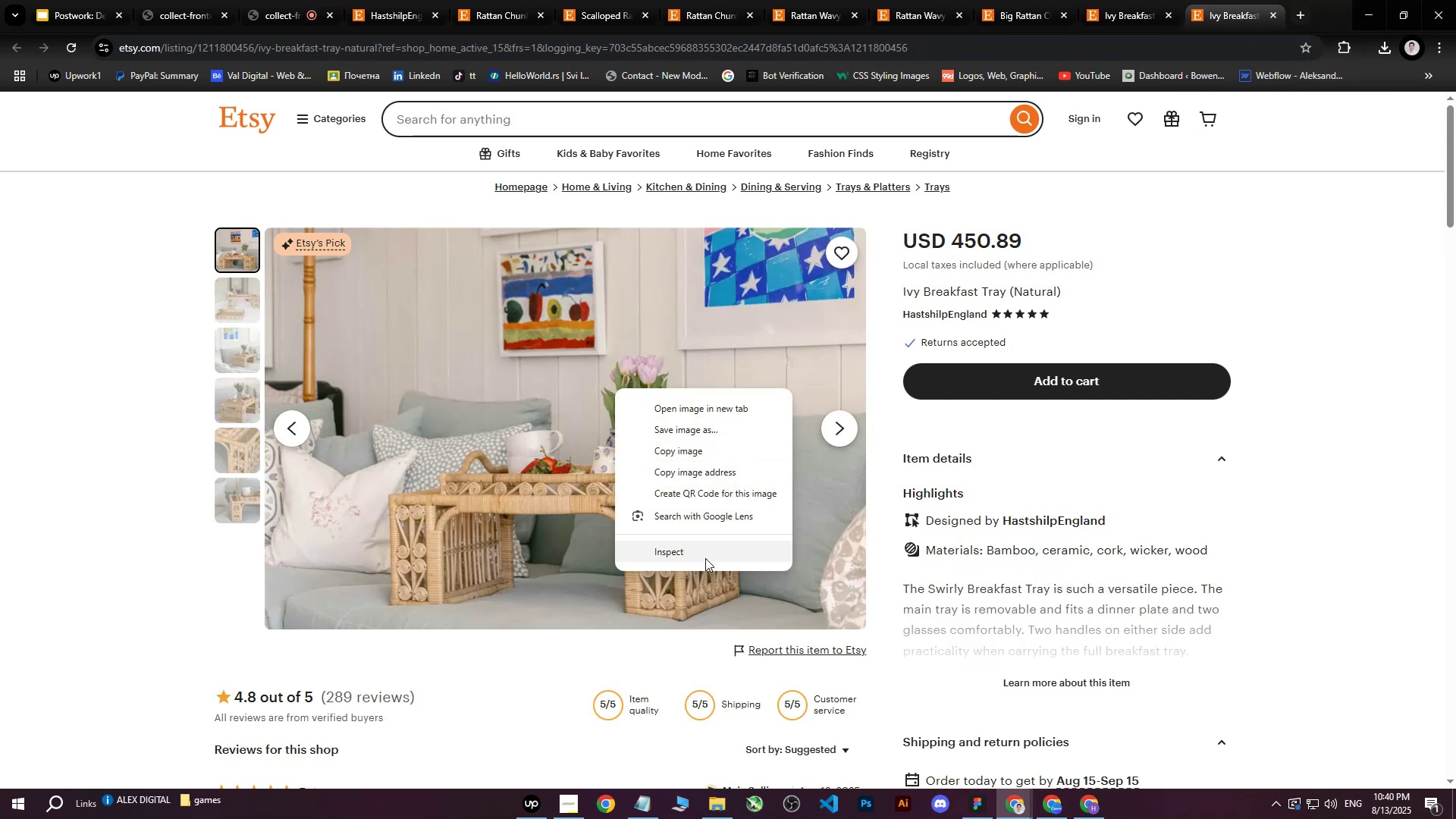 
left_click([705, 558])
 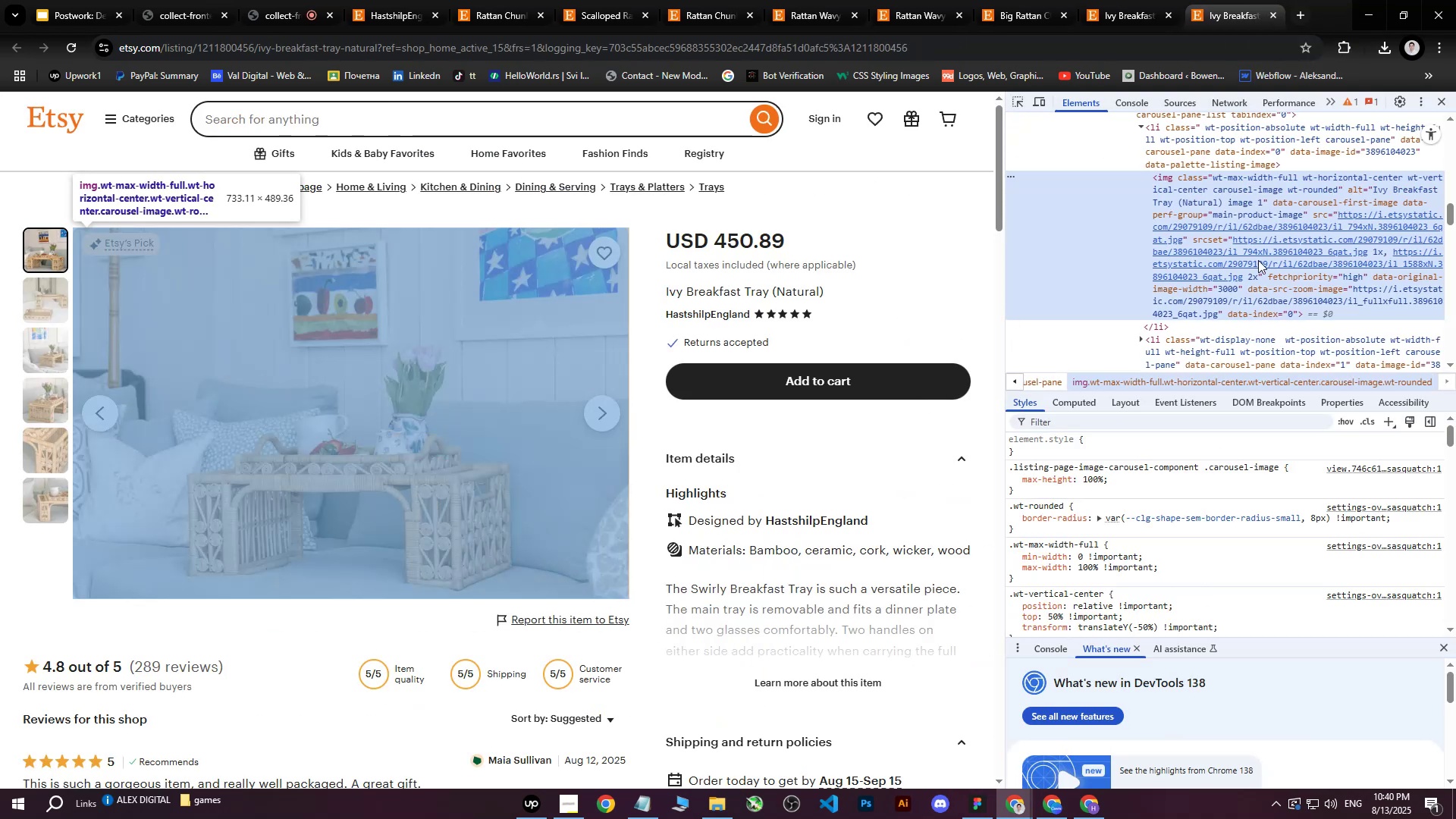 
left_click([1308, 255])
 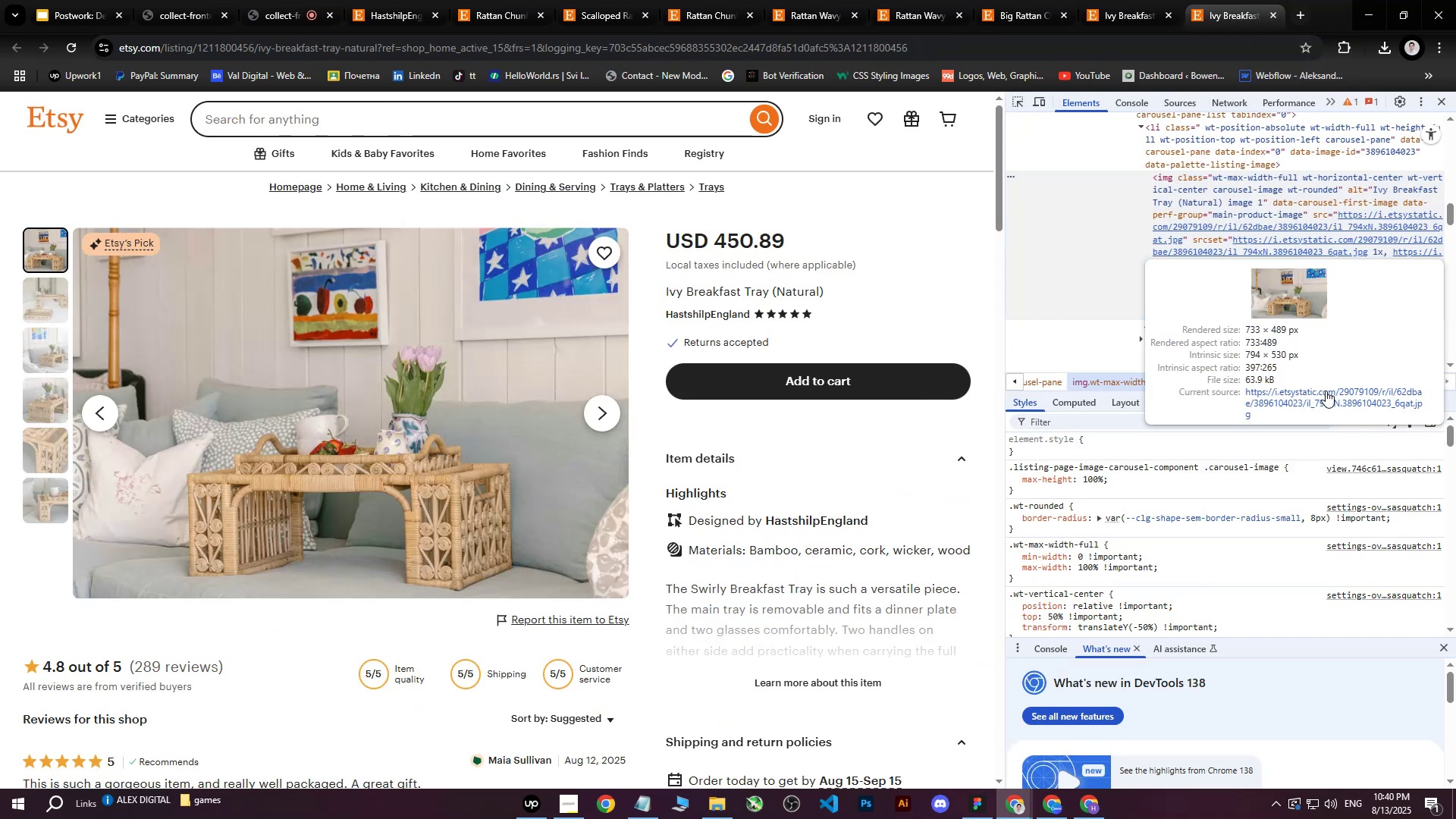 
left_click([1326, 391])
 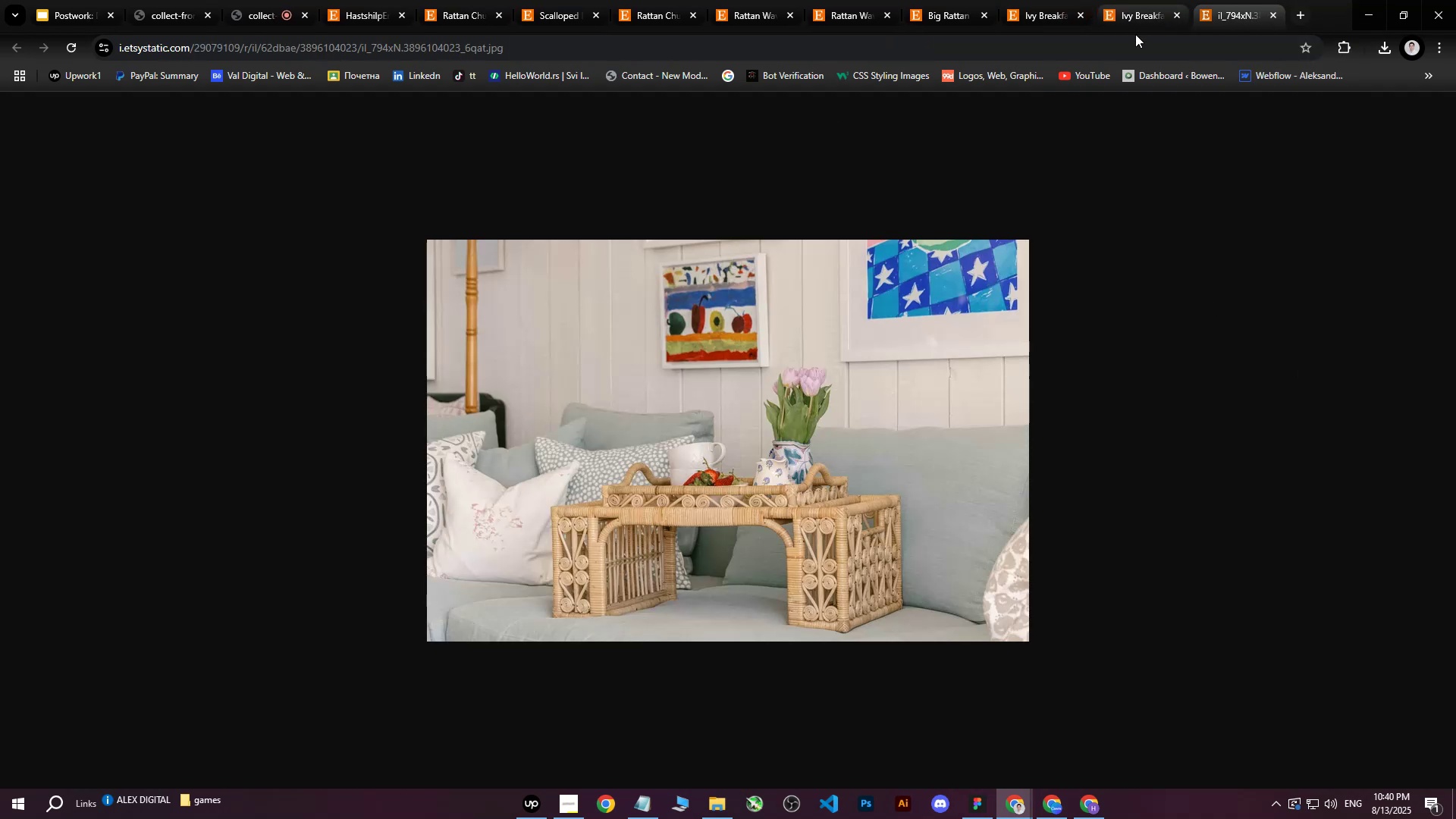 
left_click([1116, 51])
 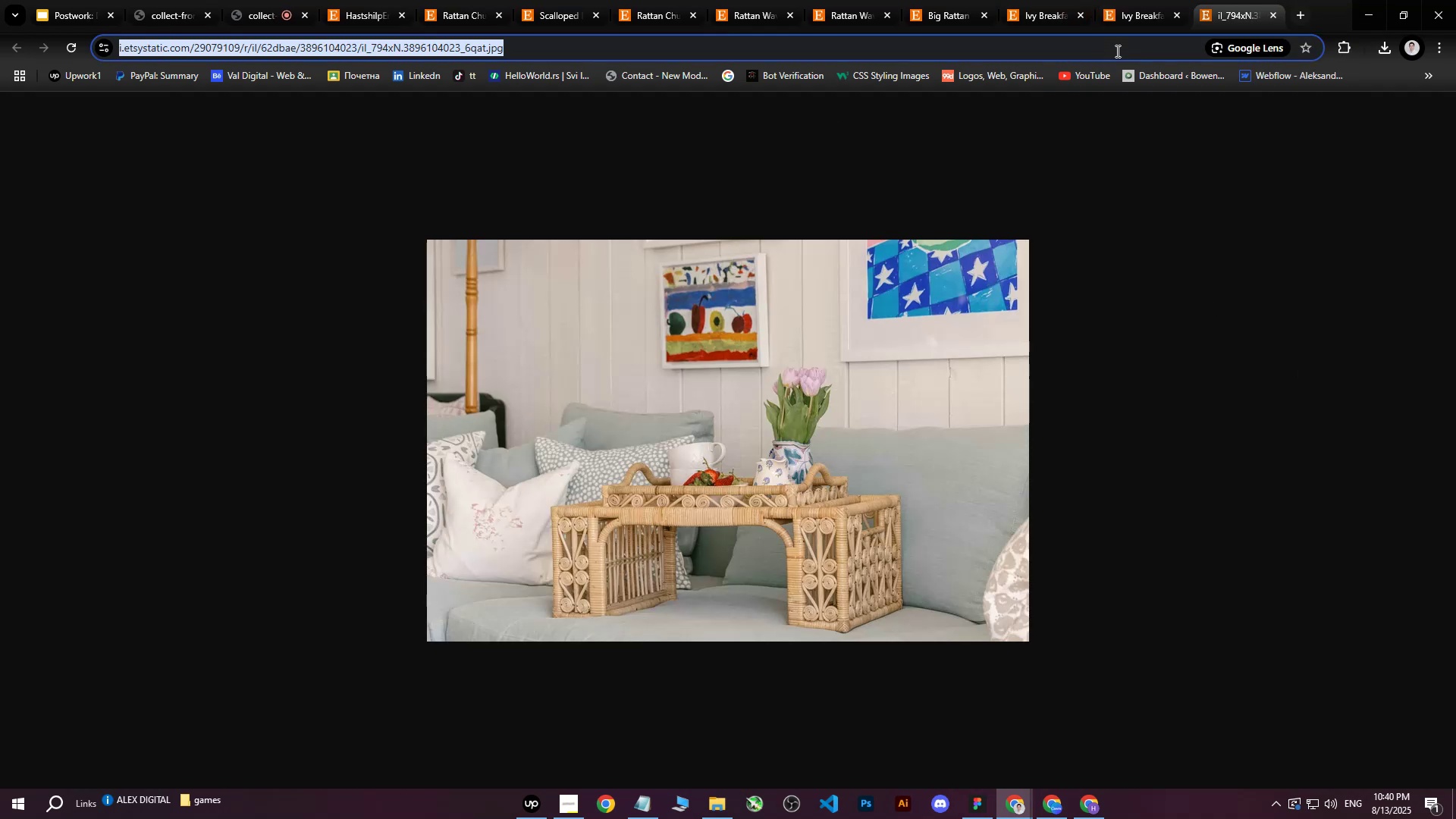 
key(Control+C)
 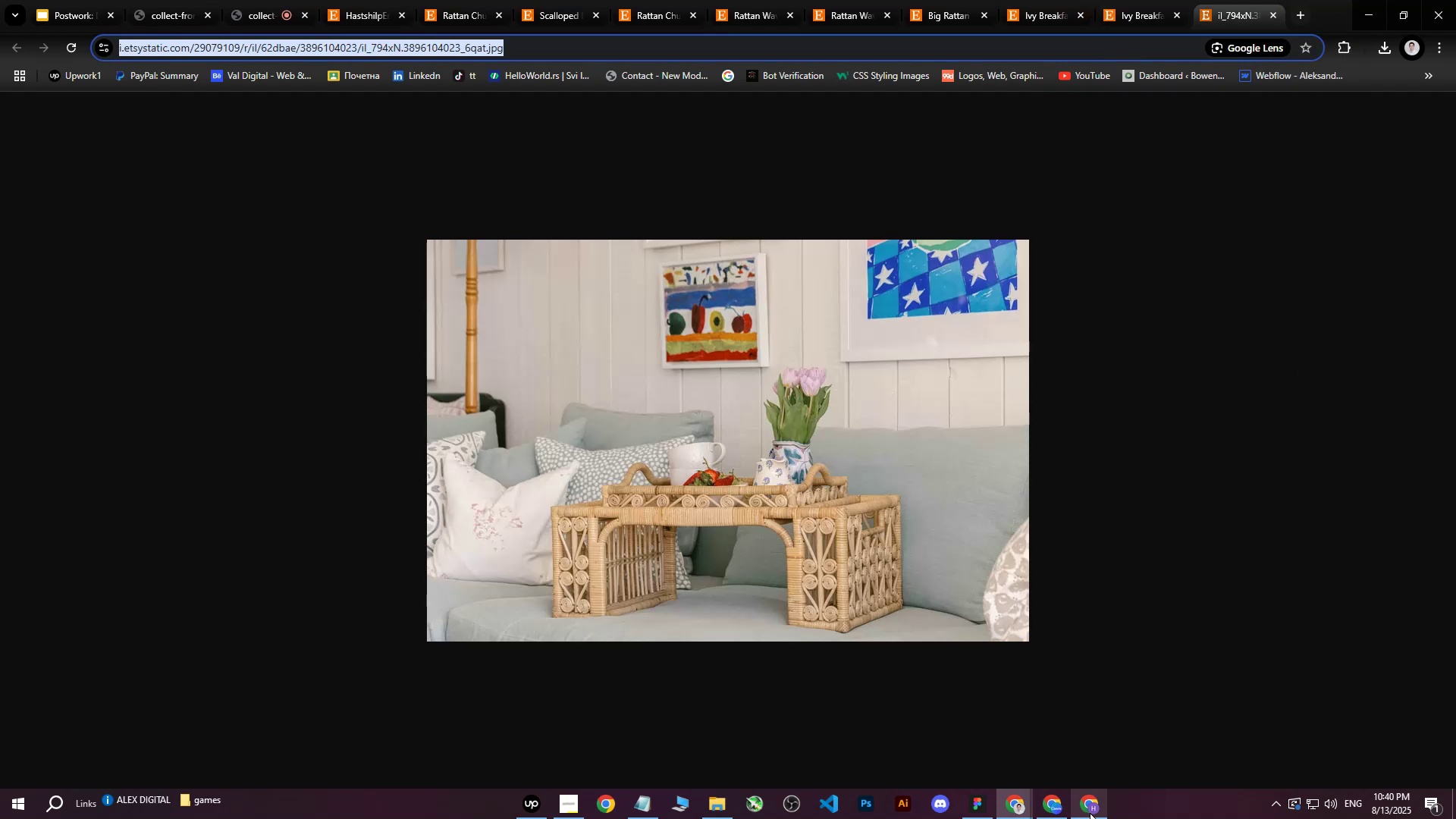 
left_click([1090, 813])
 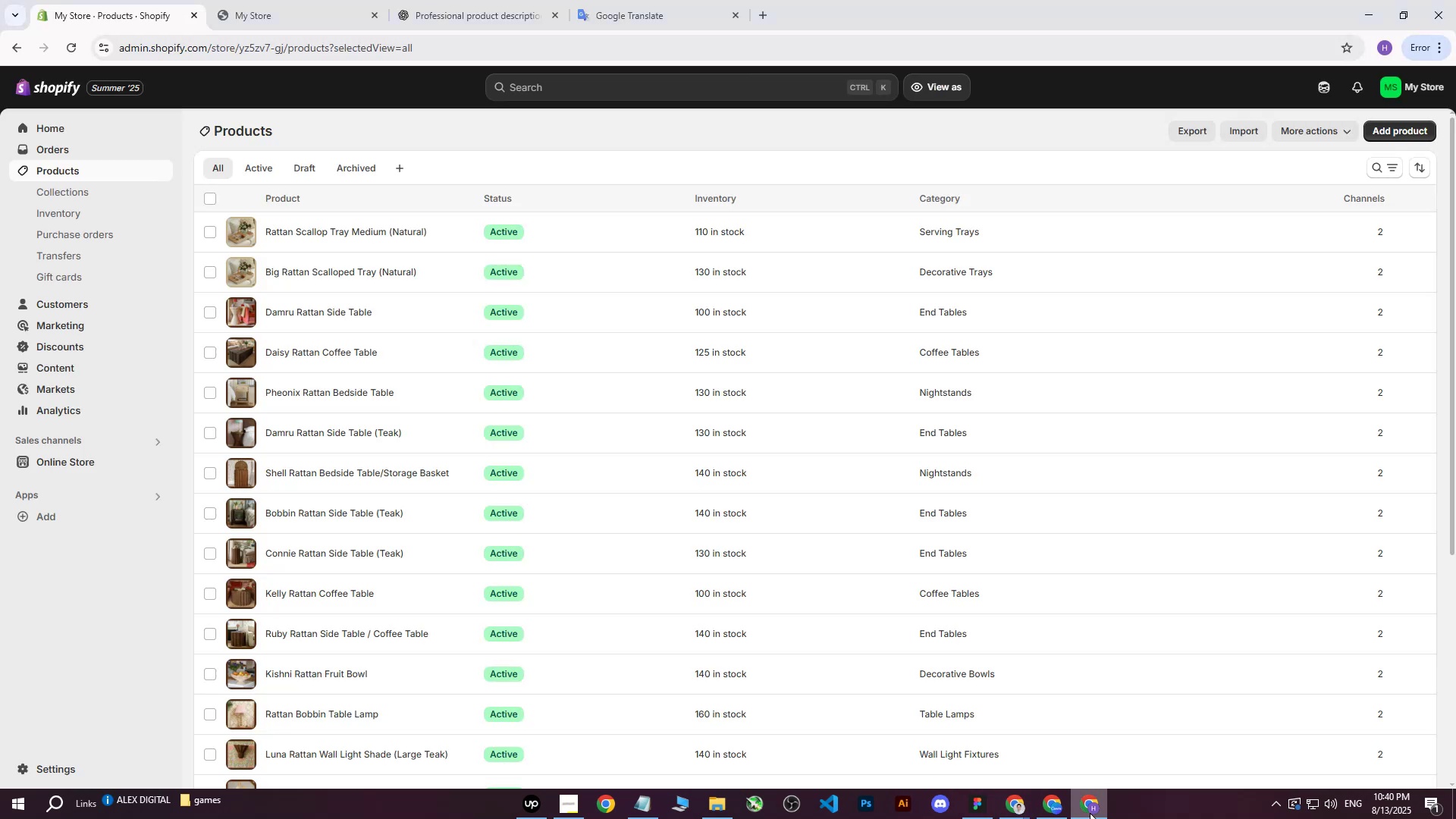 
left_click([1090, 813])
 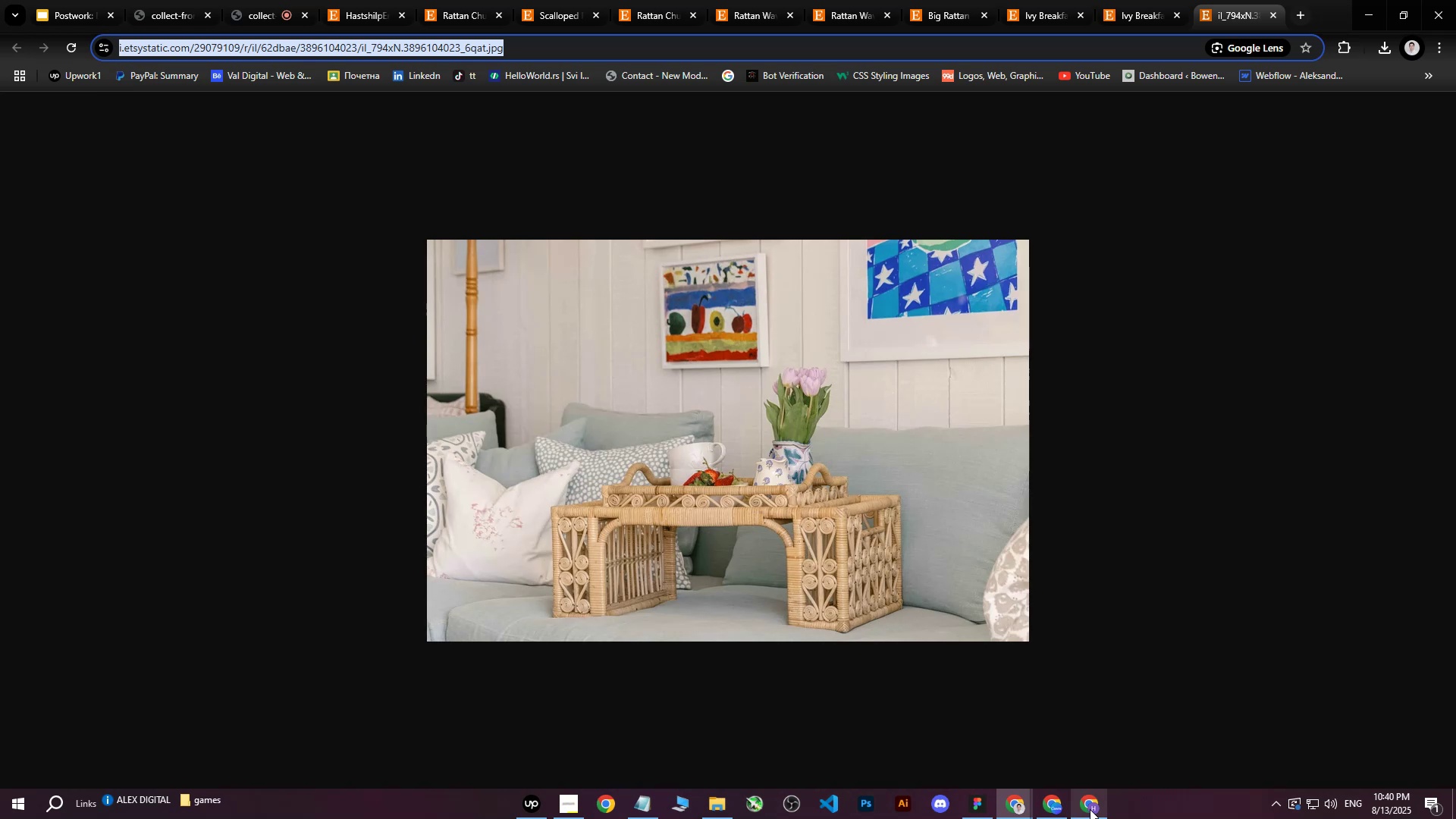 
left_click([1090, 809])
 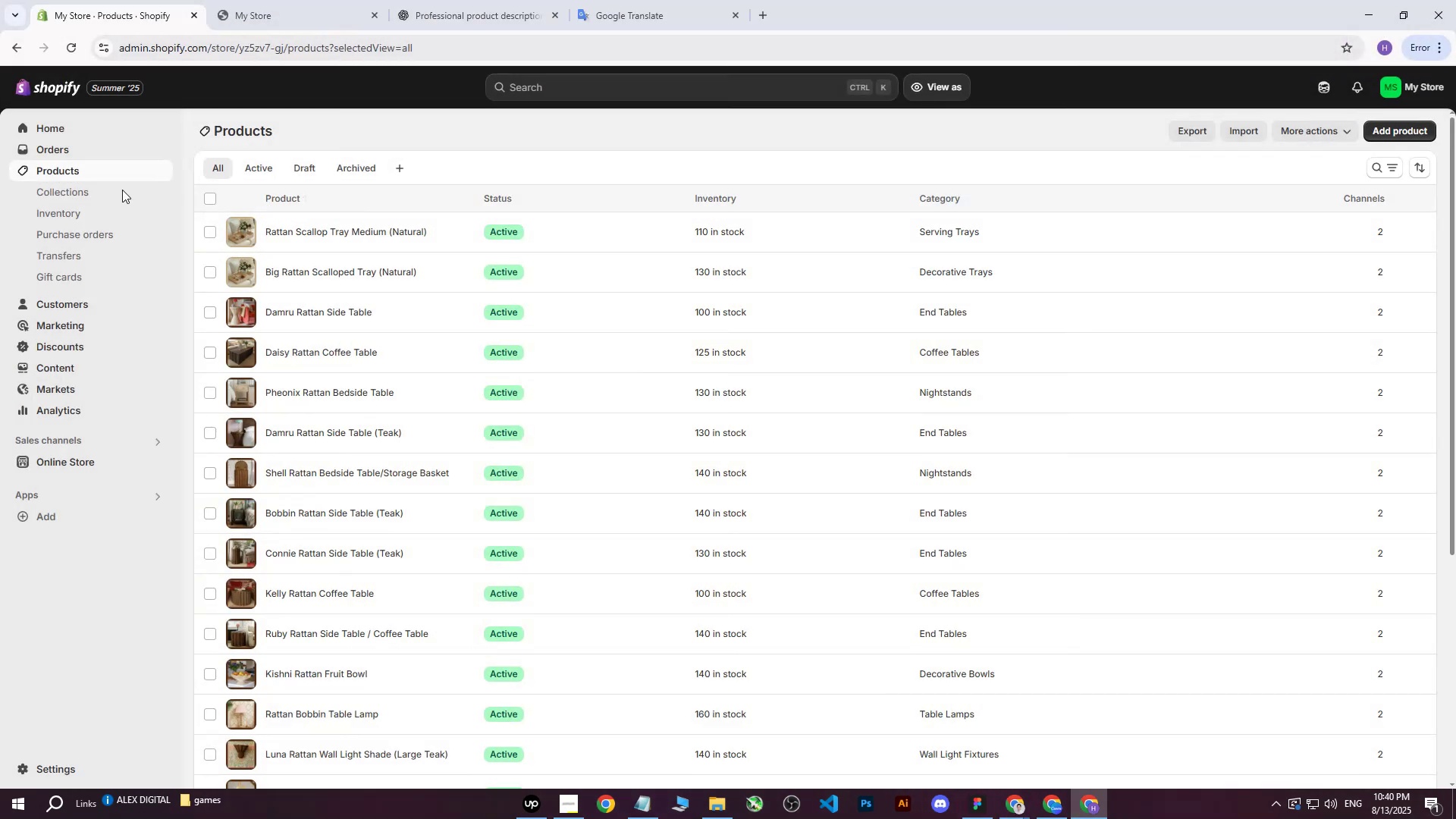 
left_click([74, 165])
 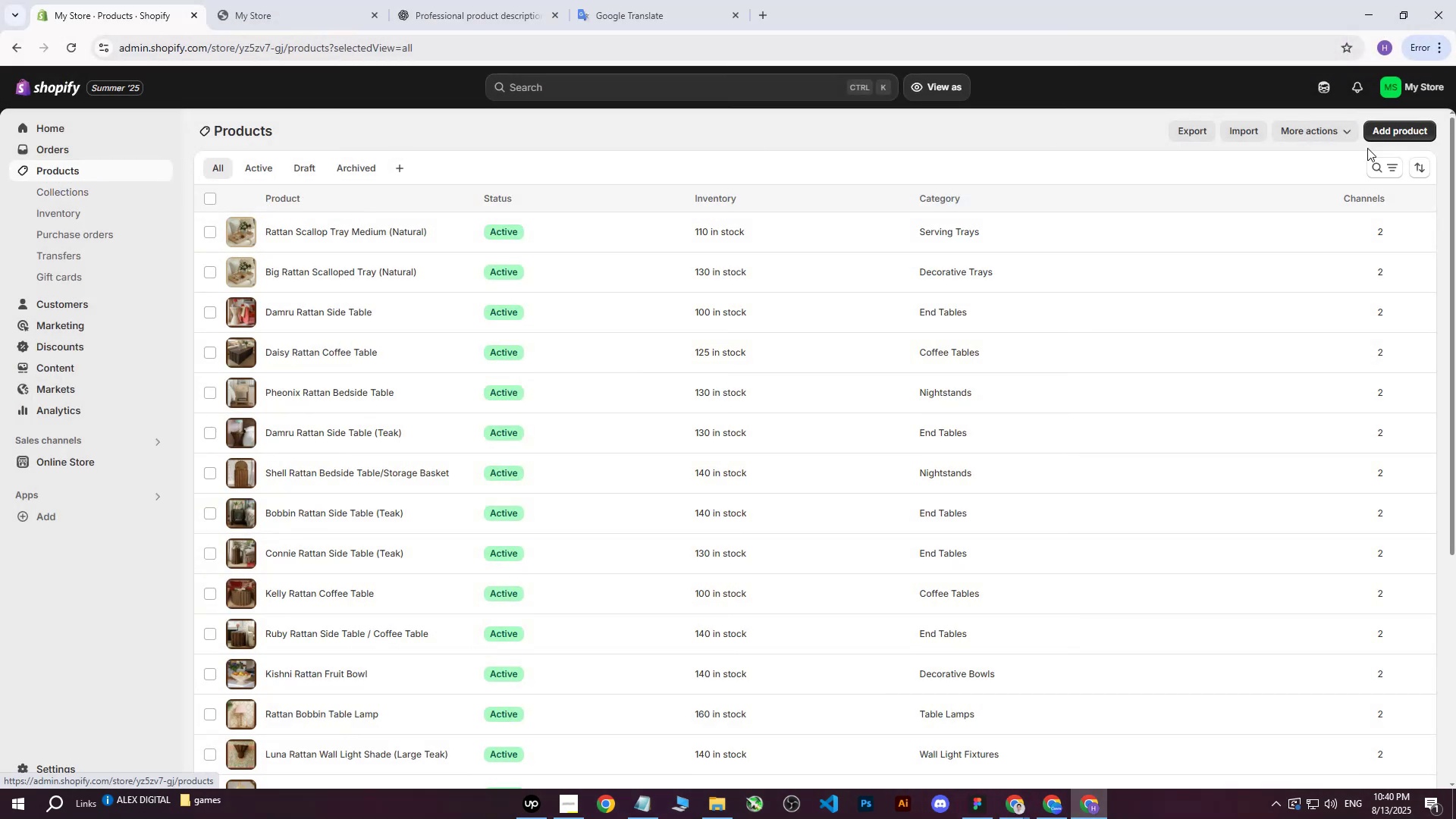 
left_click([1398, 134])
 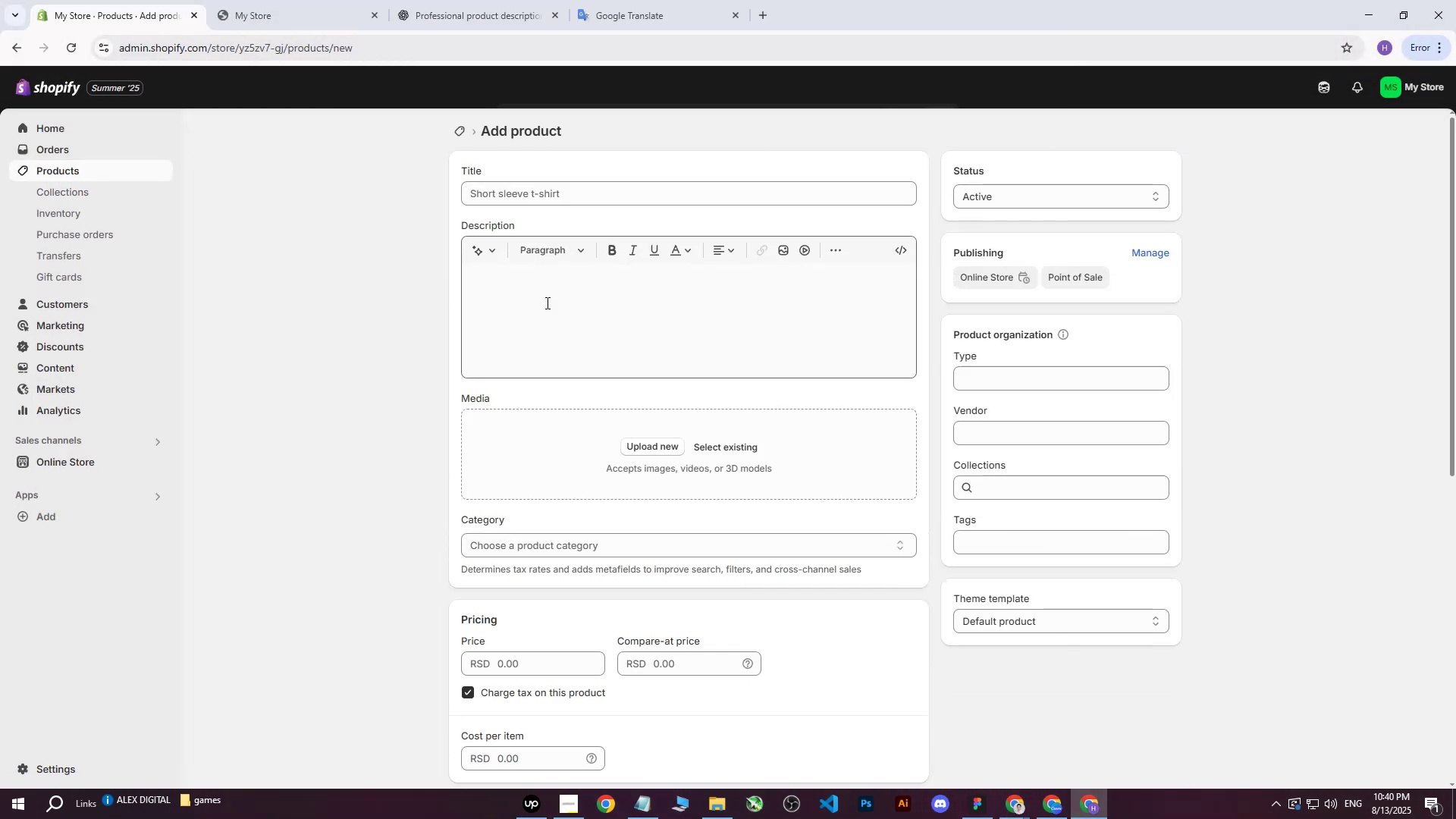 
left_click([566, 327])
 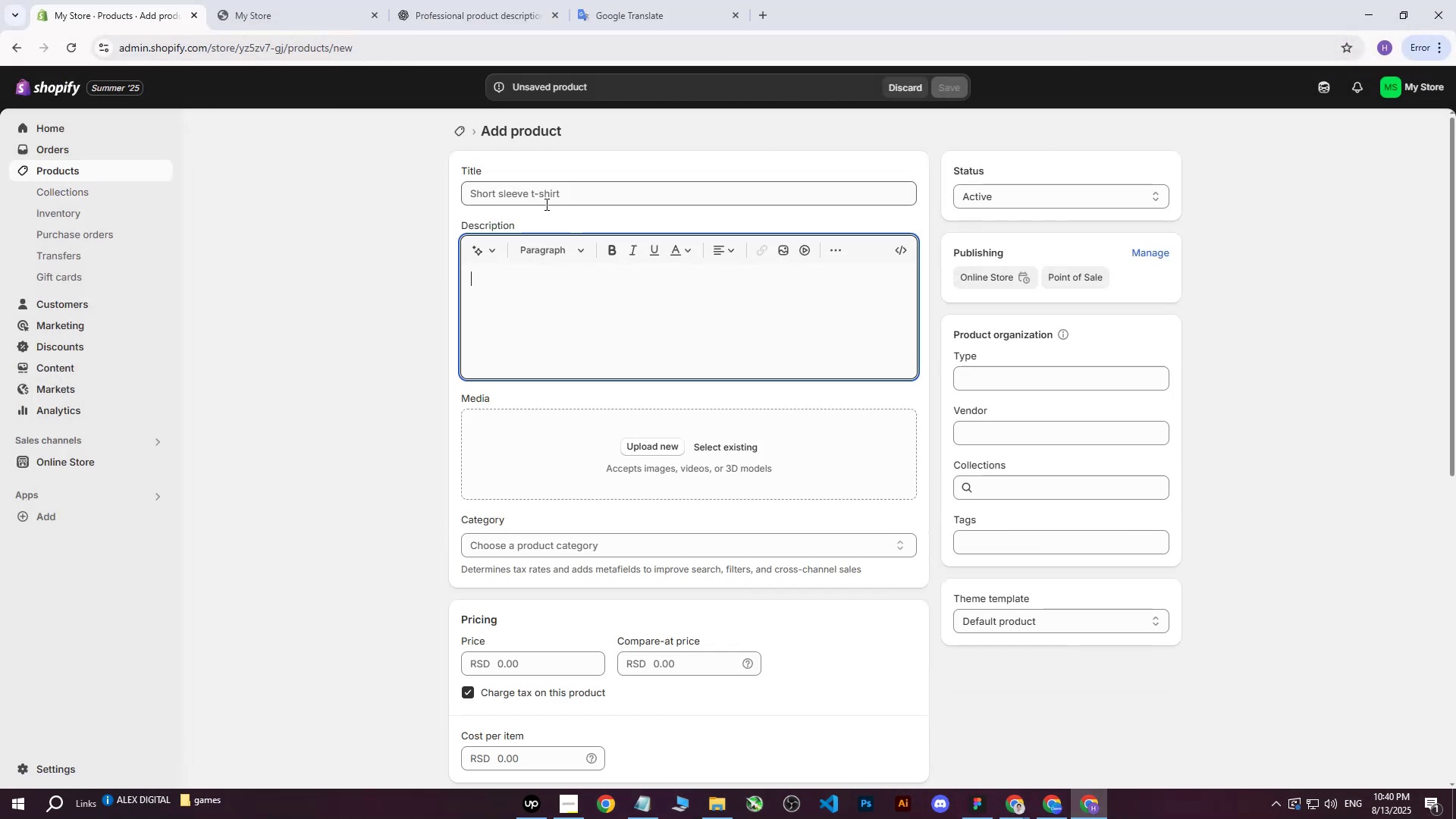 
left_click([546, 196])
 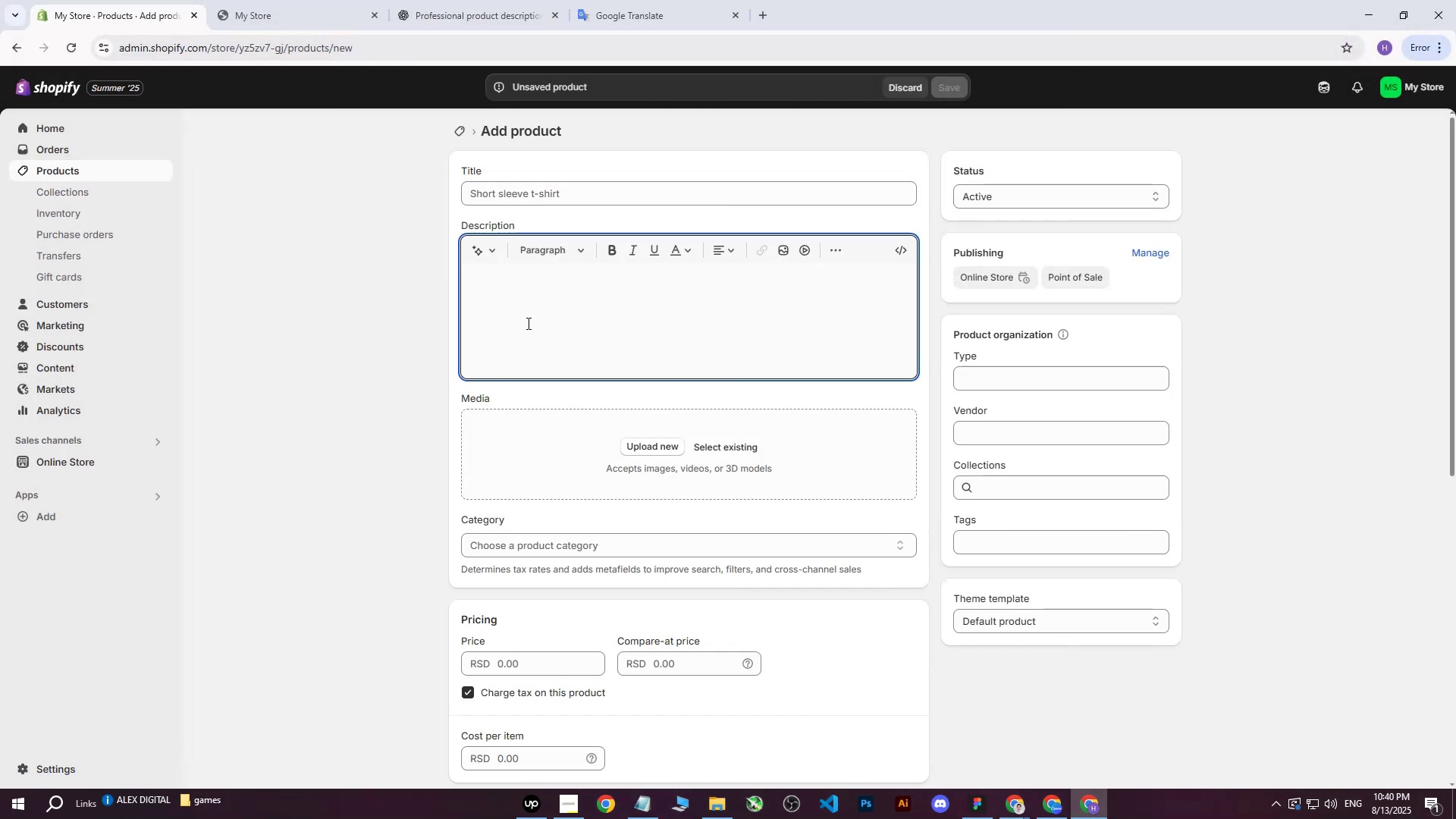 
double_click([548, 199])
 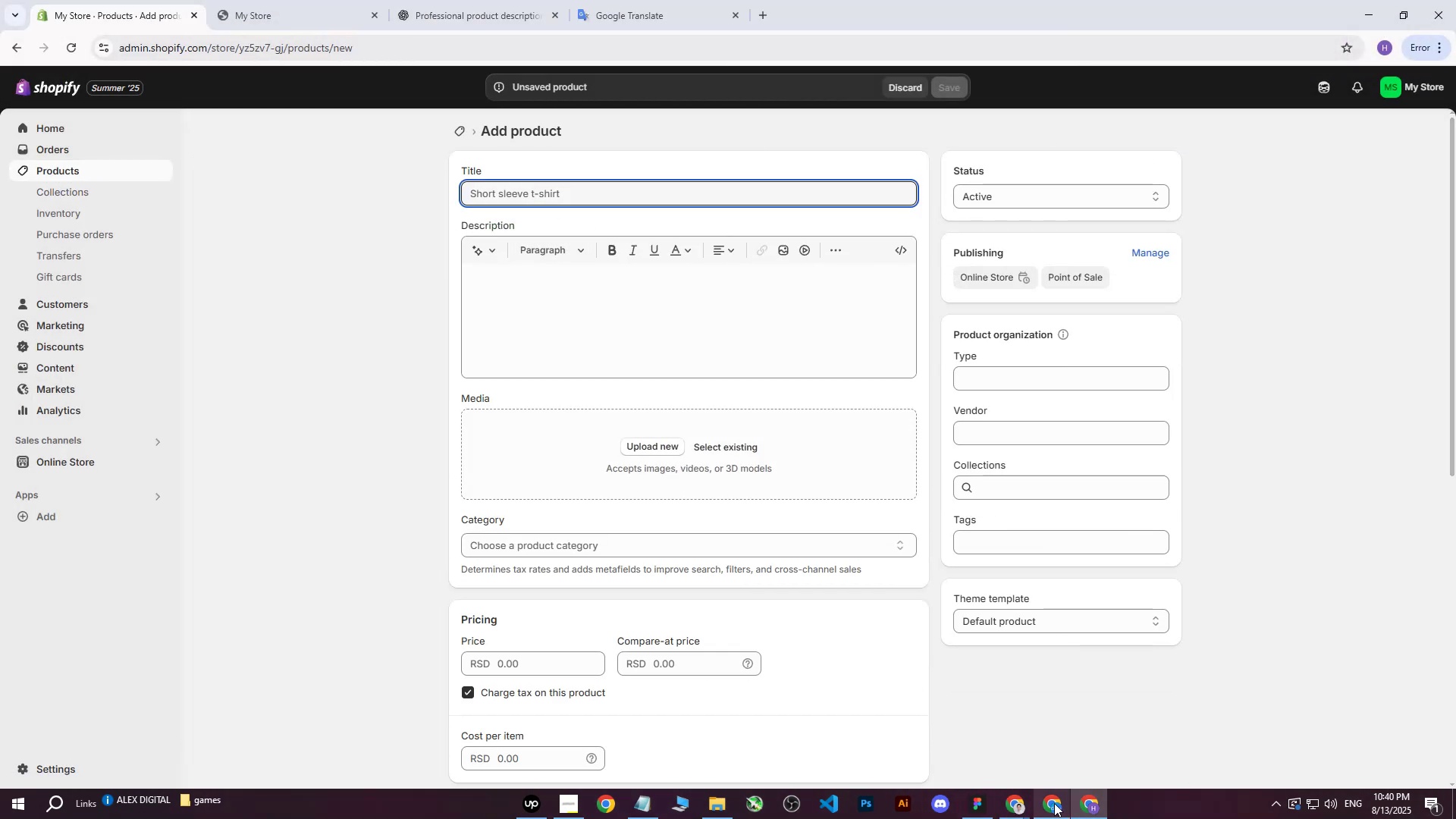 
left_click([1055, 804])
 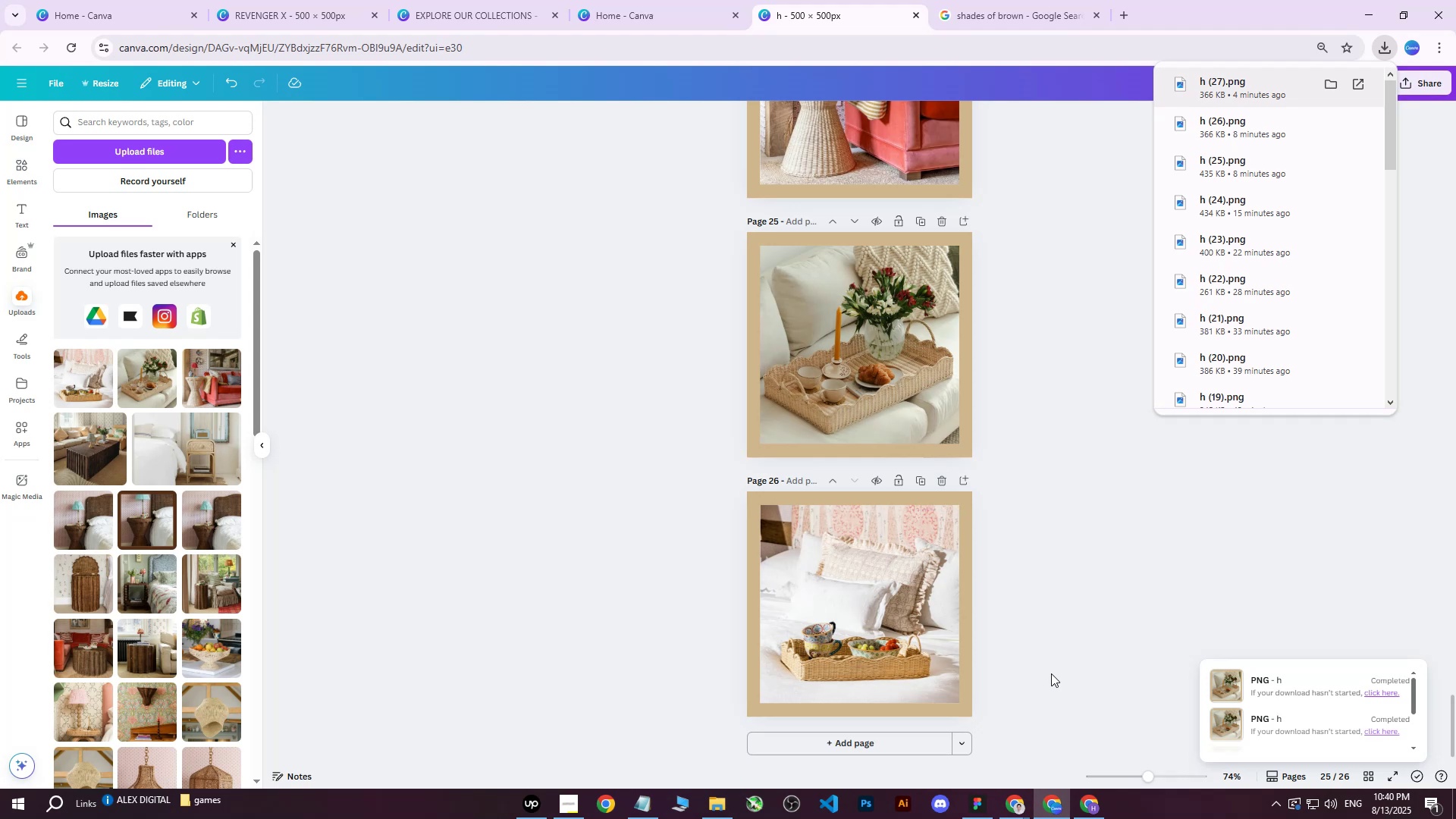 
left_click([1088, 811])
 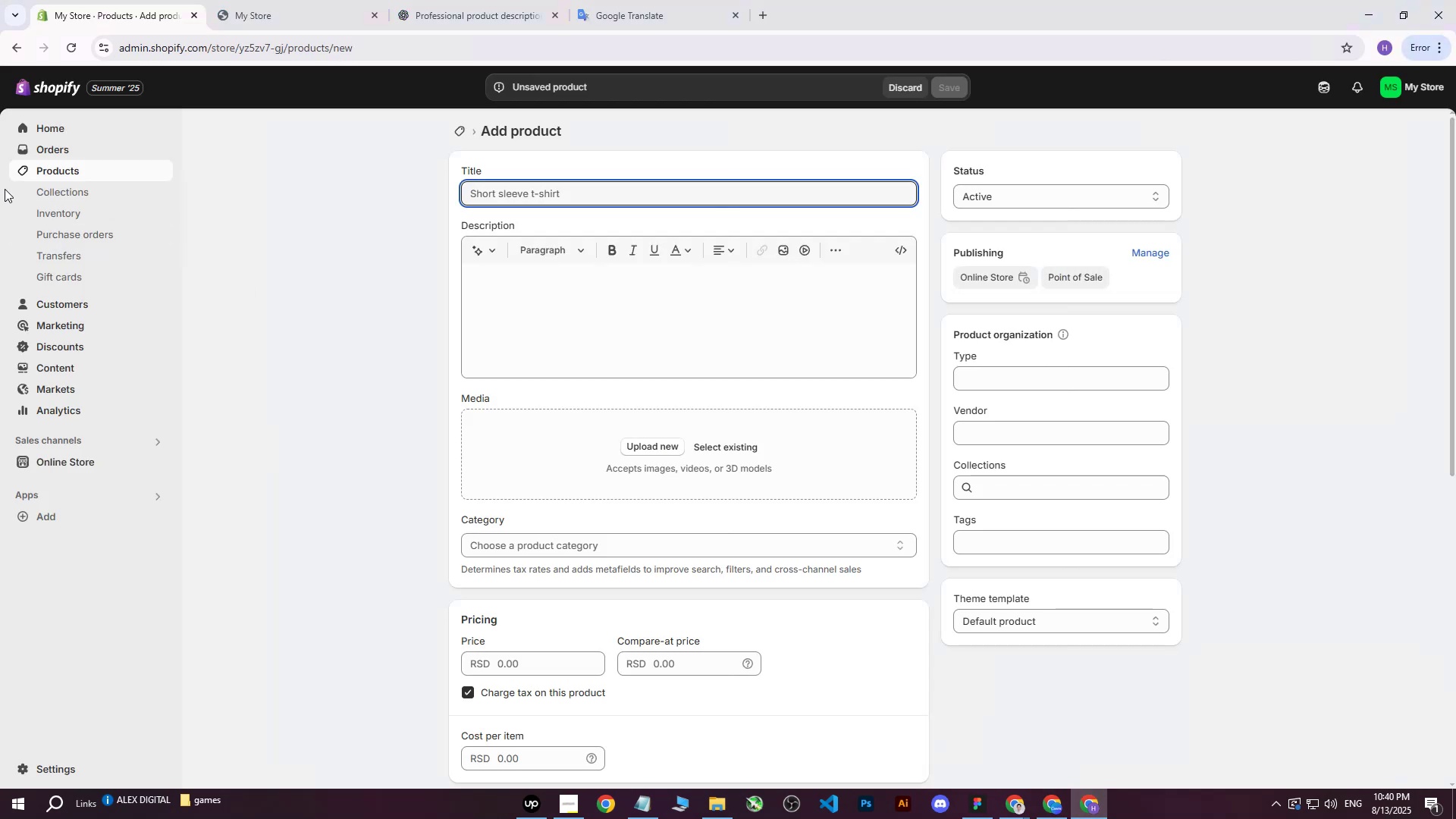 
left_click([61, 163])
 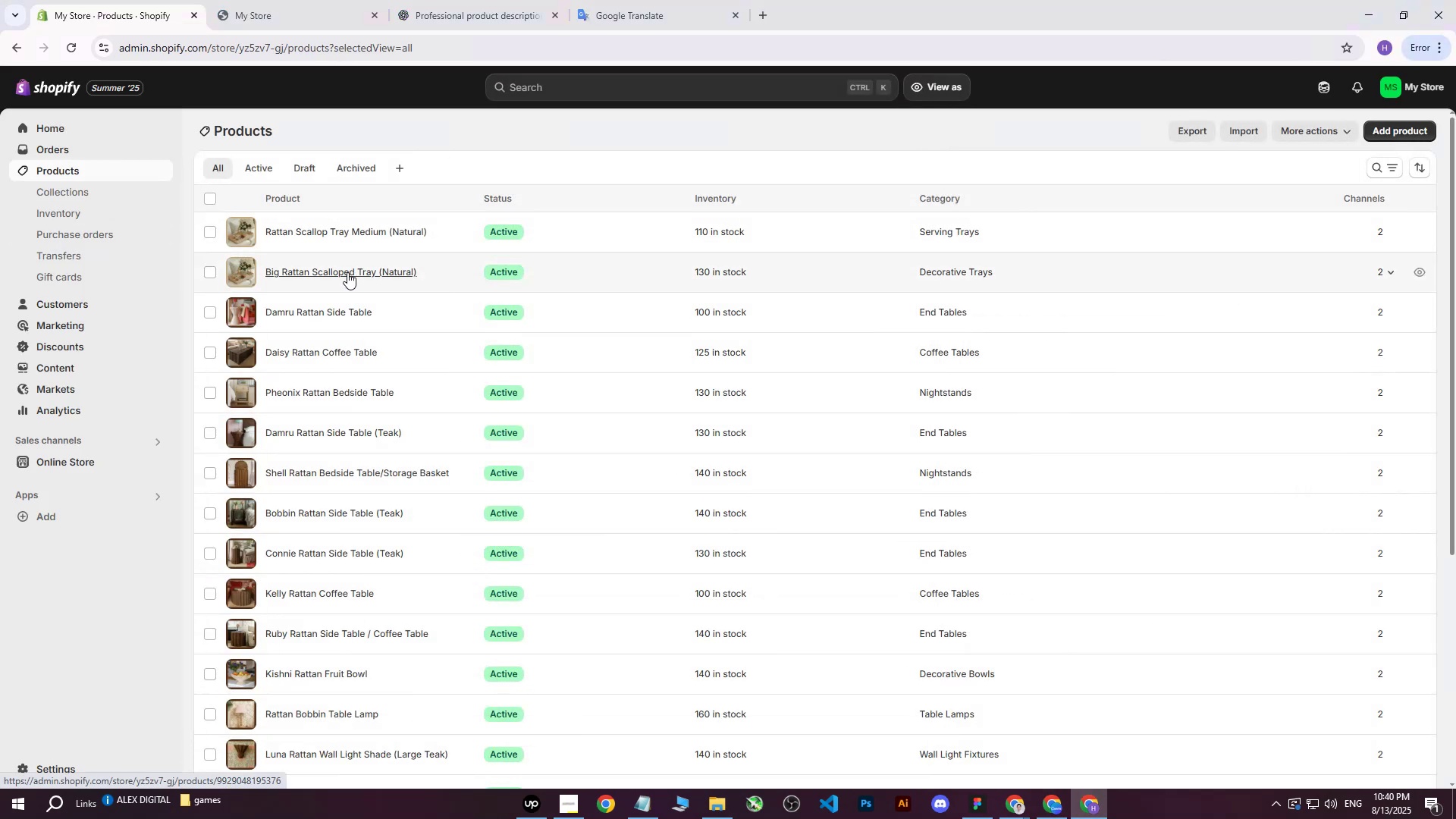 
left_click([332, 223])
 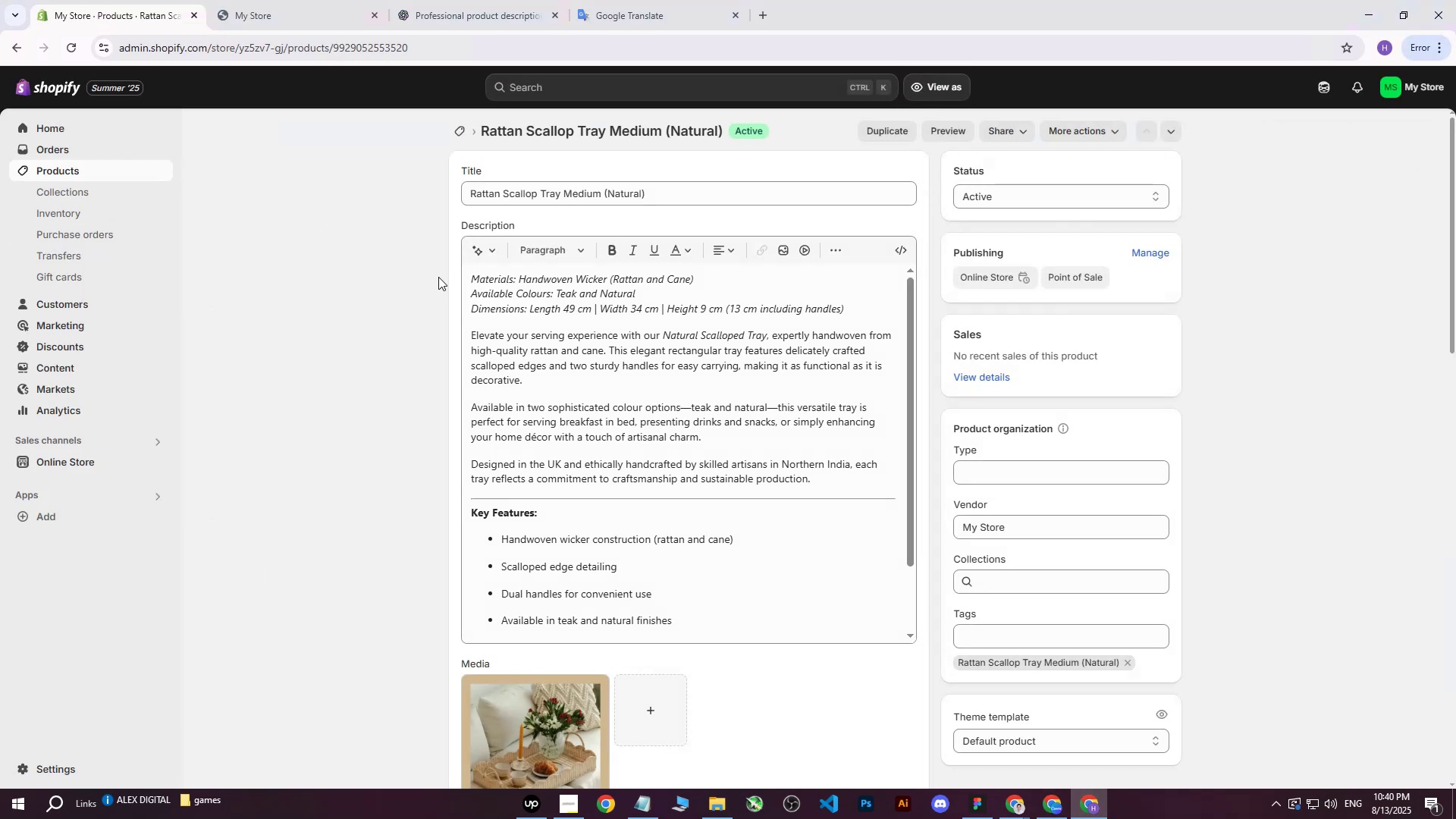 
scroll: coordinate [585, 633], scroll_direction: down, amount: 4.0
 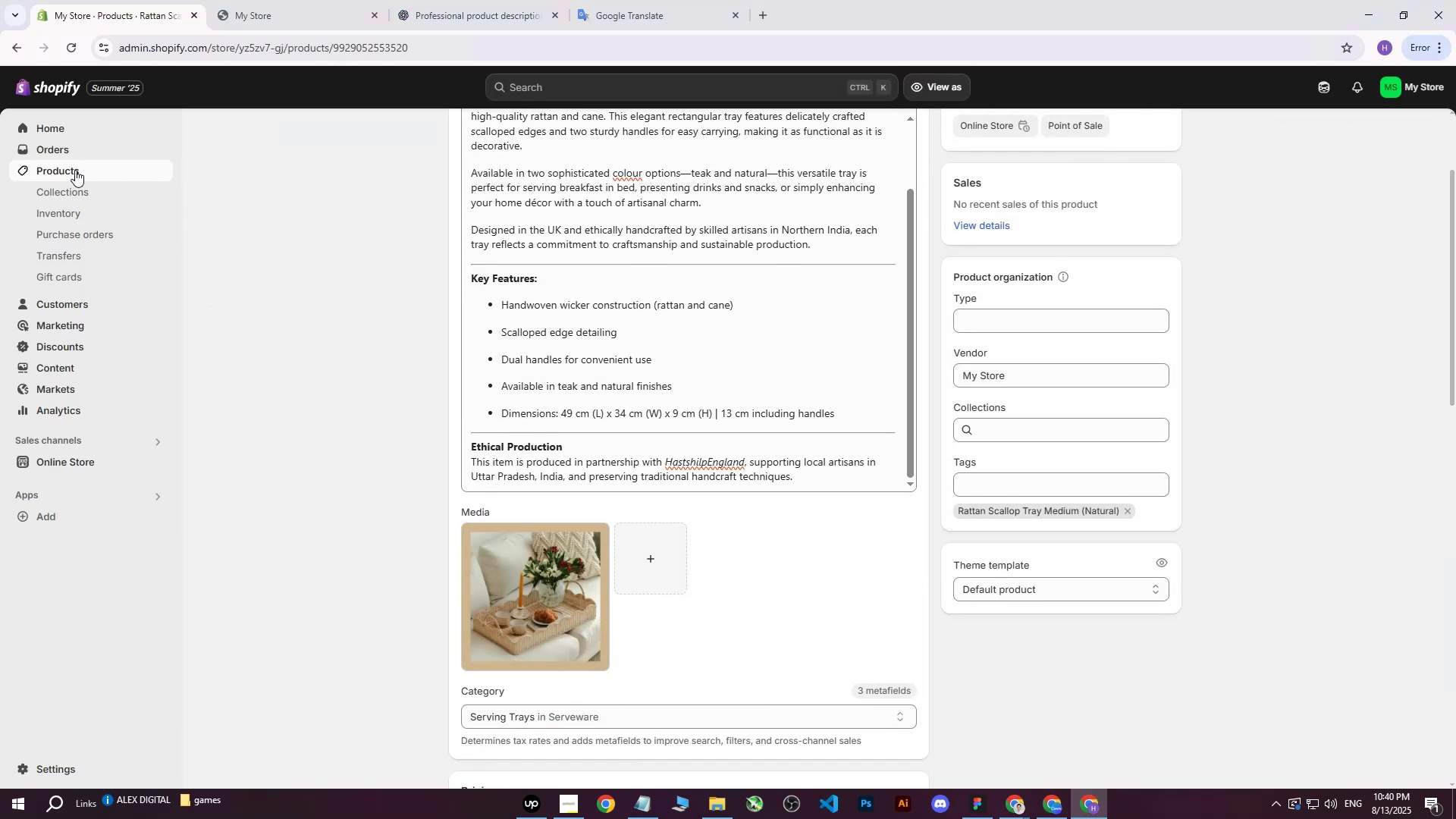 
scroll: coordinate [1066, 336], scroll_direction: up, amount: 14.0
 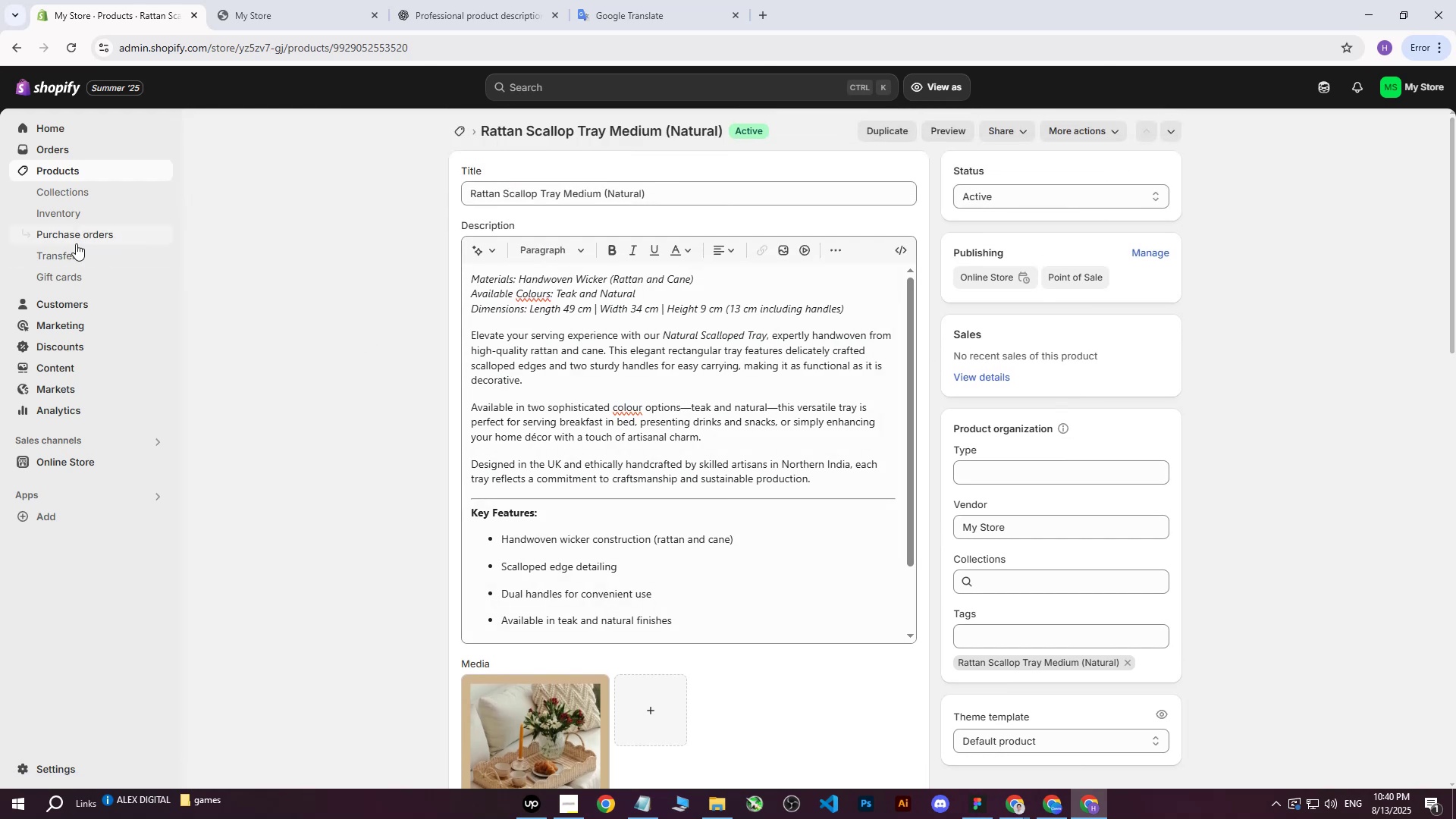 
left_click([74, 177])
 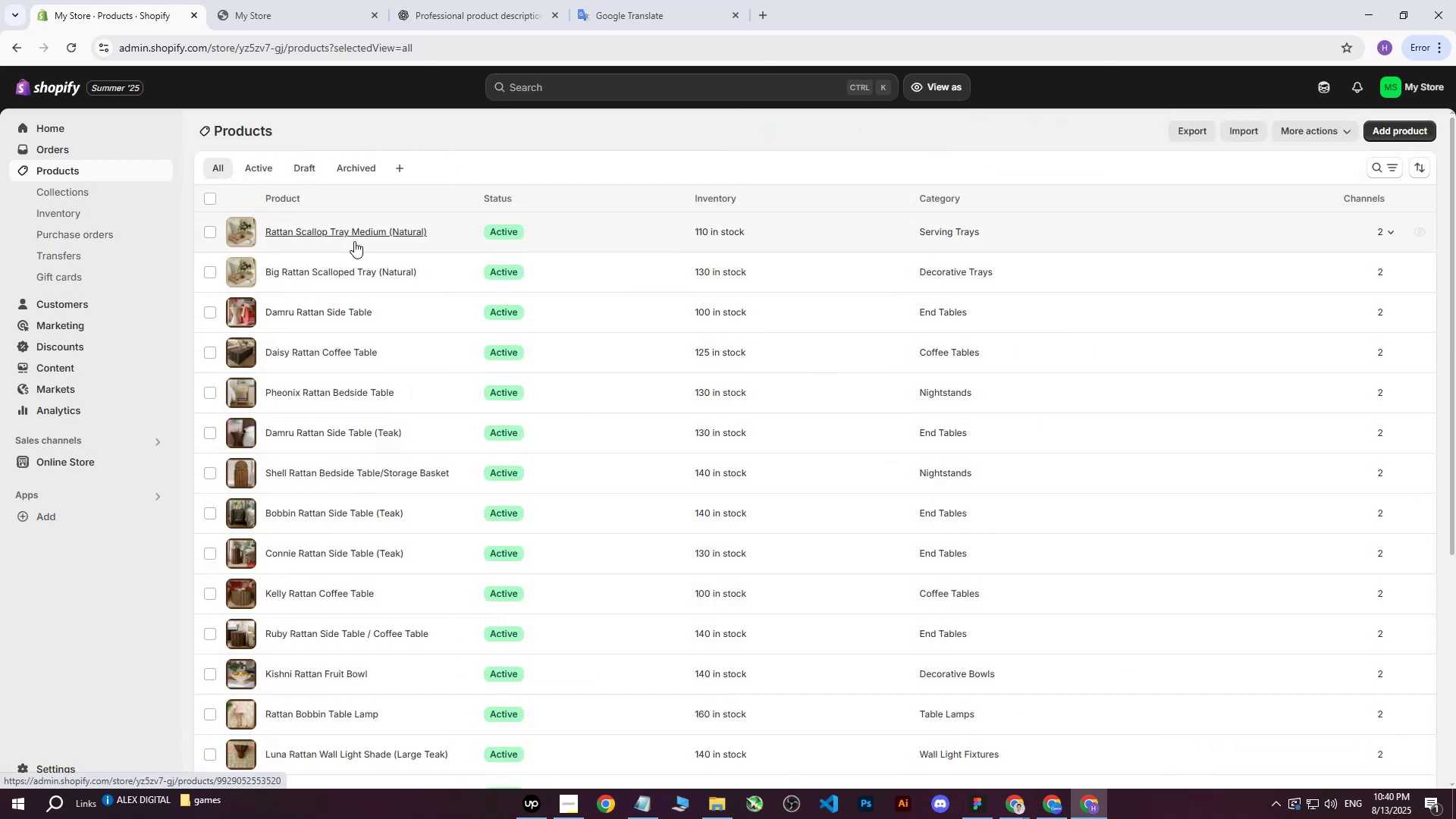 
left_click([322, 268])
 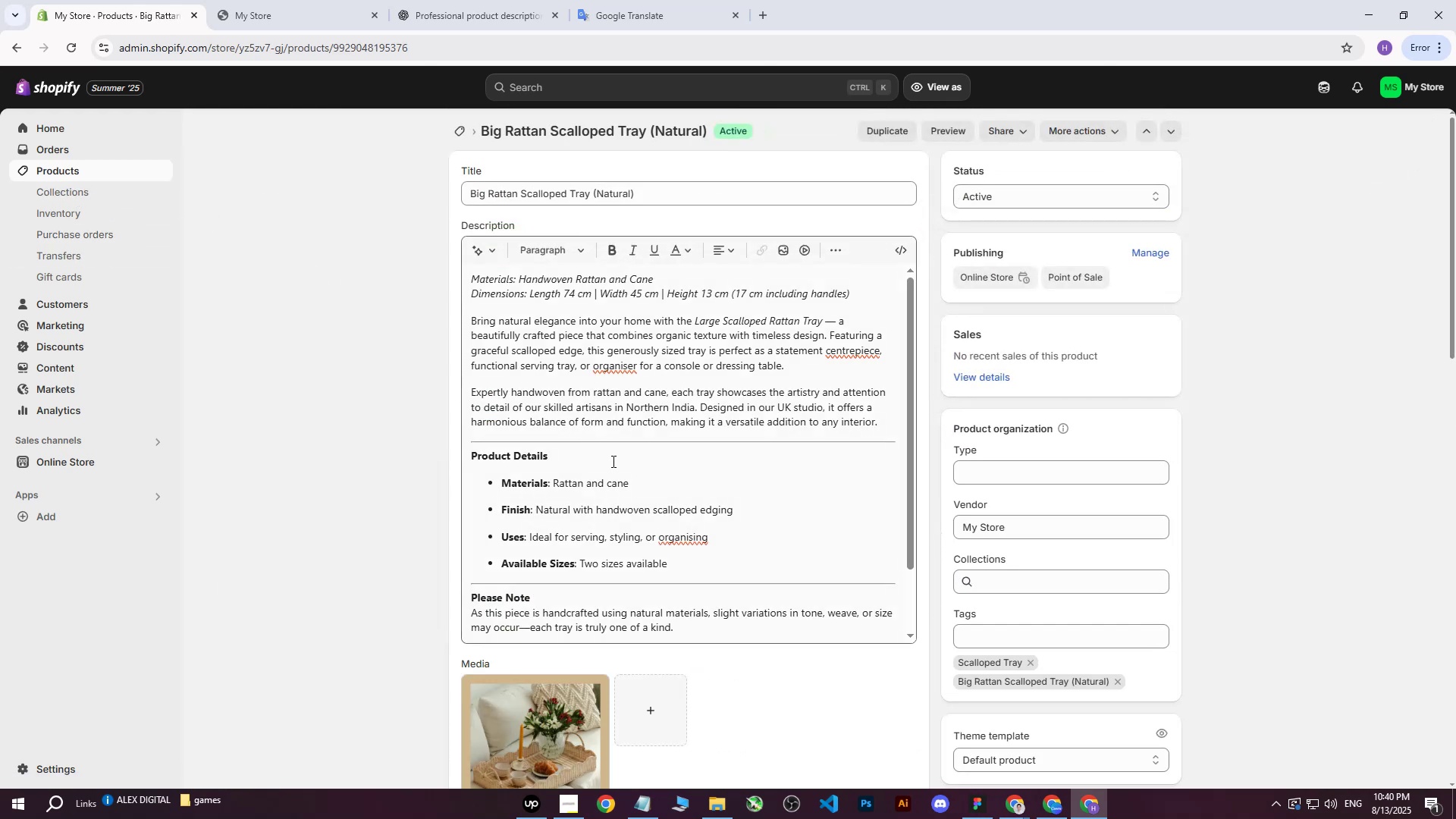 
left_click([81, 161])
 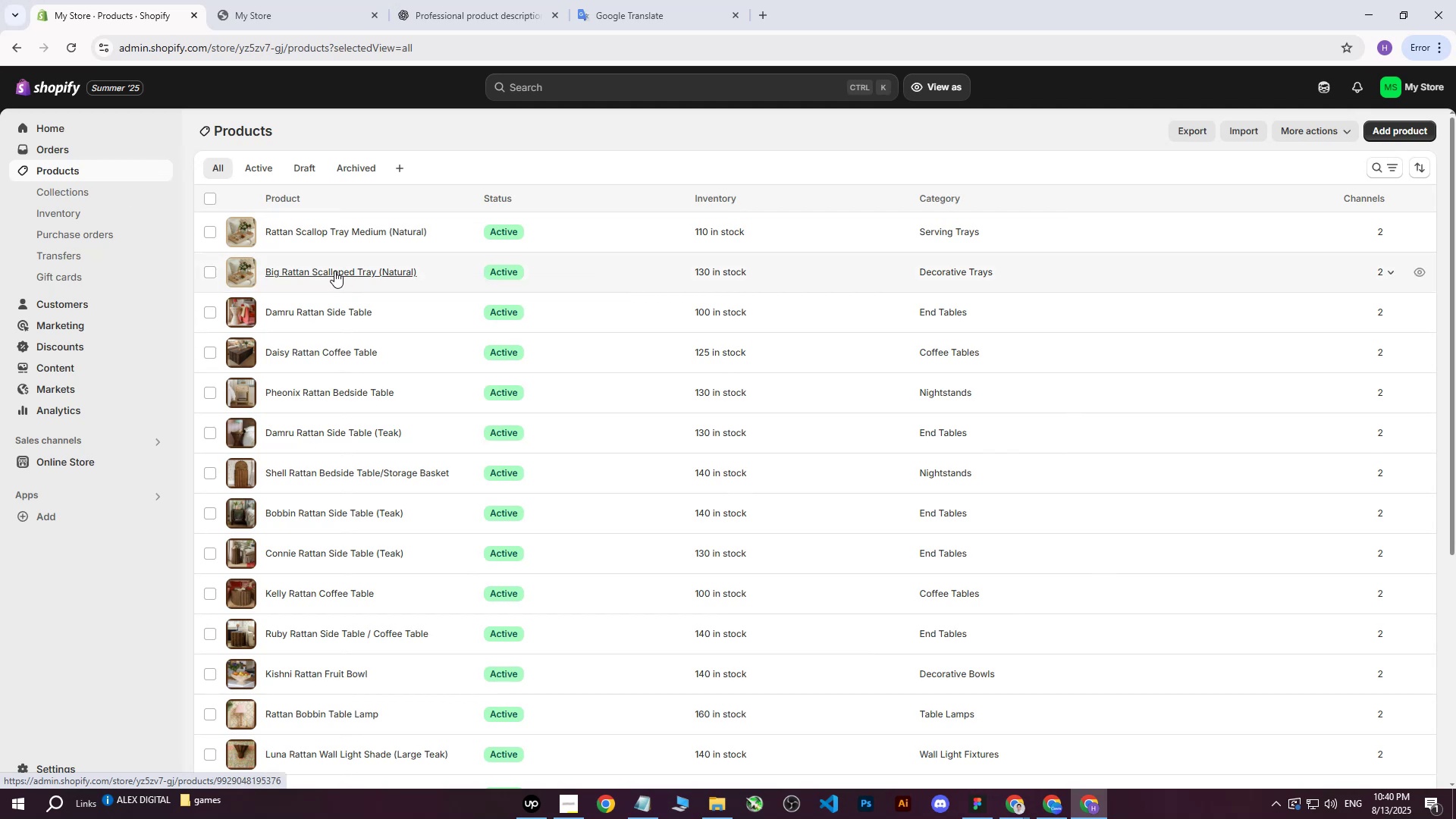 
left_click([334, 272])
 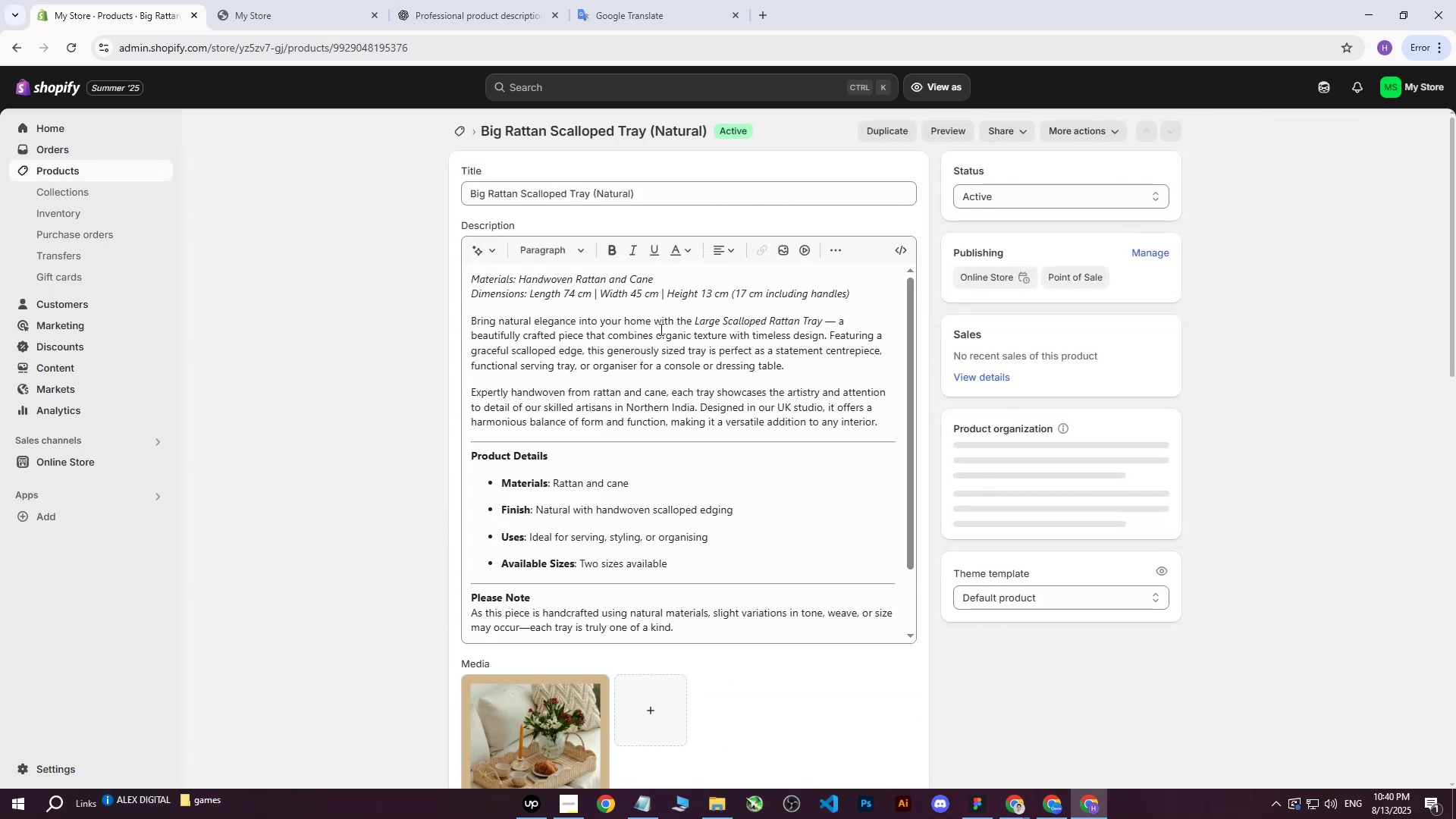 
scroll: coordinate [585, 602], scroll_direction: down, amount: 4.0
 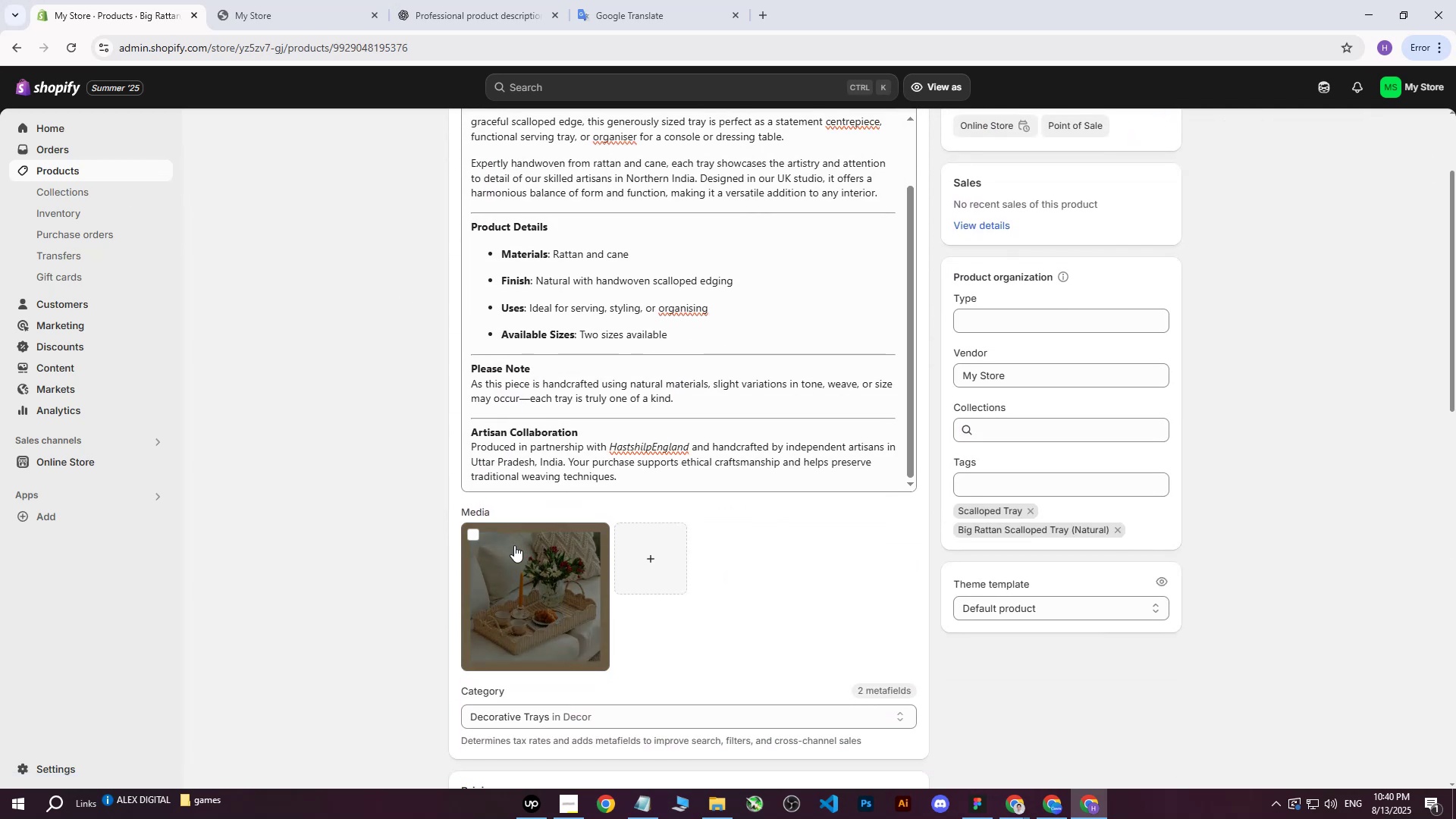 
left_click([514, 546])
 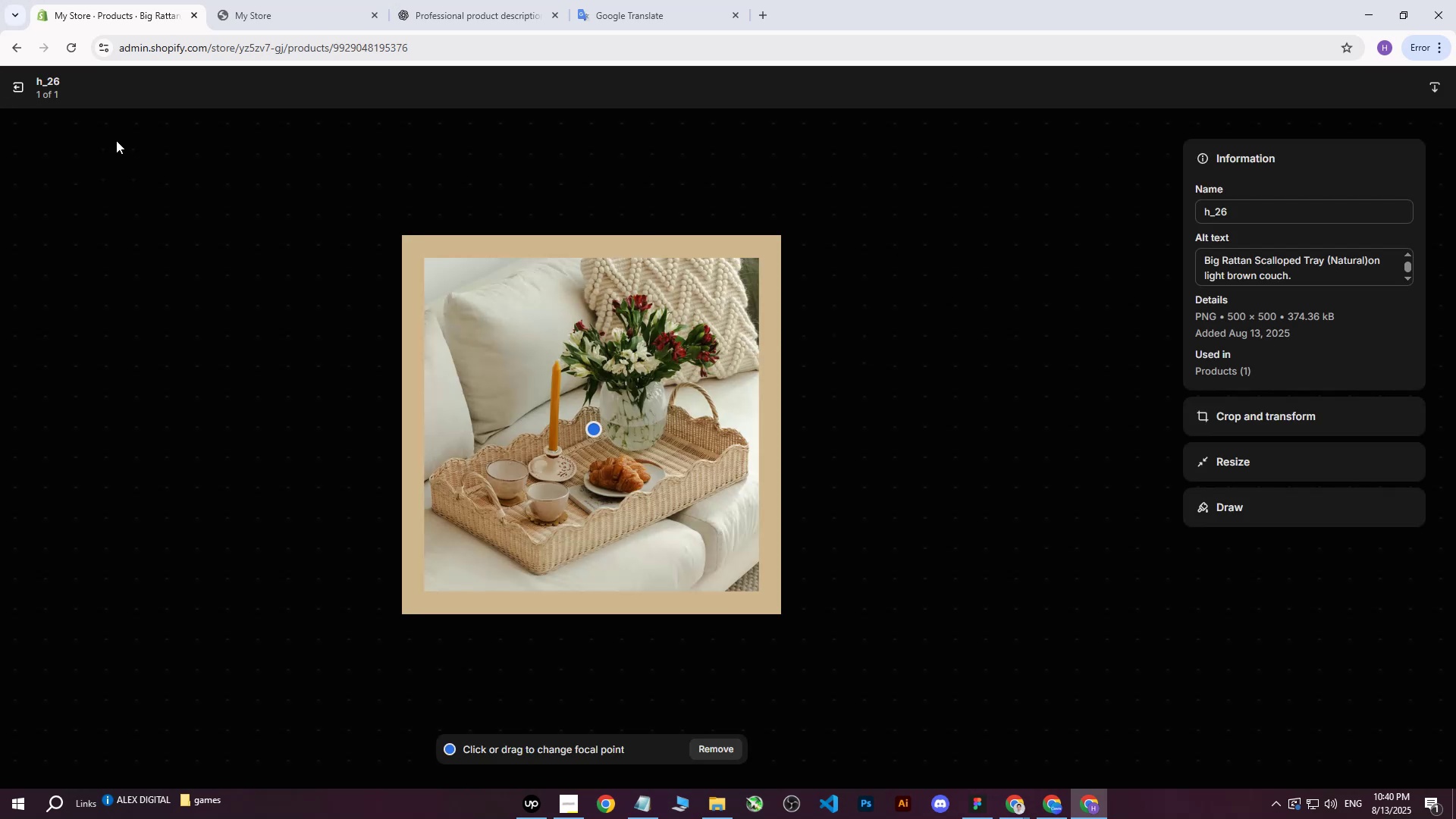 
left_click([16, 89])
 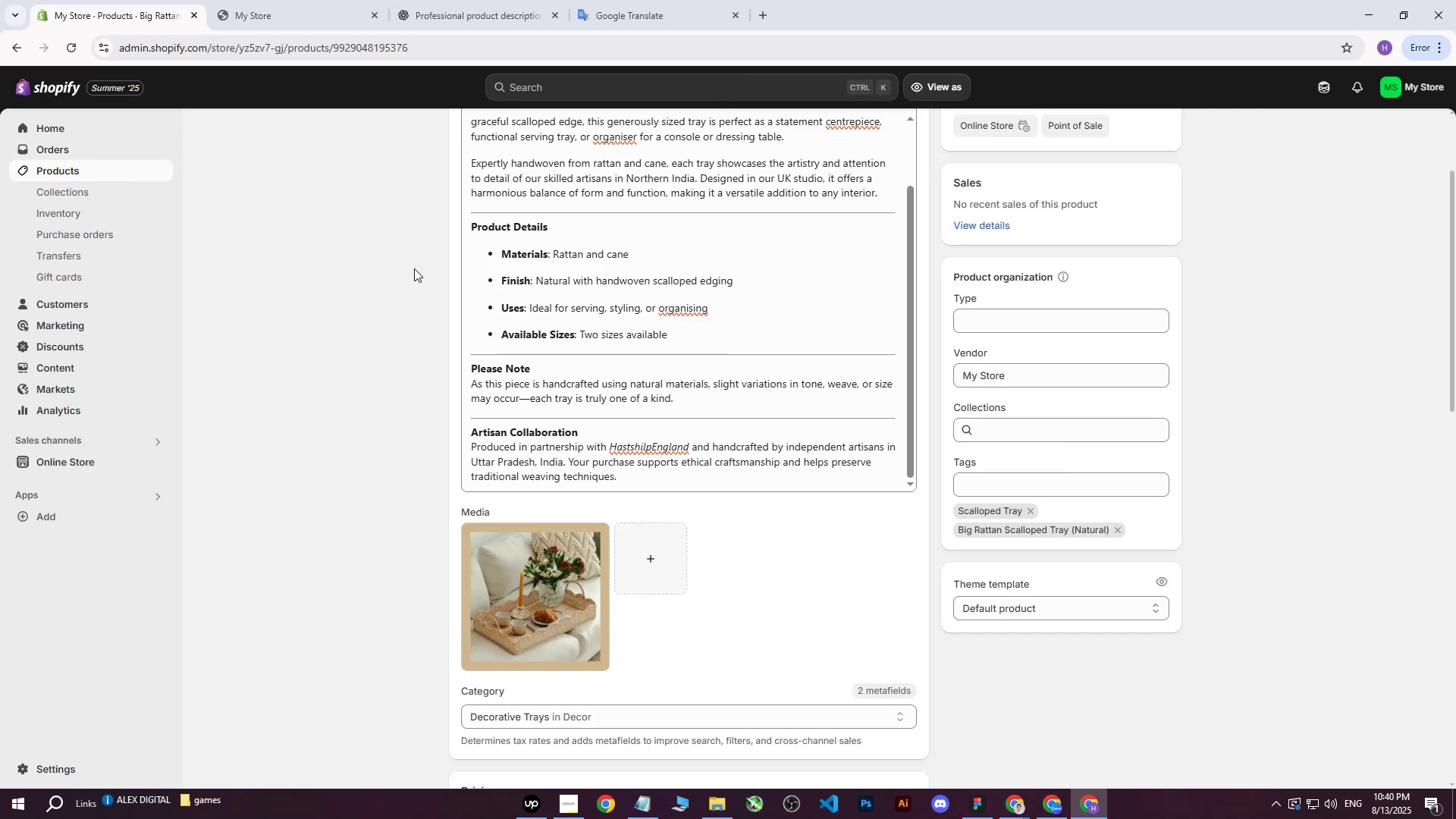 
scroll: coordinate [683, 416], scroll_direction: up, amount: 5.0
 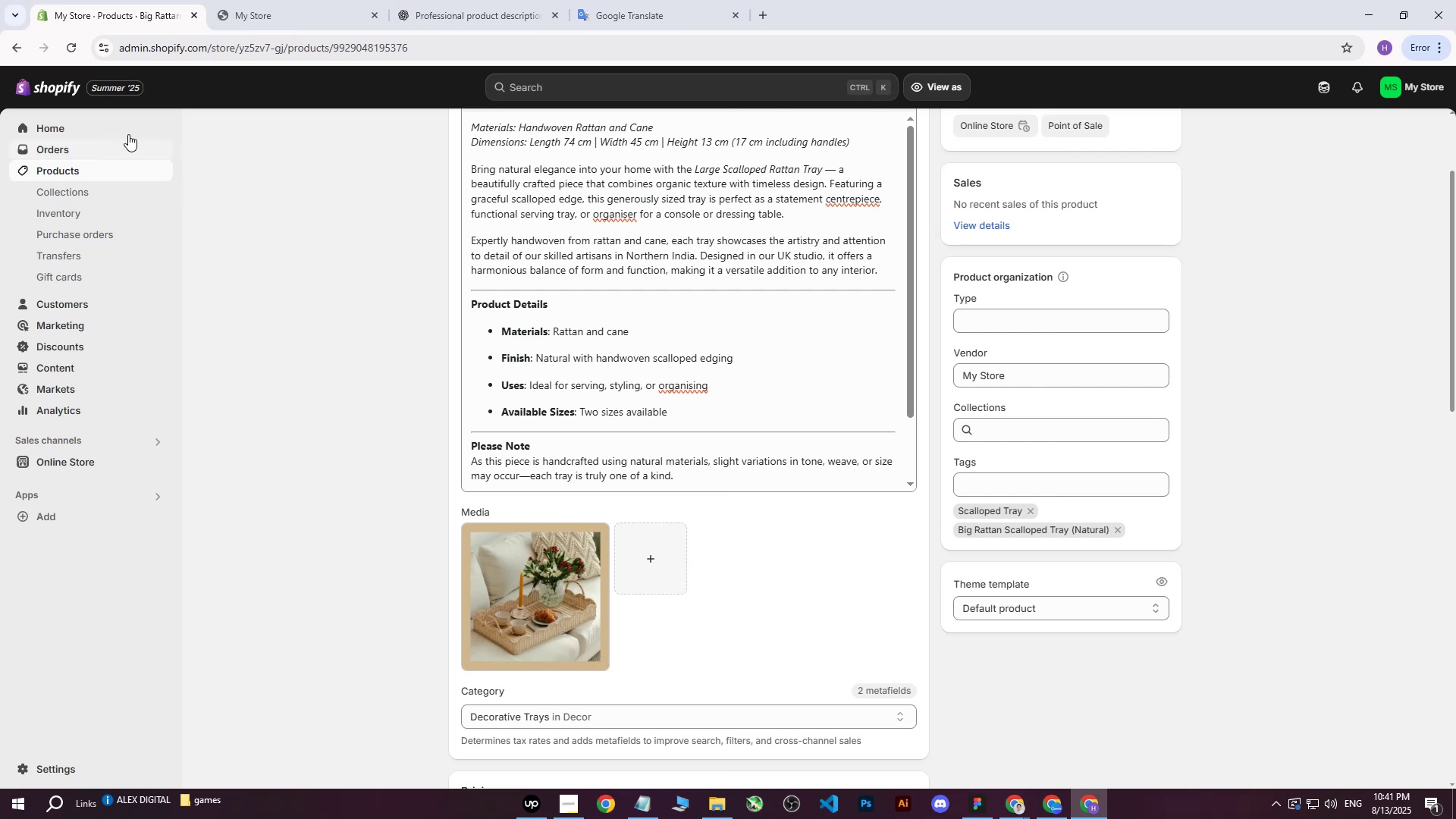 
left_click([73, 174])
 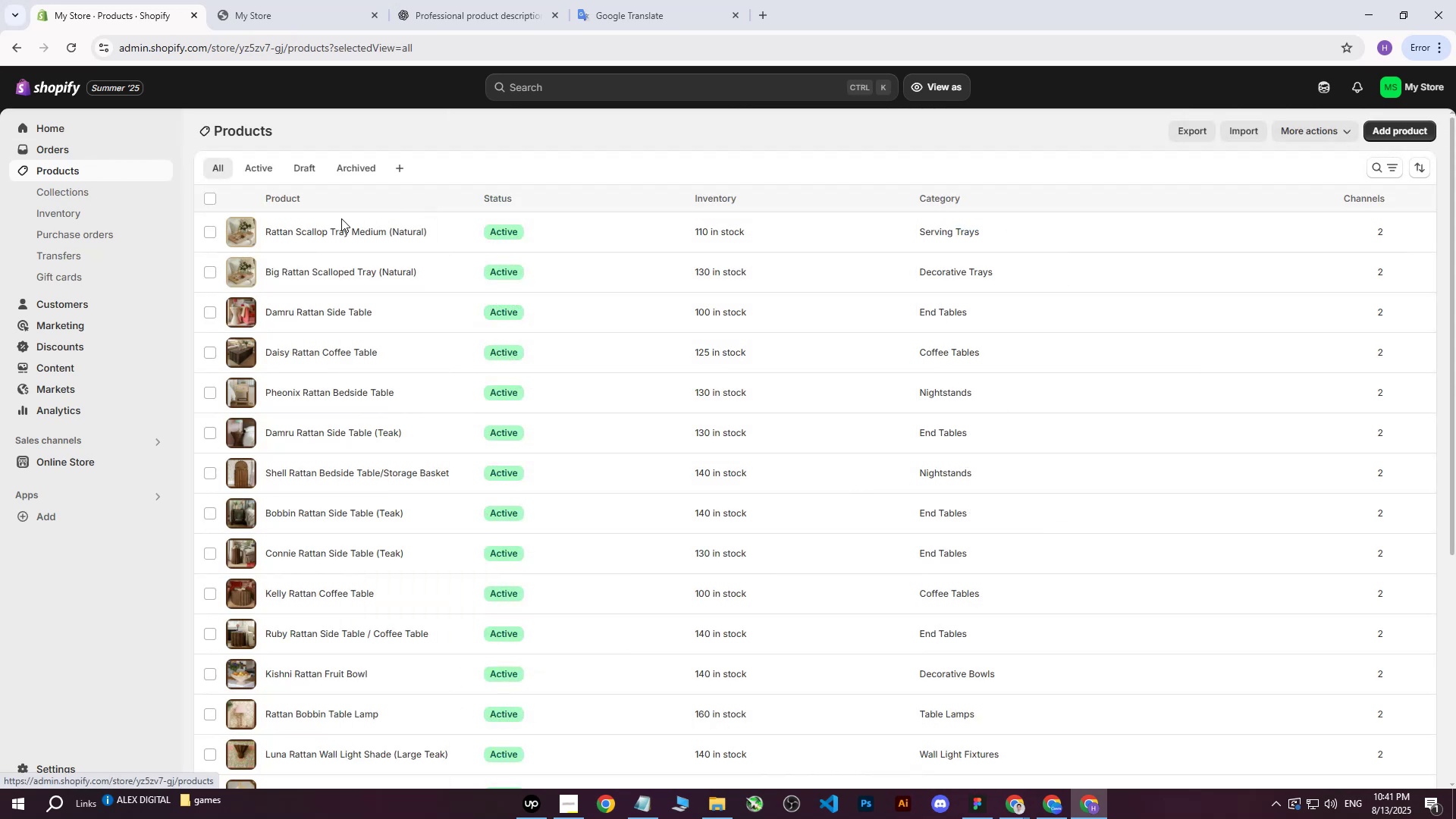 
left_click([277, 231])
 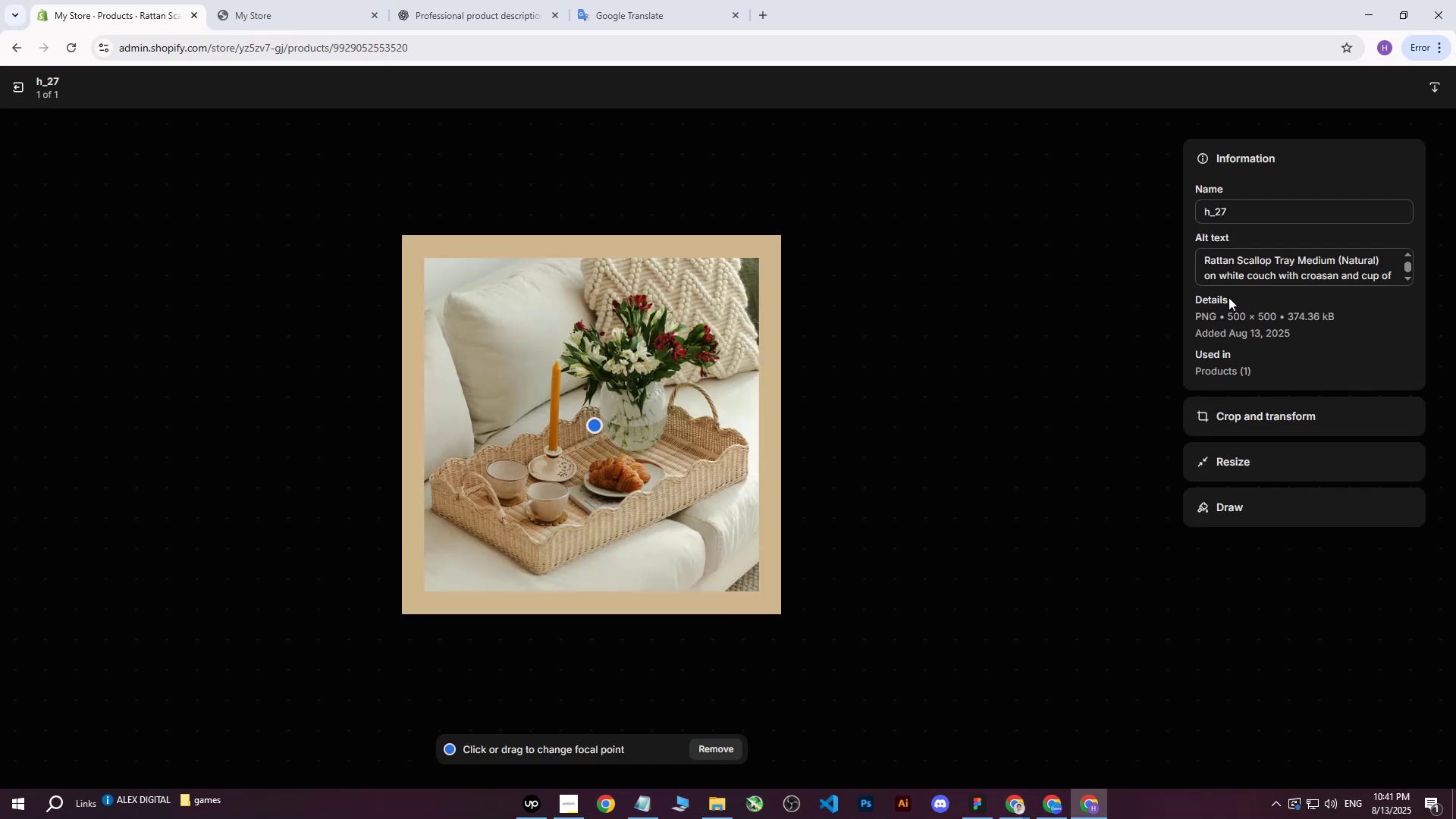 
left_click([17, 96])
 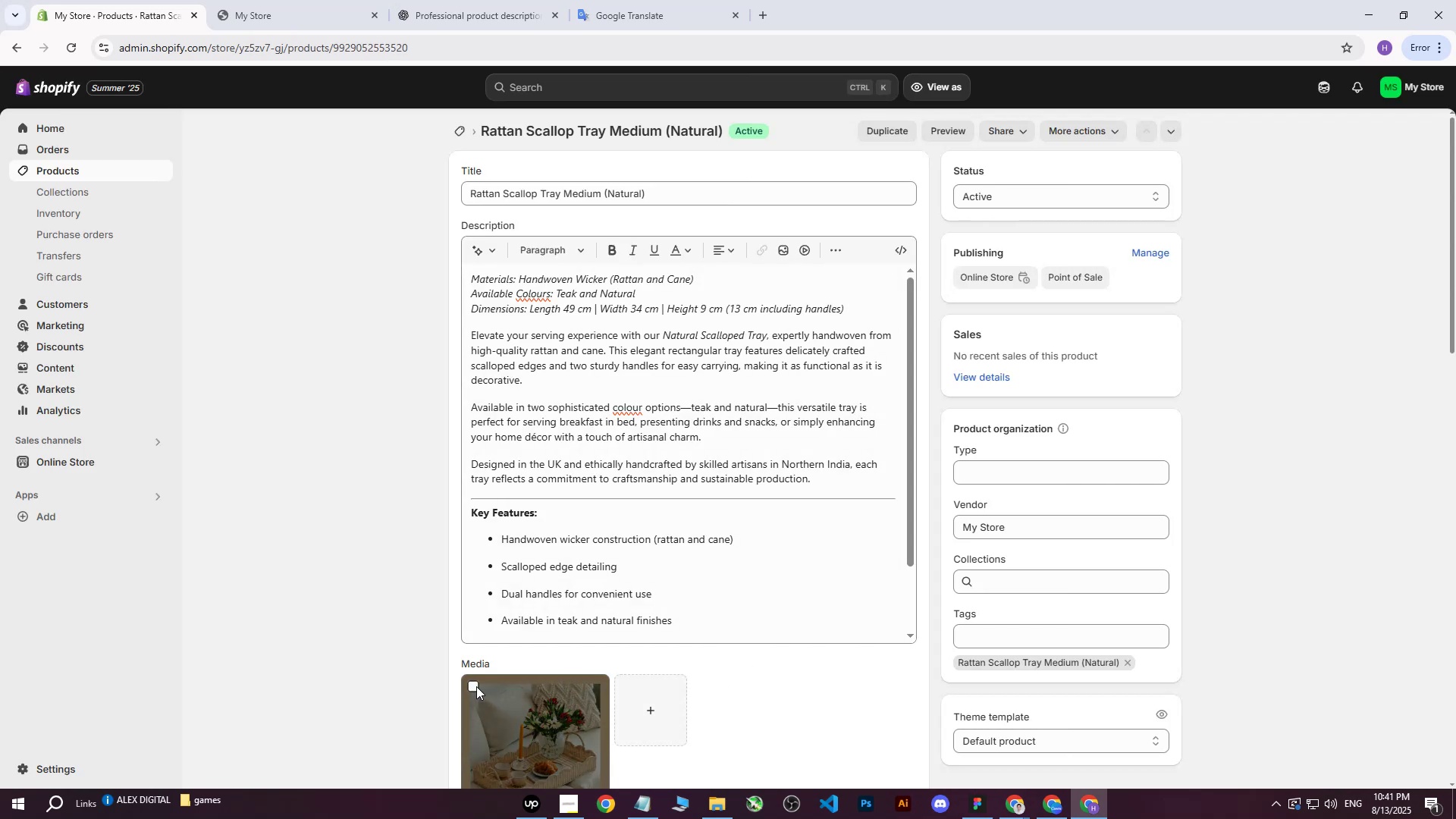 
left_click_drag(start_coordinate=[893, 668], to_coordinate=[896, 670])
 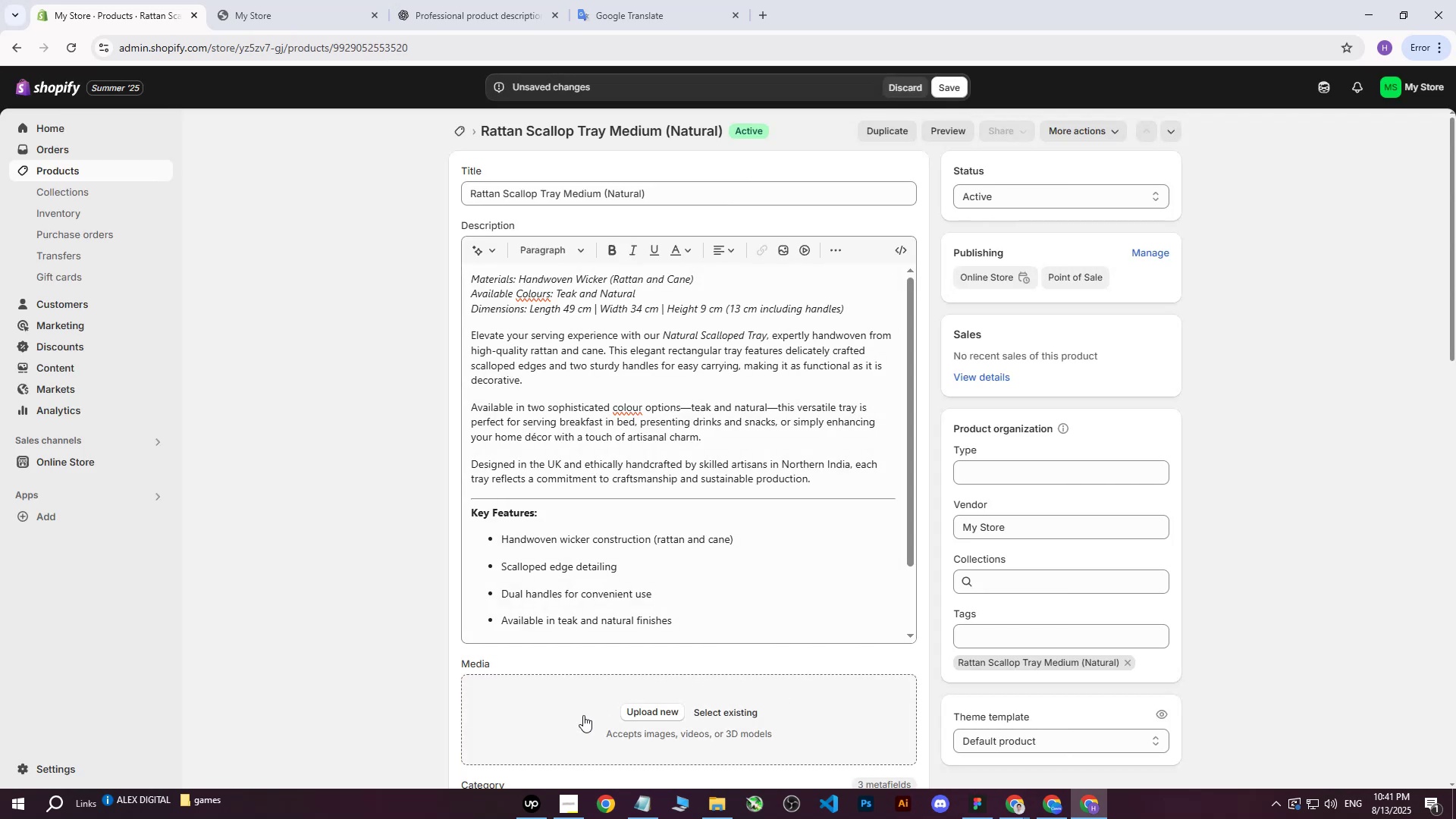 
left_click([579, 715])
 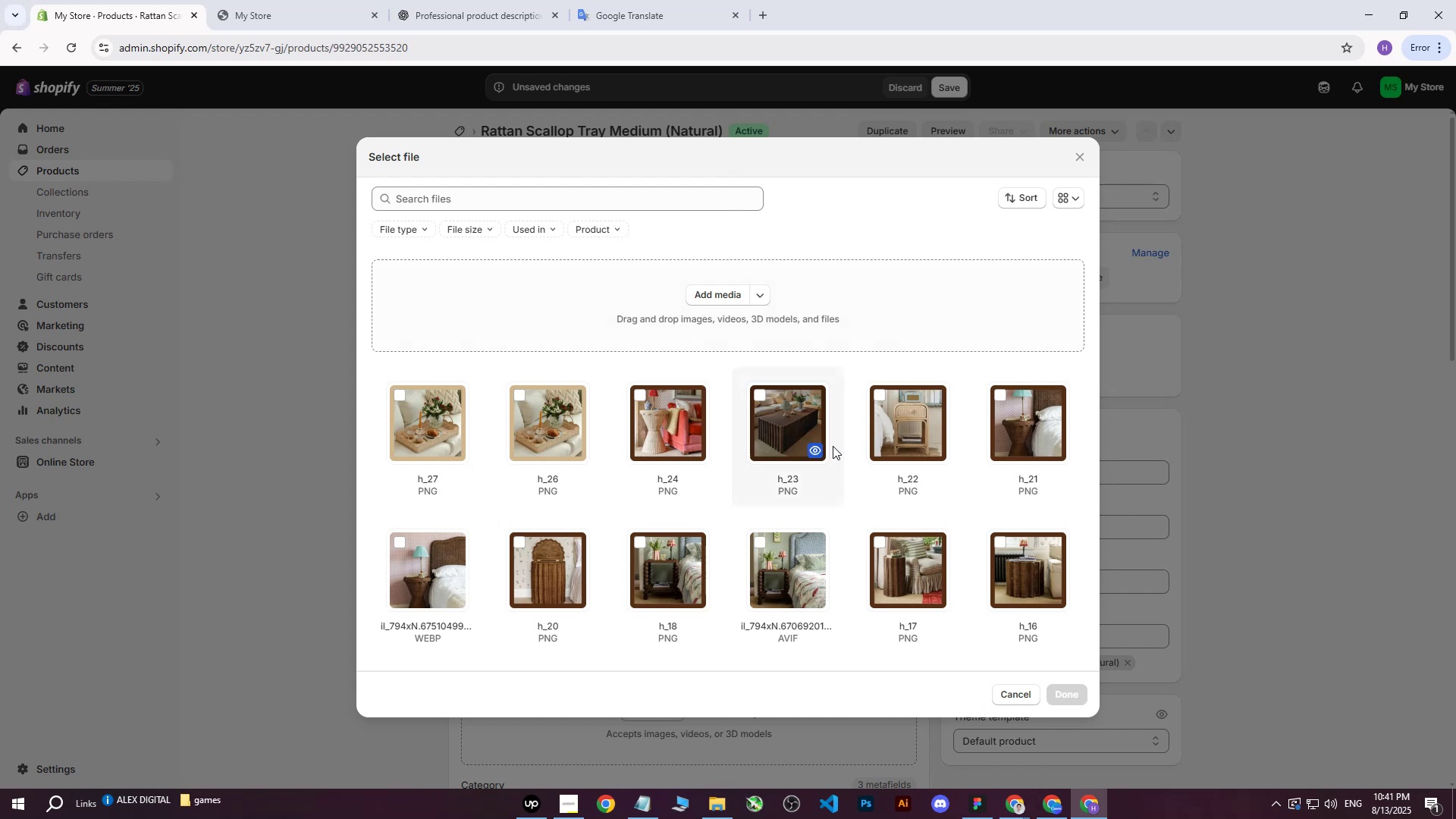 
left_click([1082, 153])
 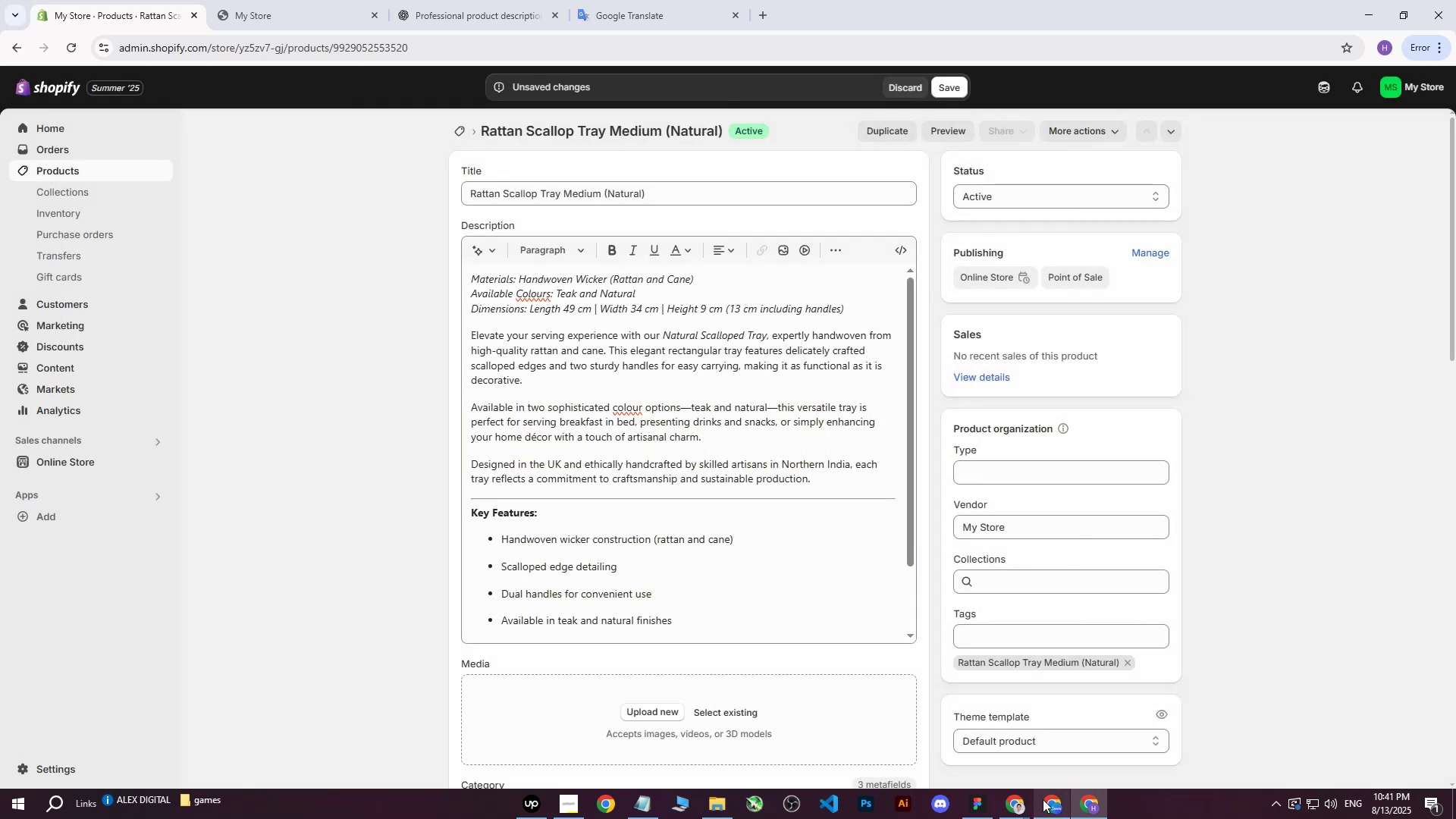 
left_click([1043, 809])
 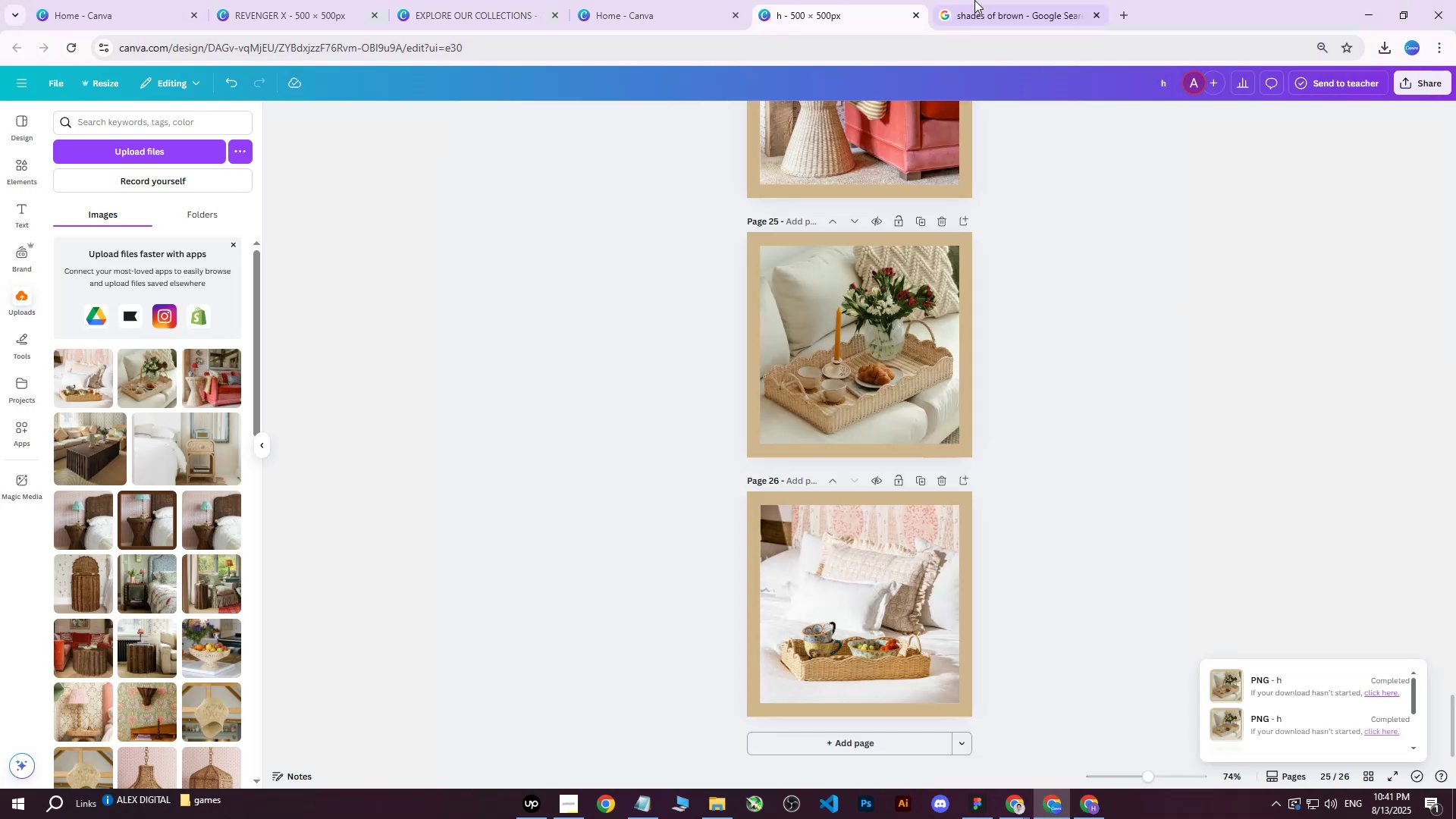 
left_click([979, 0])
 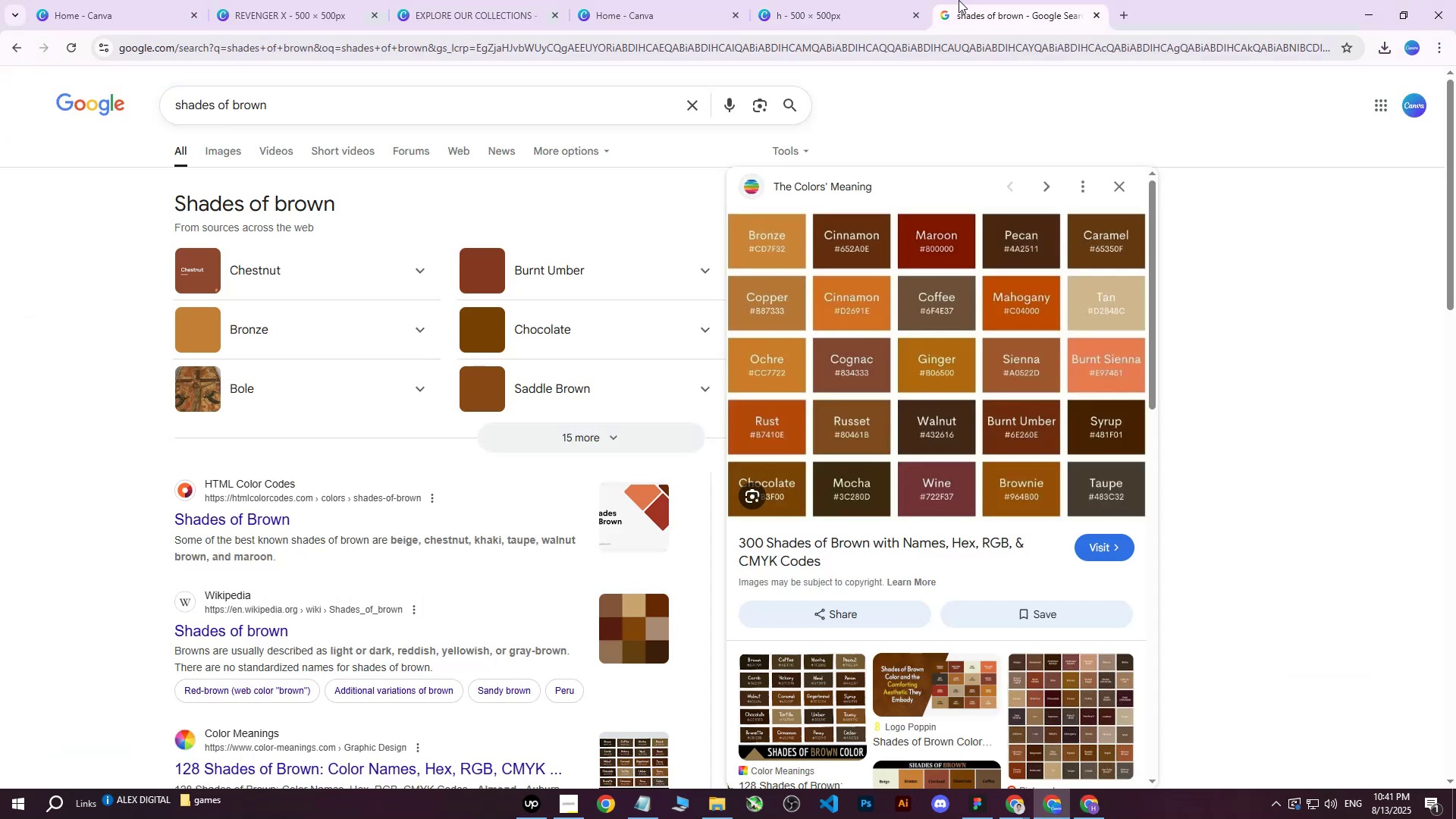 
left_click([847, 0])
 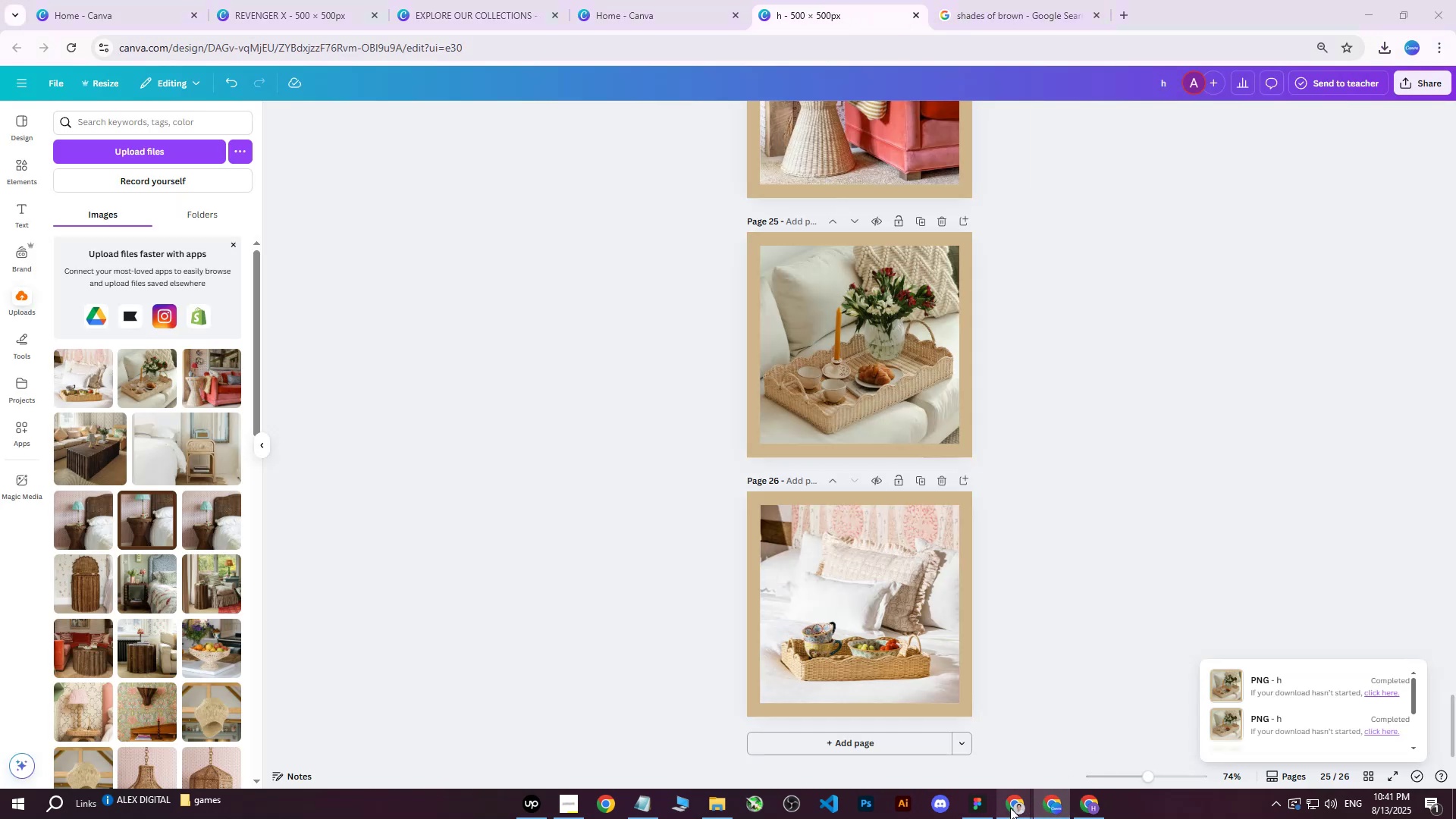 
double_click([957, 744])
 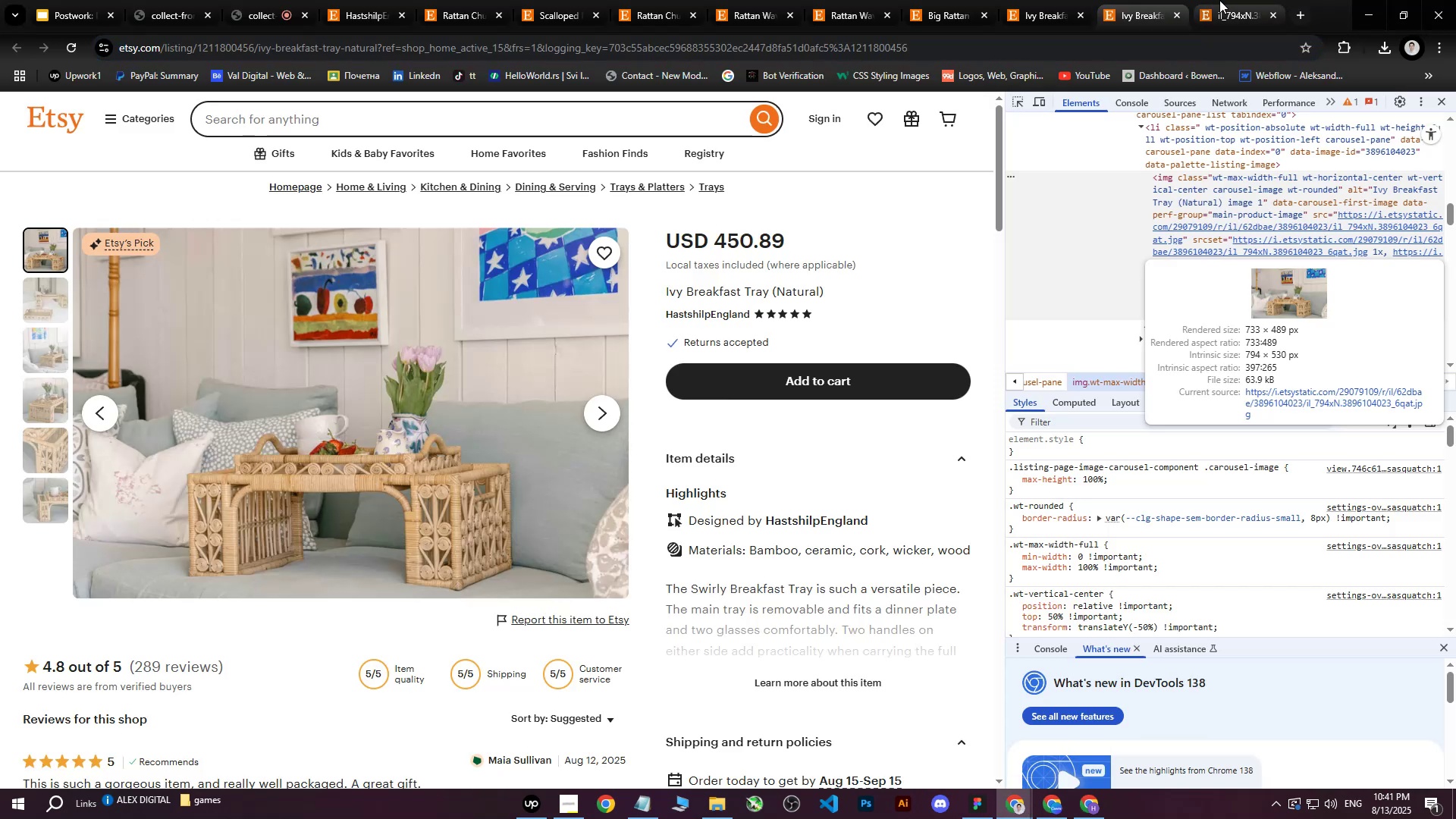 
left_click([1241, 0])
 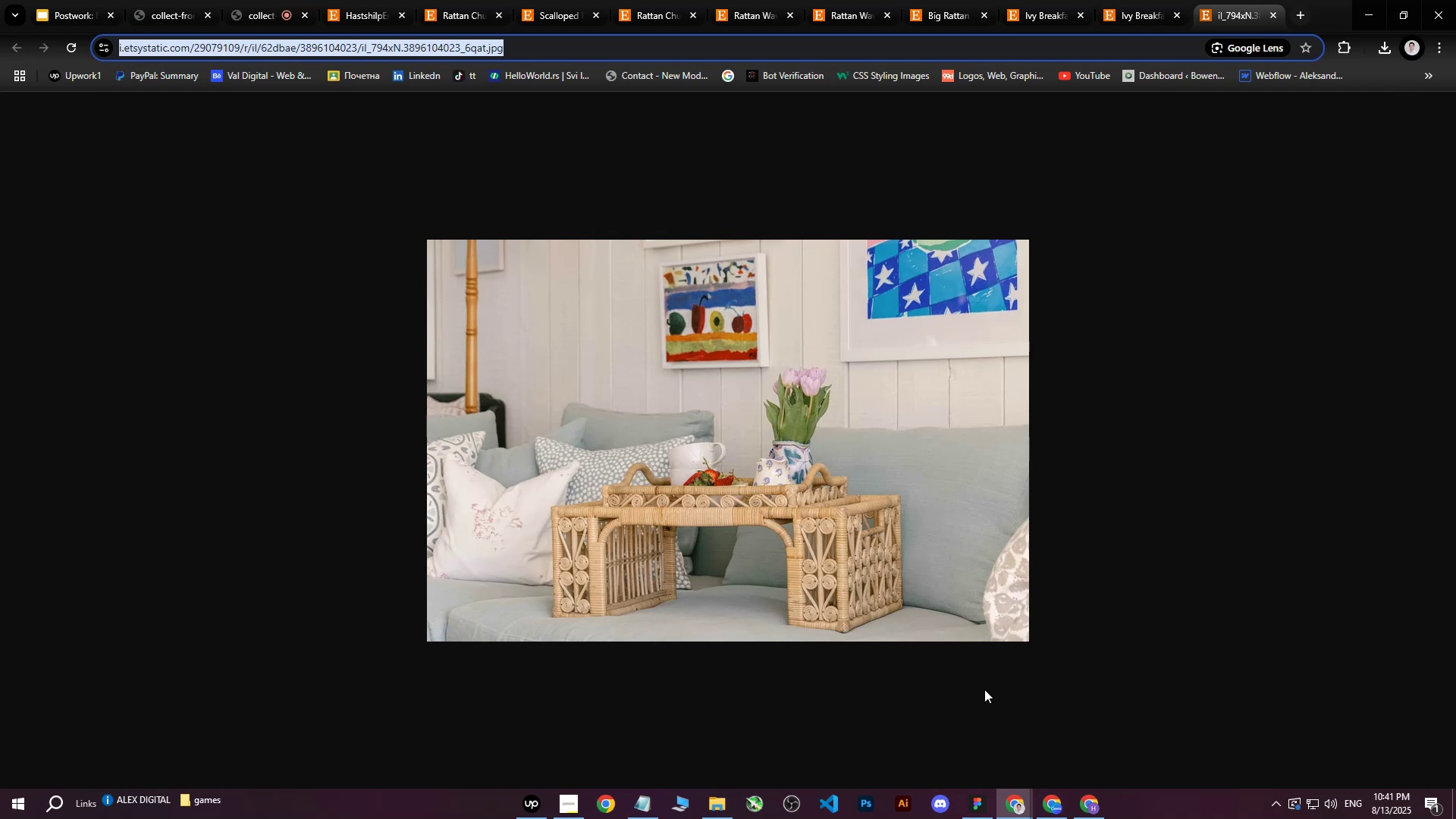 
right_click([814, 456])
 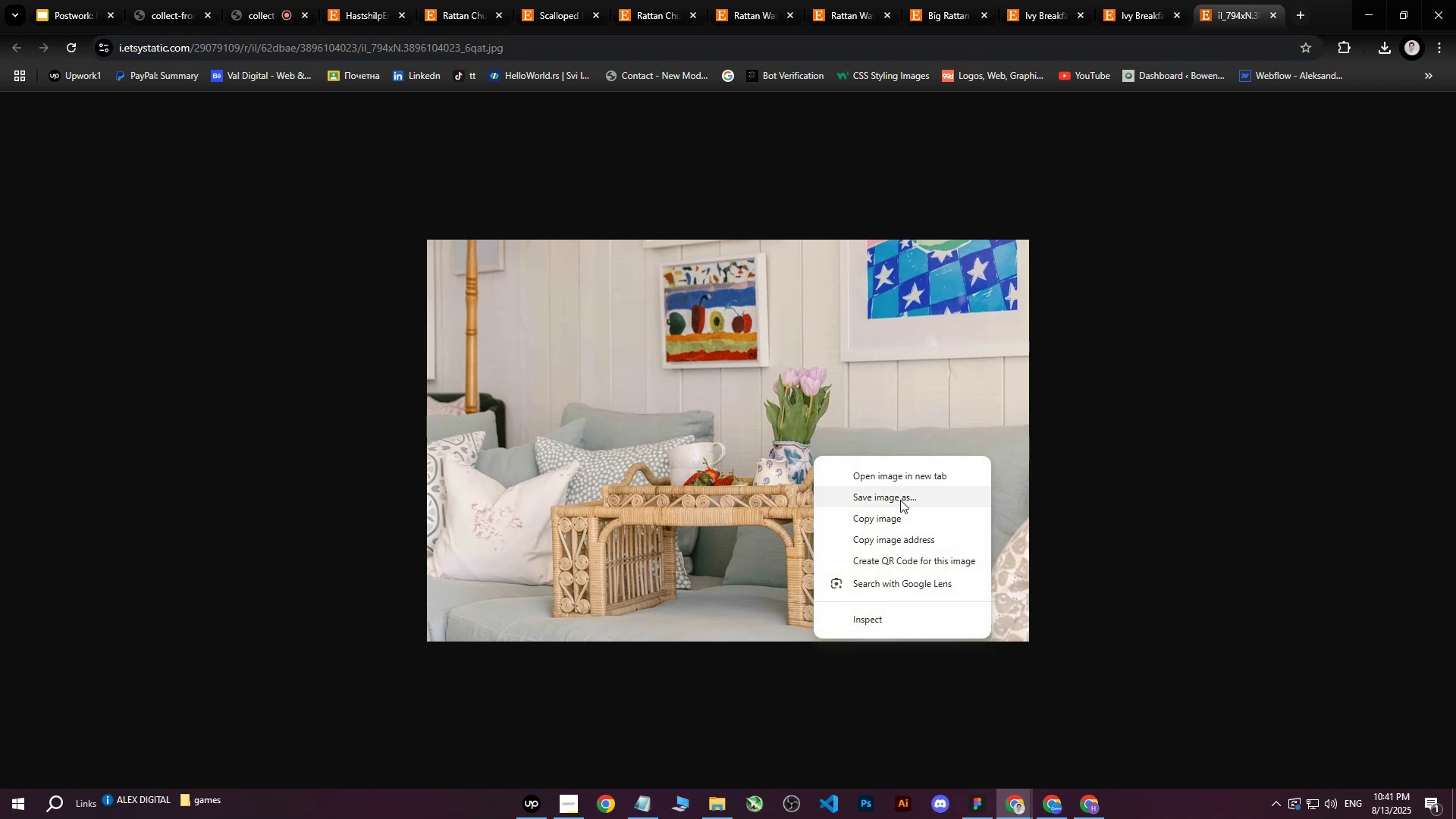 
left_click([900, 500])
 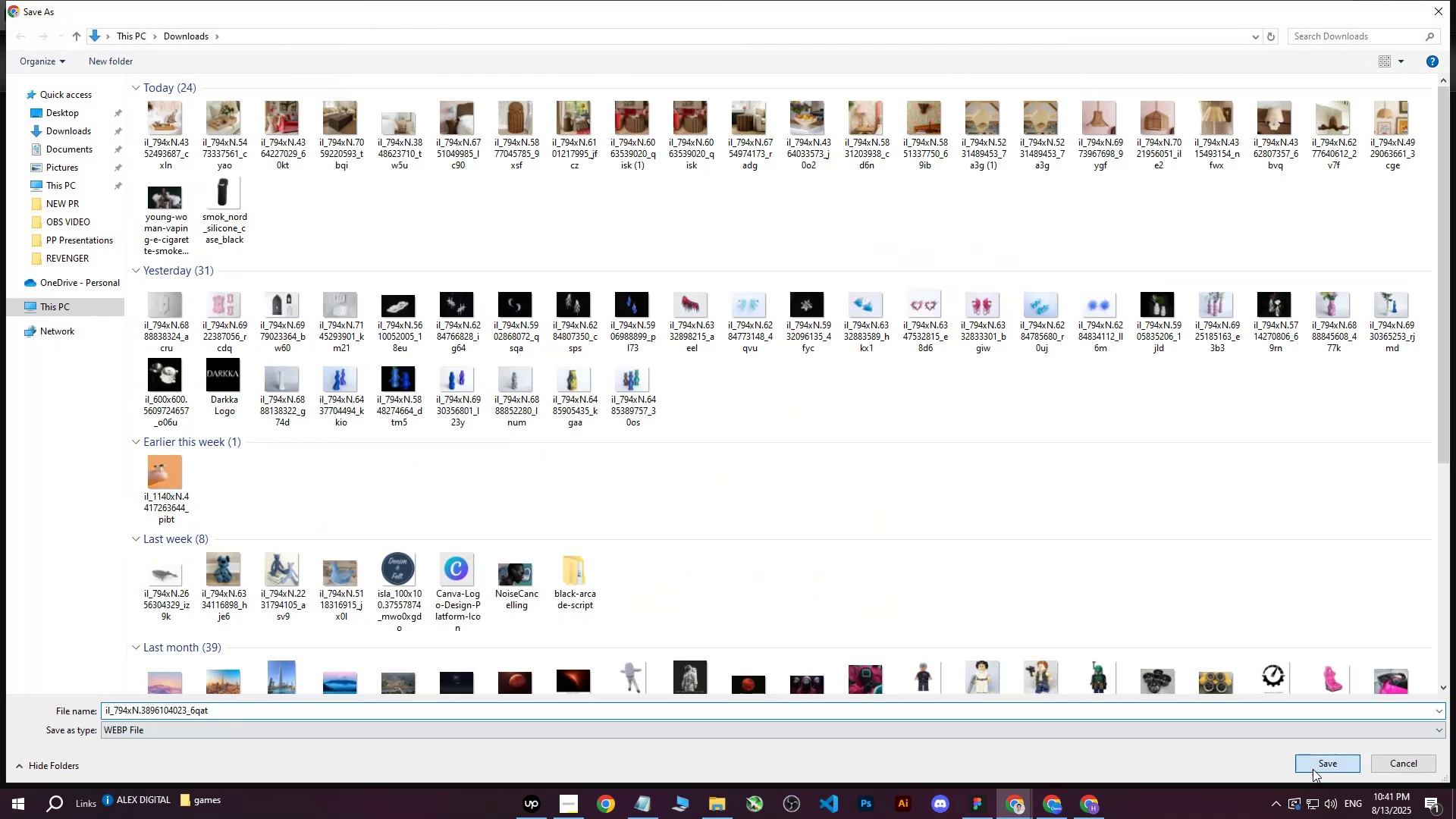 
left_click([1313, 769])
 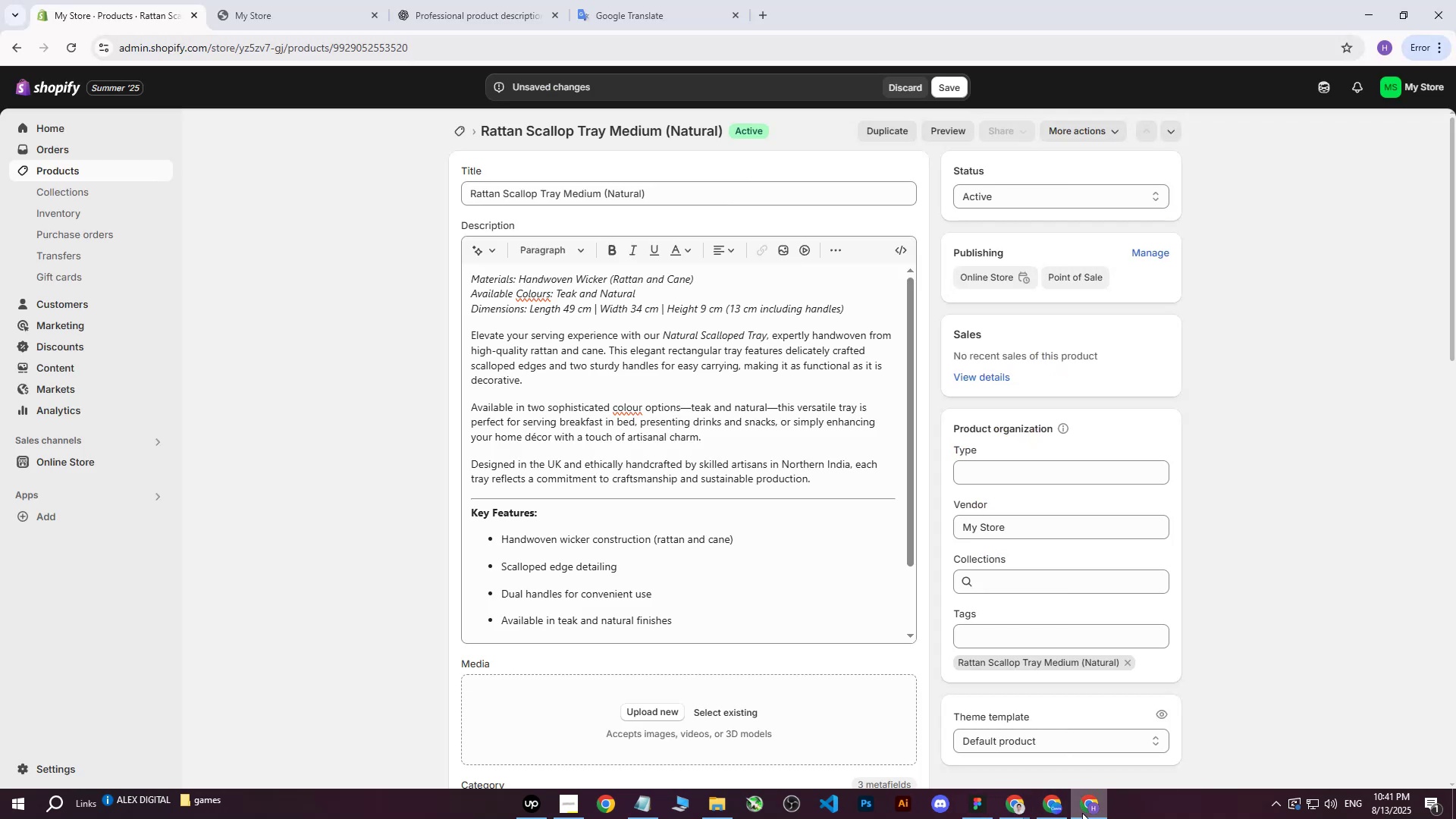 
left_click([1009, 805])
 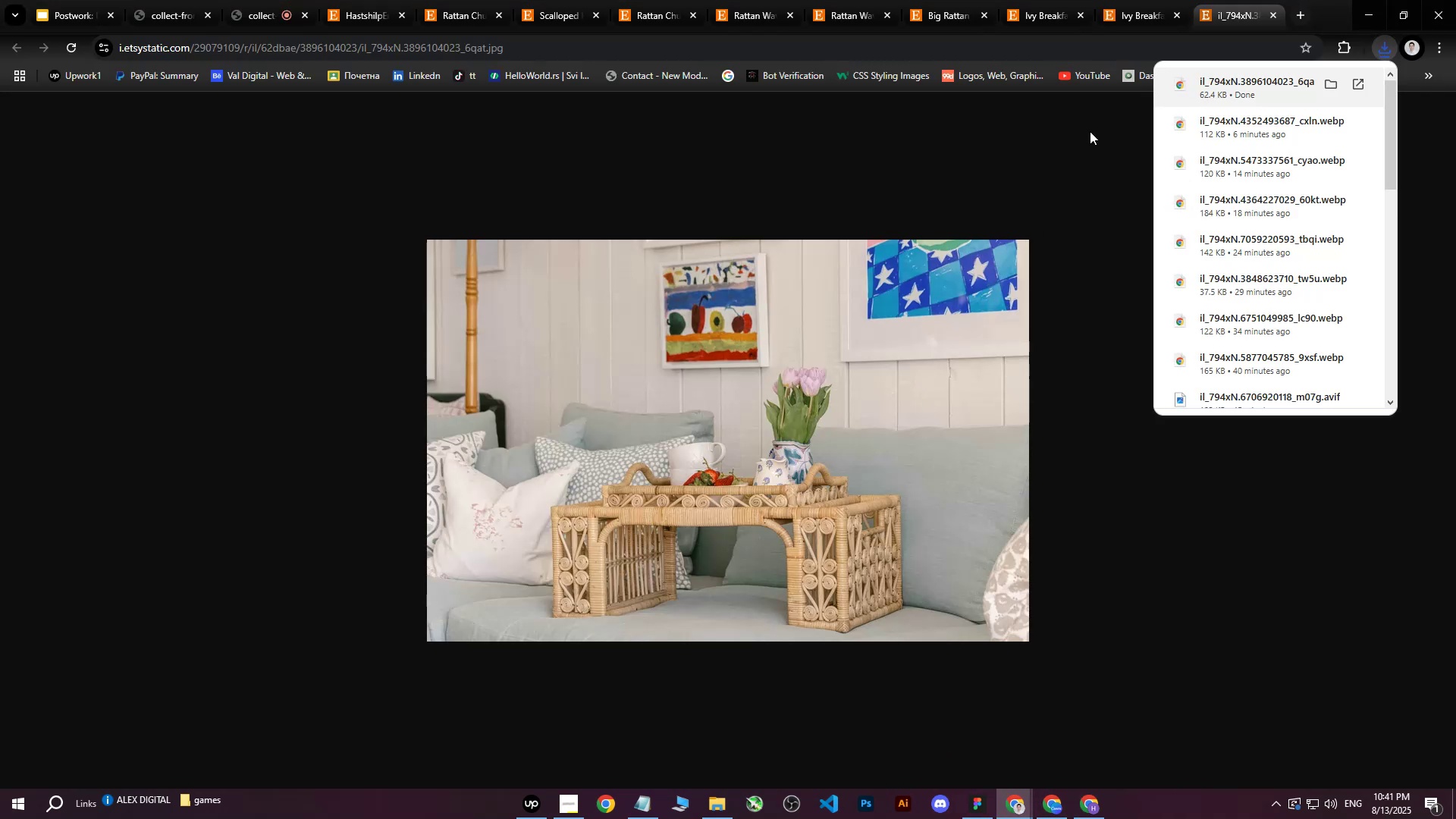 
left_click([1231, 0])
 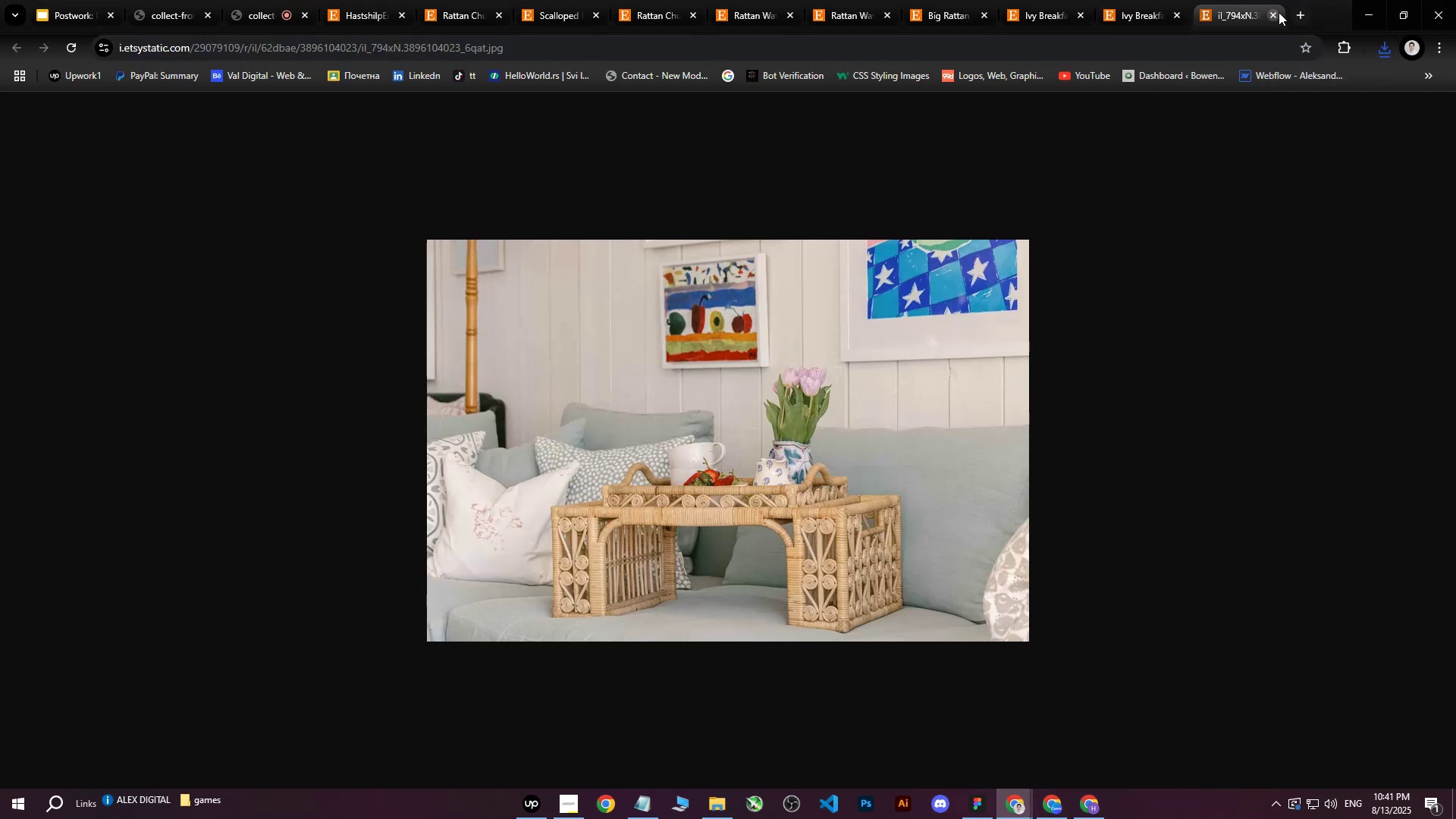 
left_click([1279, 12])
 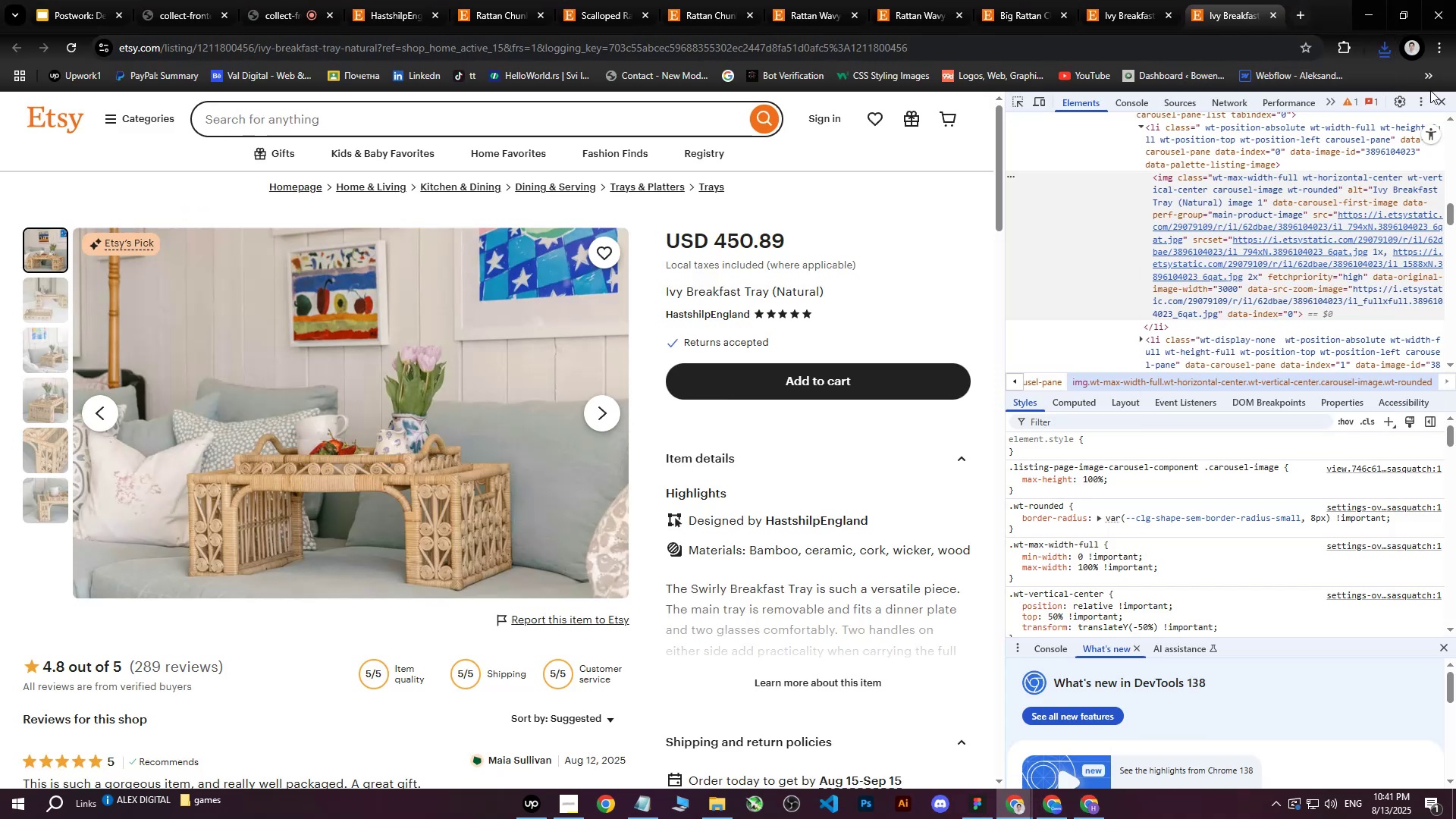 
left_click([1439, 100])
 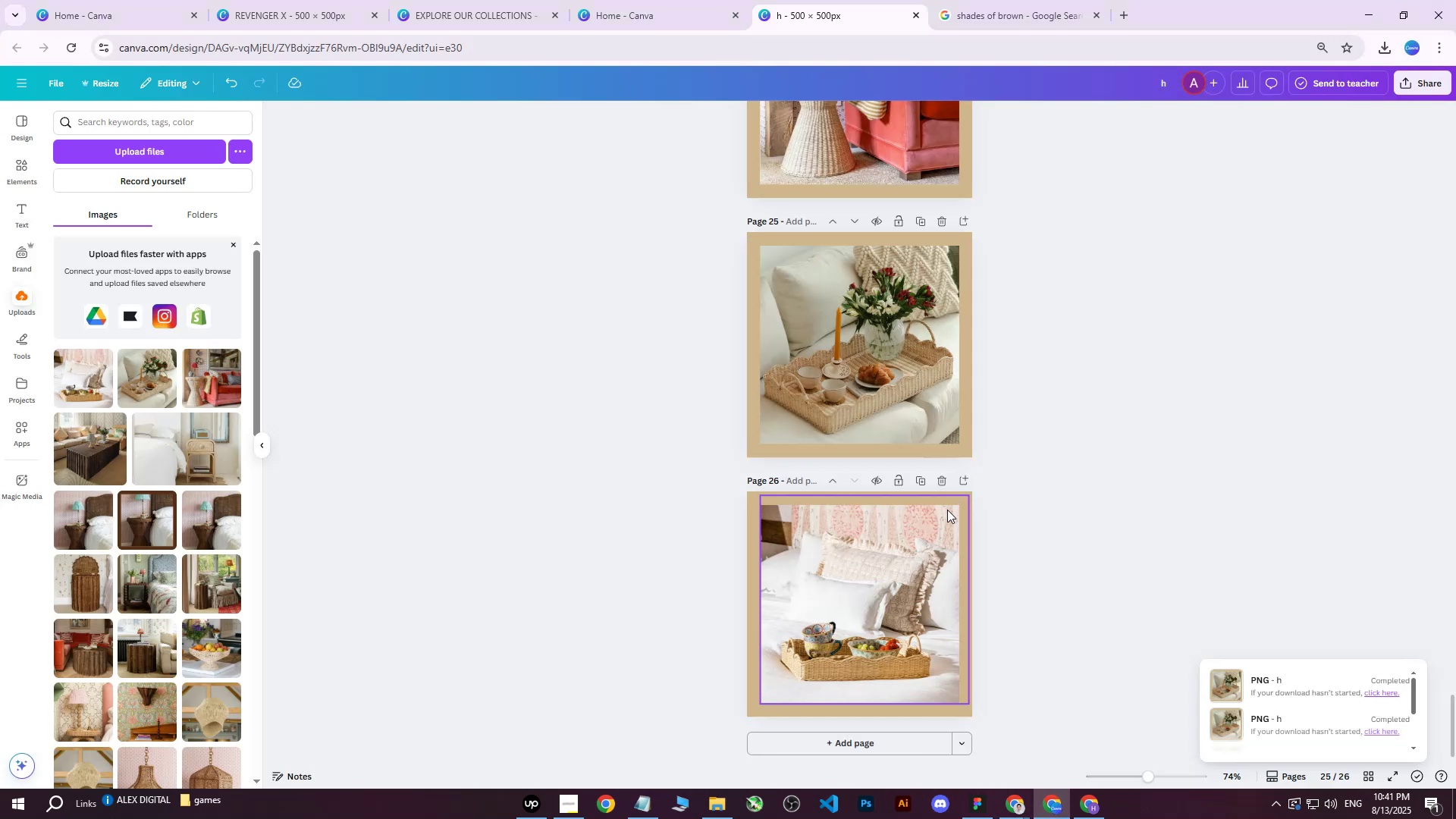 
mouse_move([922, 498])
 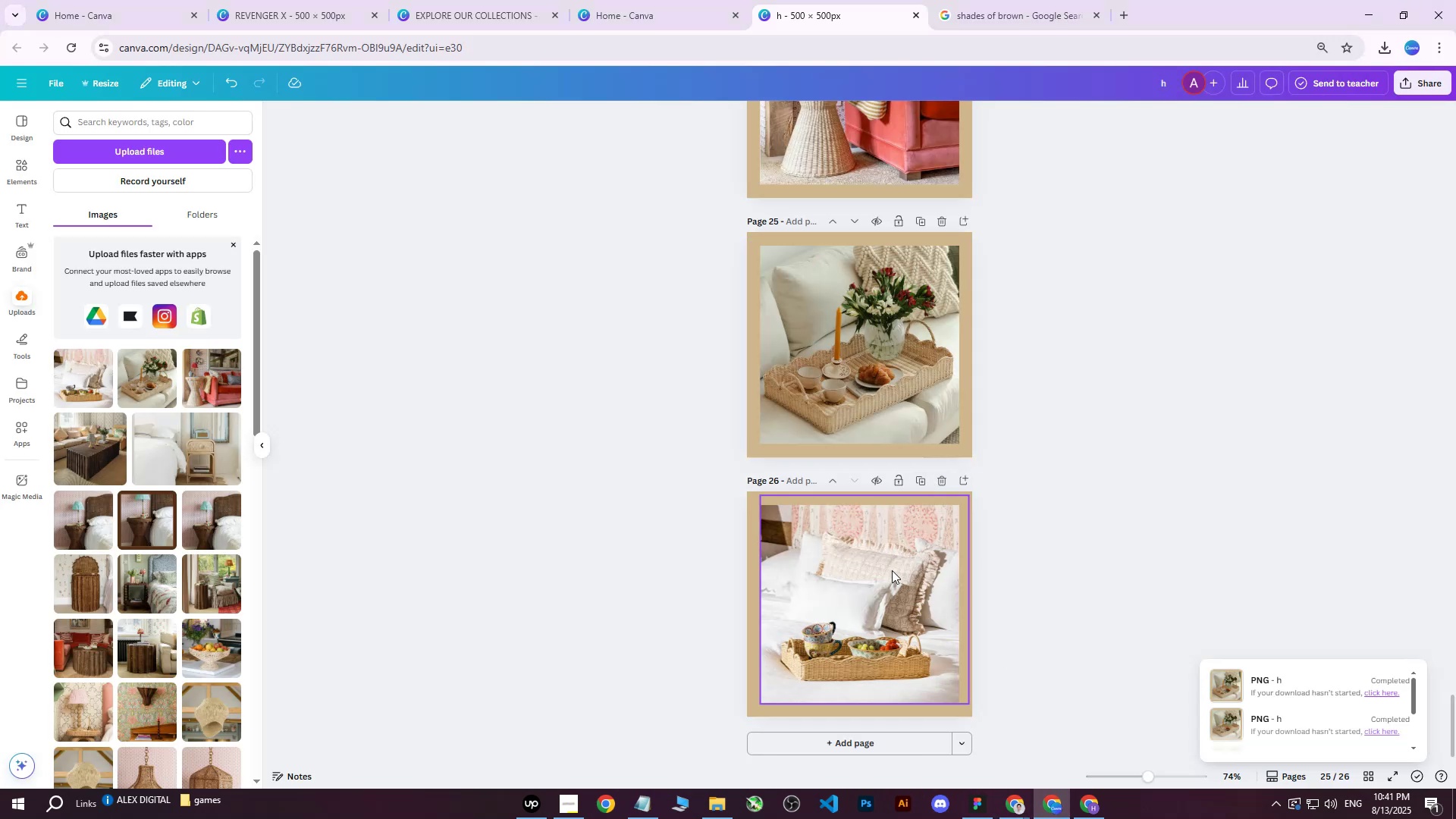 
left_click([892, 570])
 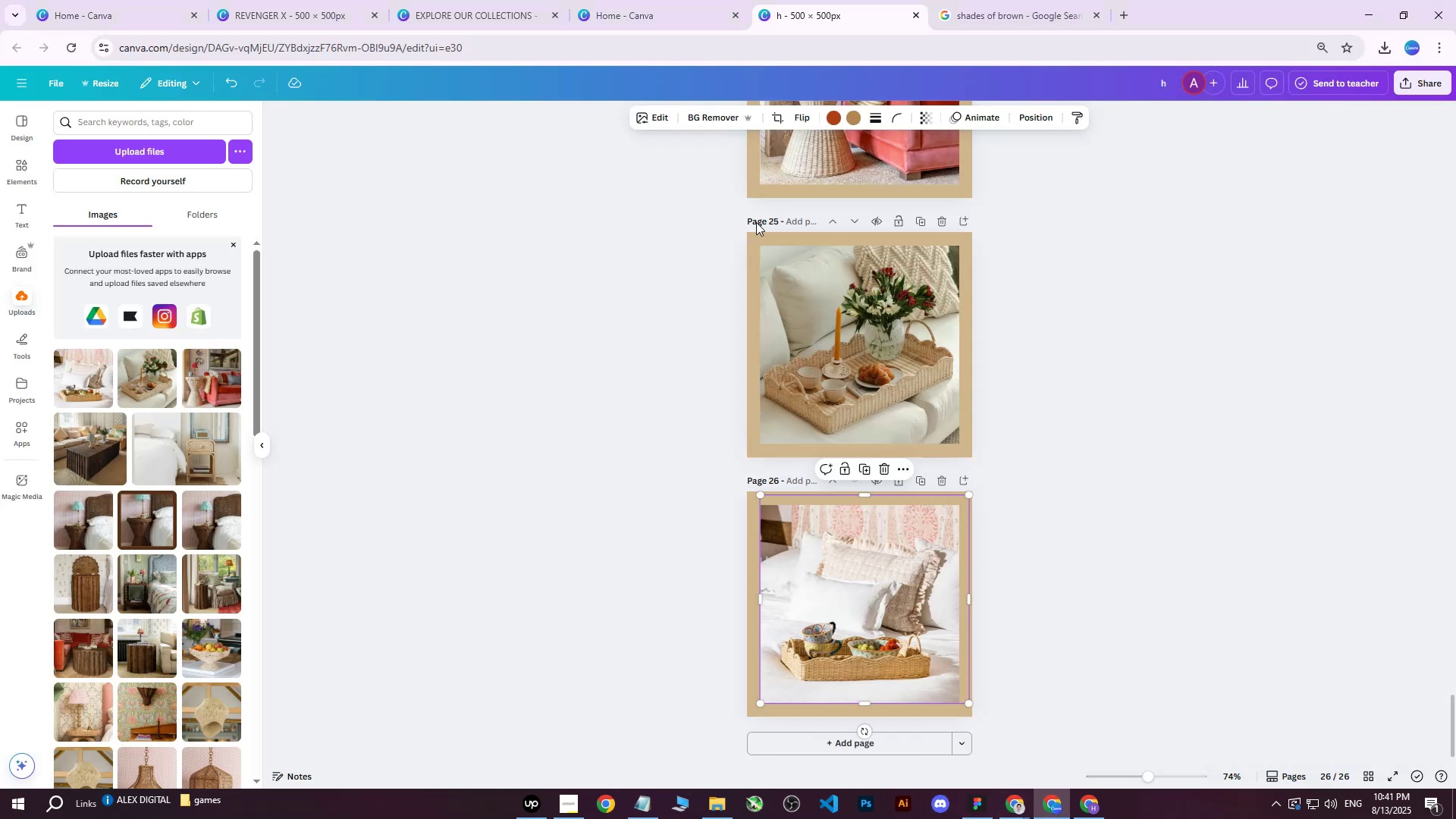 
left_click([1089, 808])
 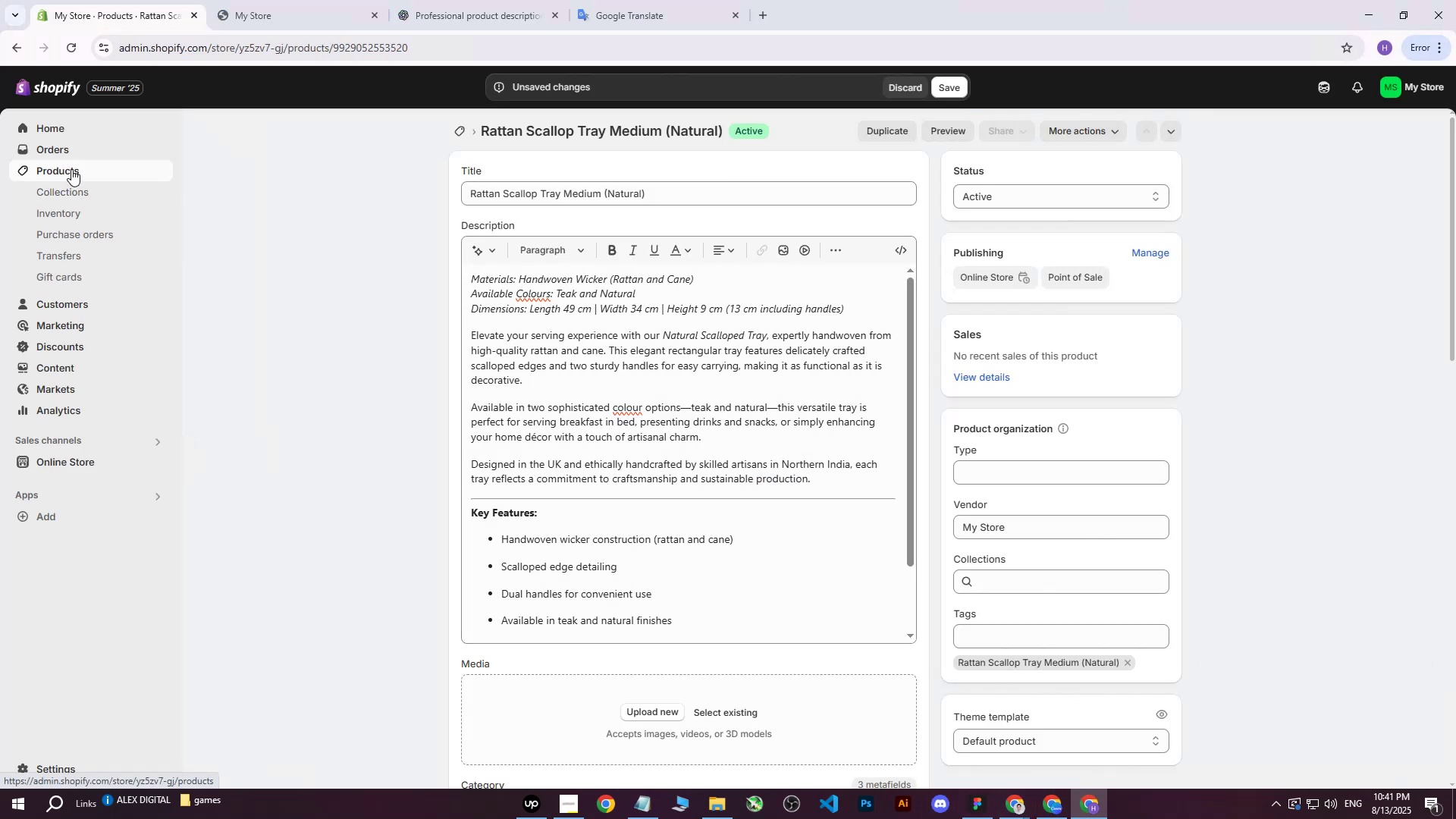 
left_click([71, 169])
 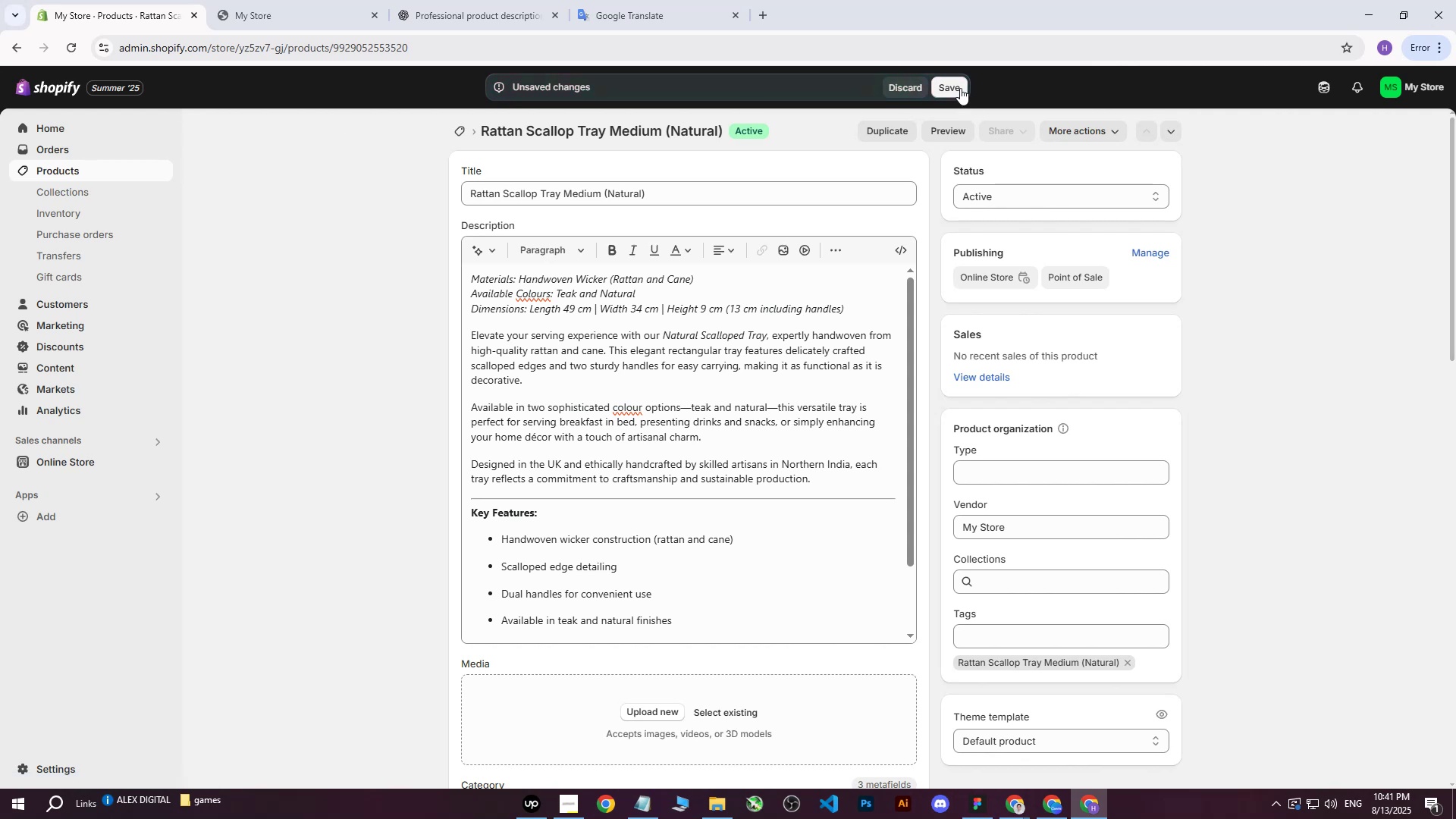 
scroll: coordinate [786, 560], scroll_direction: down, amount: 2.0
 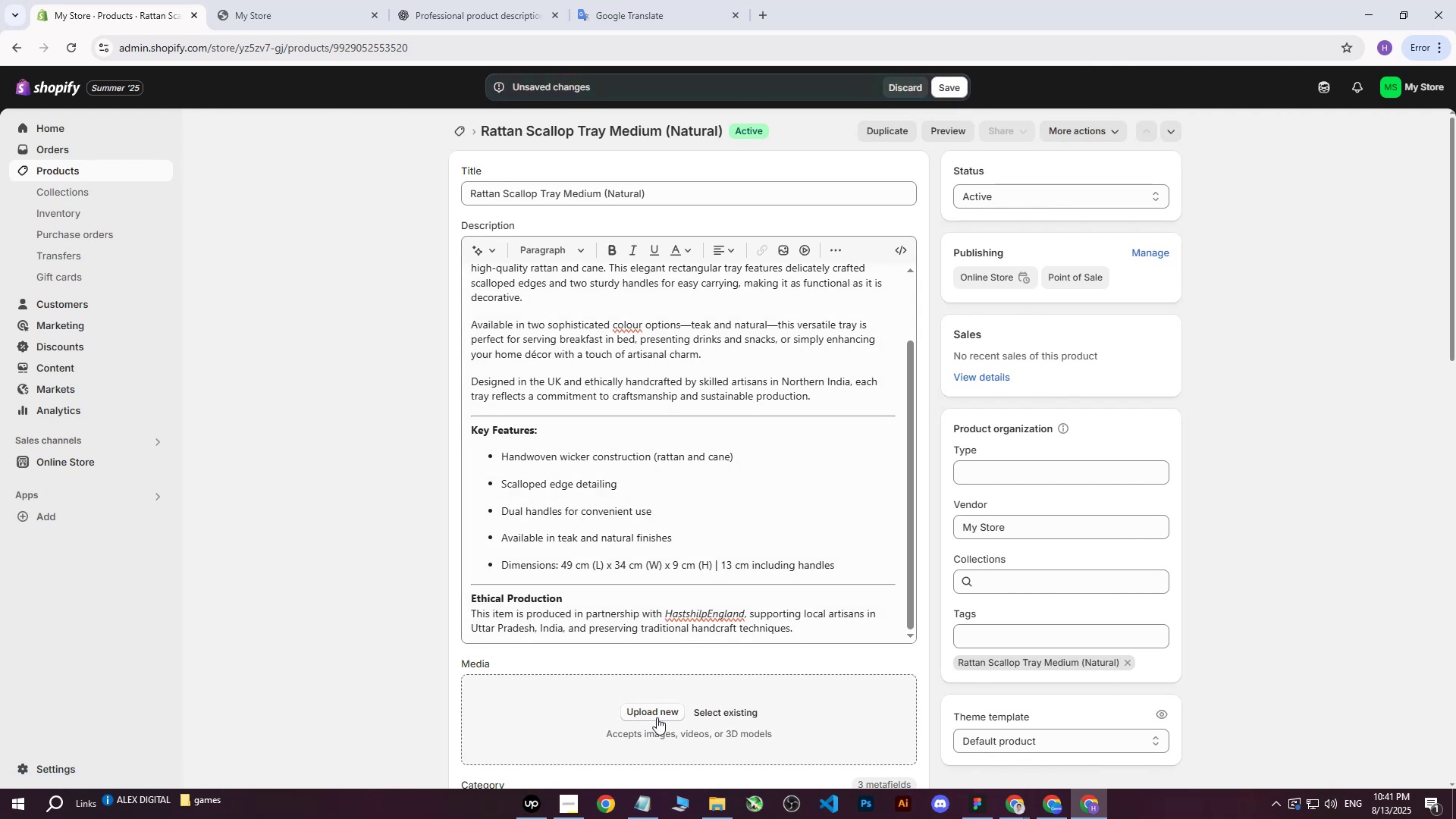 
left_click([657, 717])
 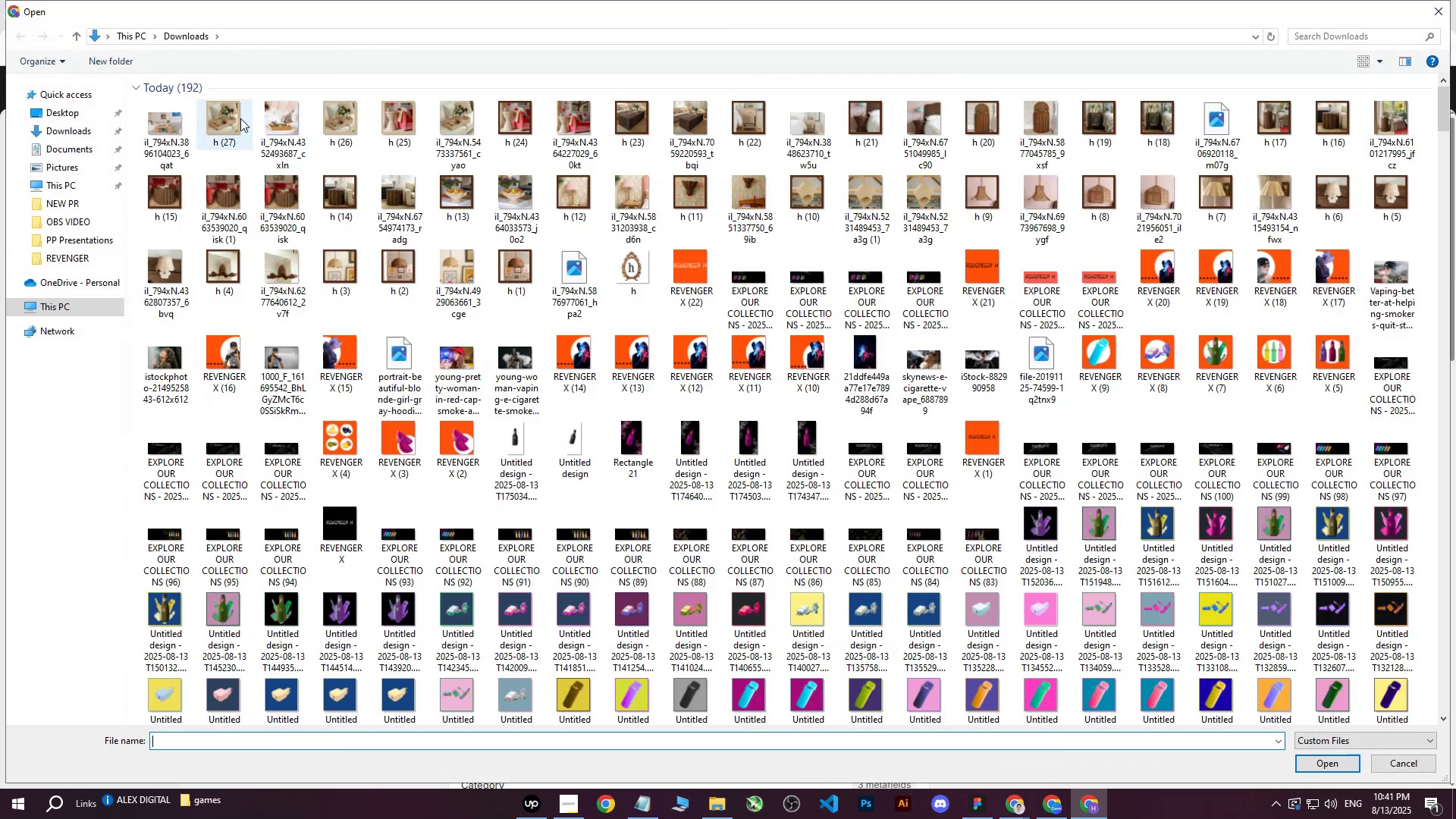 
left_click([226, 116])
 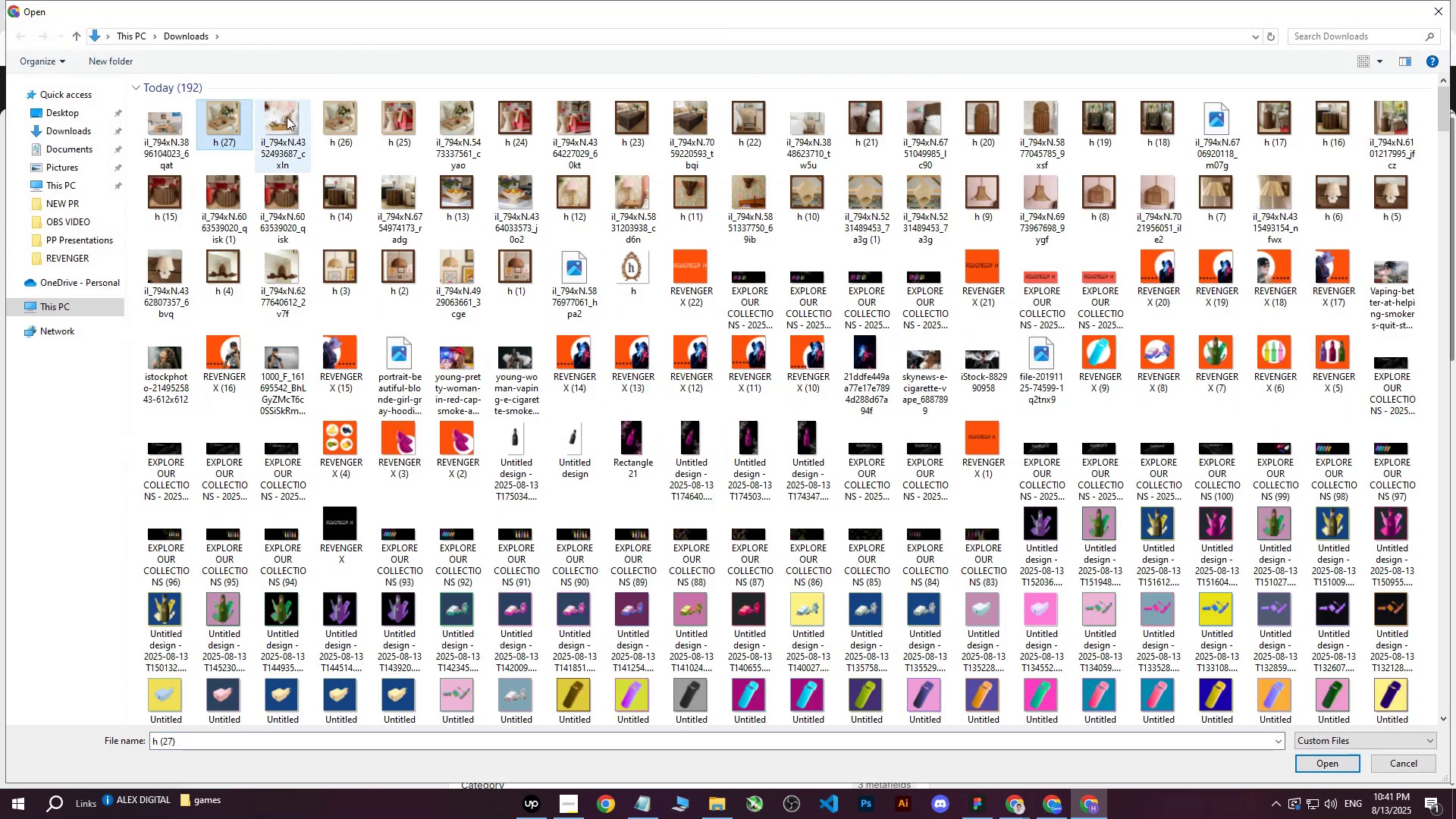 
left_click([286, 117])
 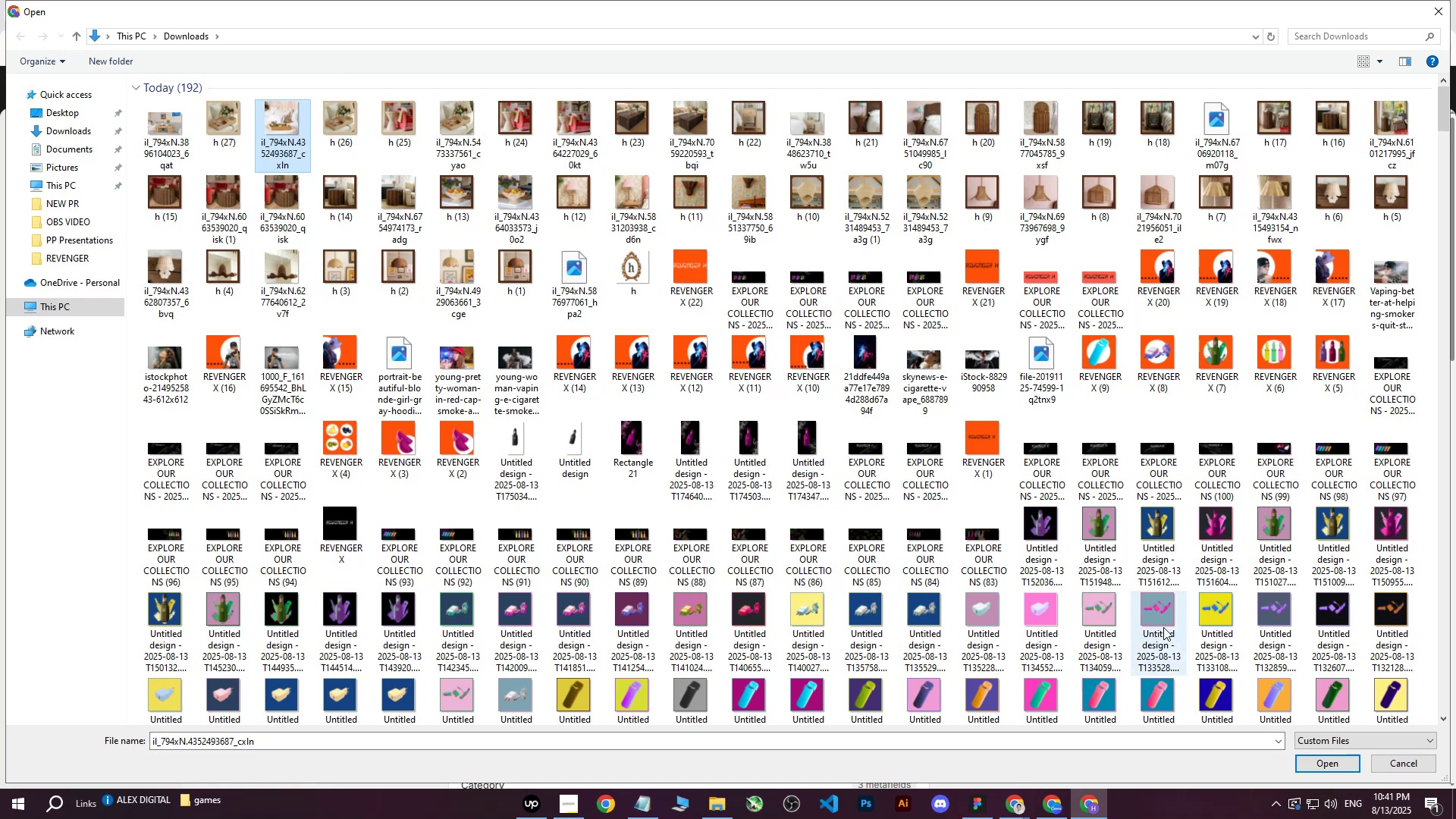 
left_click([1339, 765])
 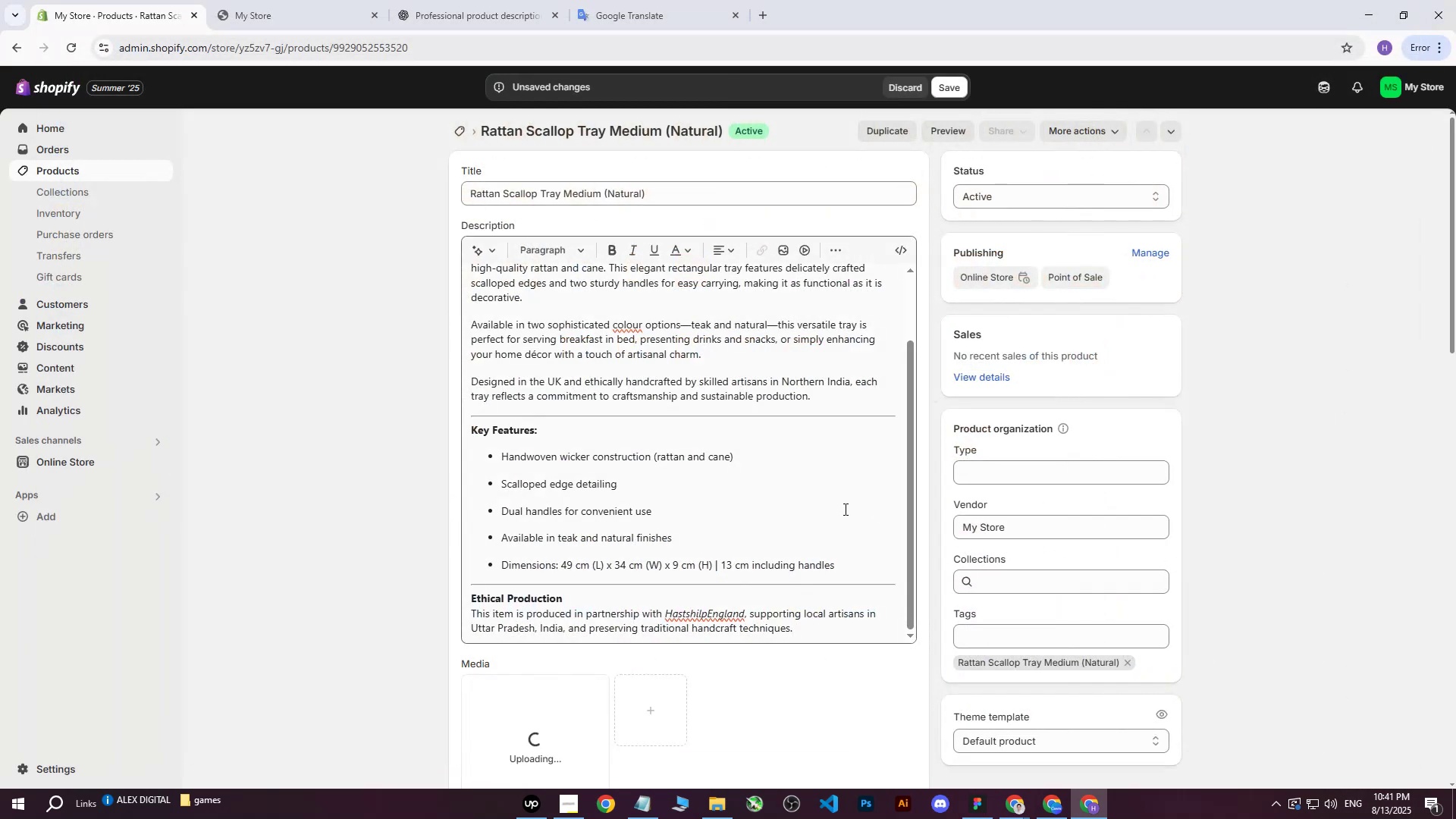 
scroll: coordinate [817, 489], scroll_direction: down, amount: 2.0
 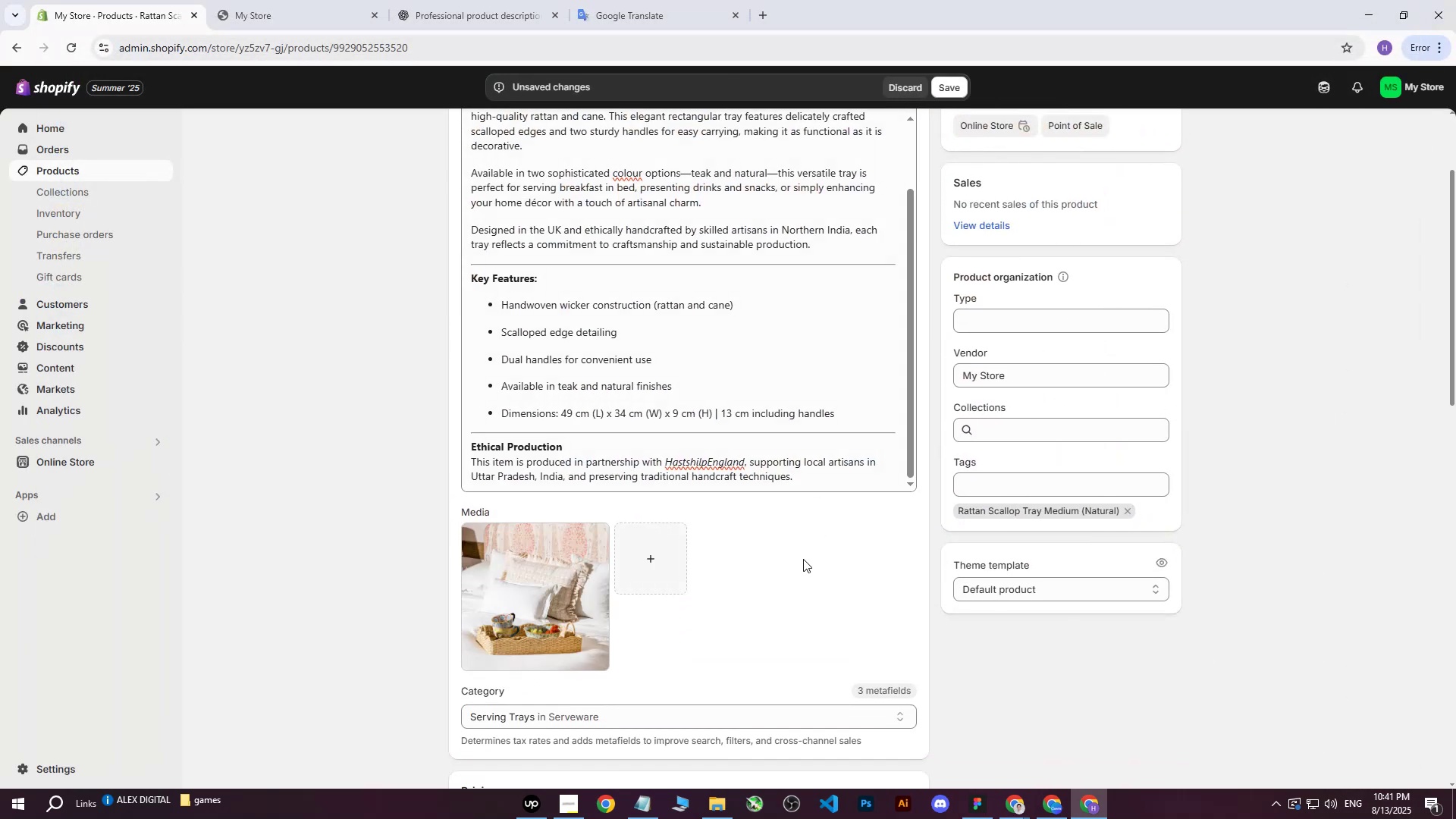 
scroll: coordinate [1040, 246], scroll_direction: up, amount: 7.0
 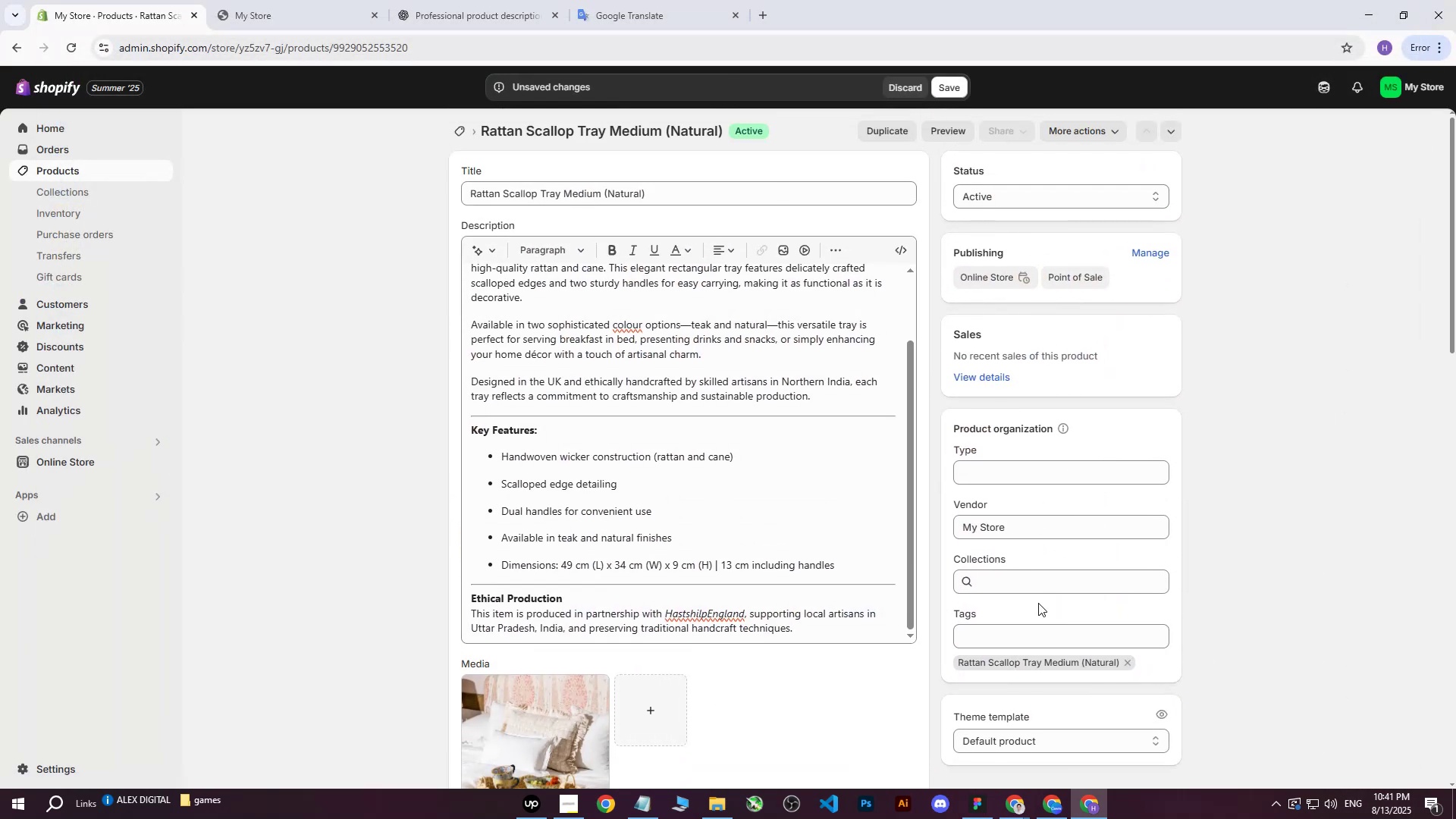 
scroll: coordinate [1036, 601], scroll_direction: down, amount: 1.0
 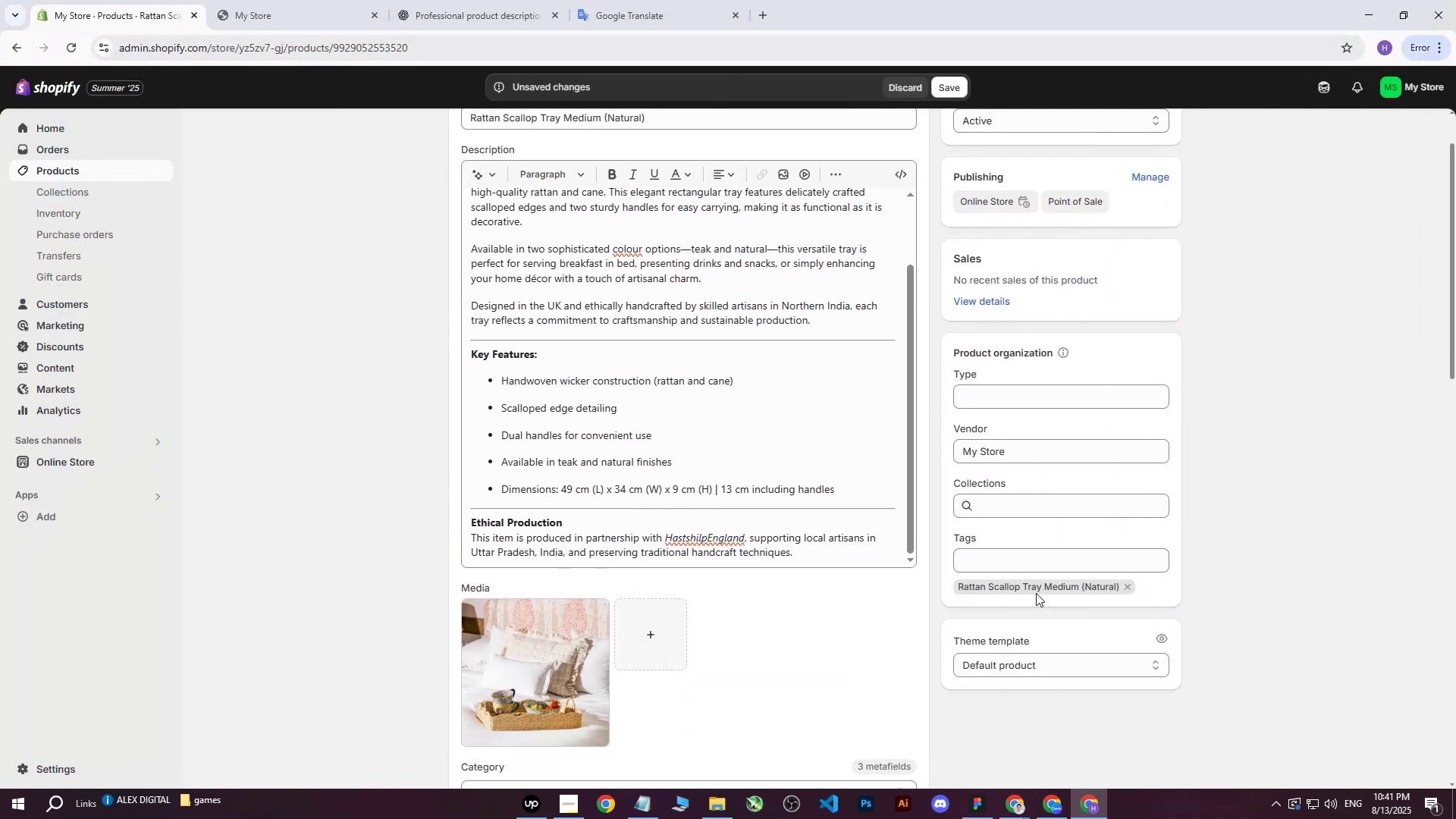 
scroll: coordinate [899, 604], scroll_direction: up, amount: 2.0
 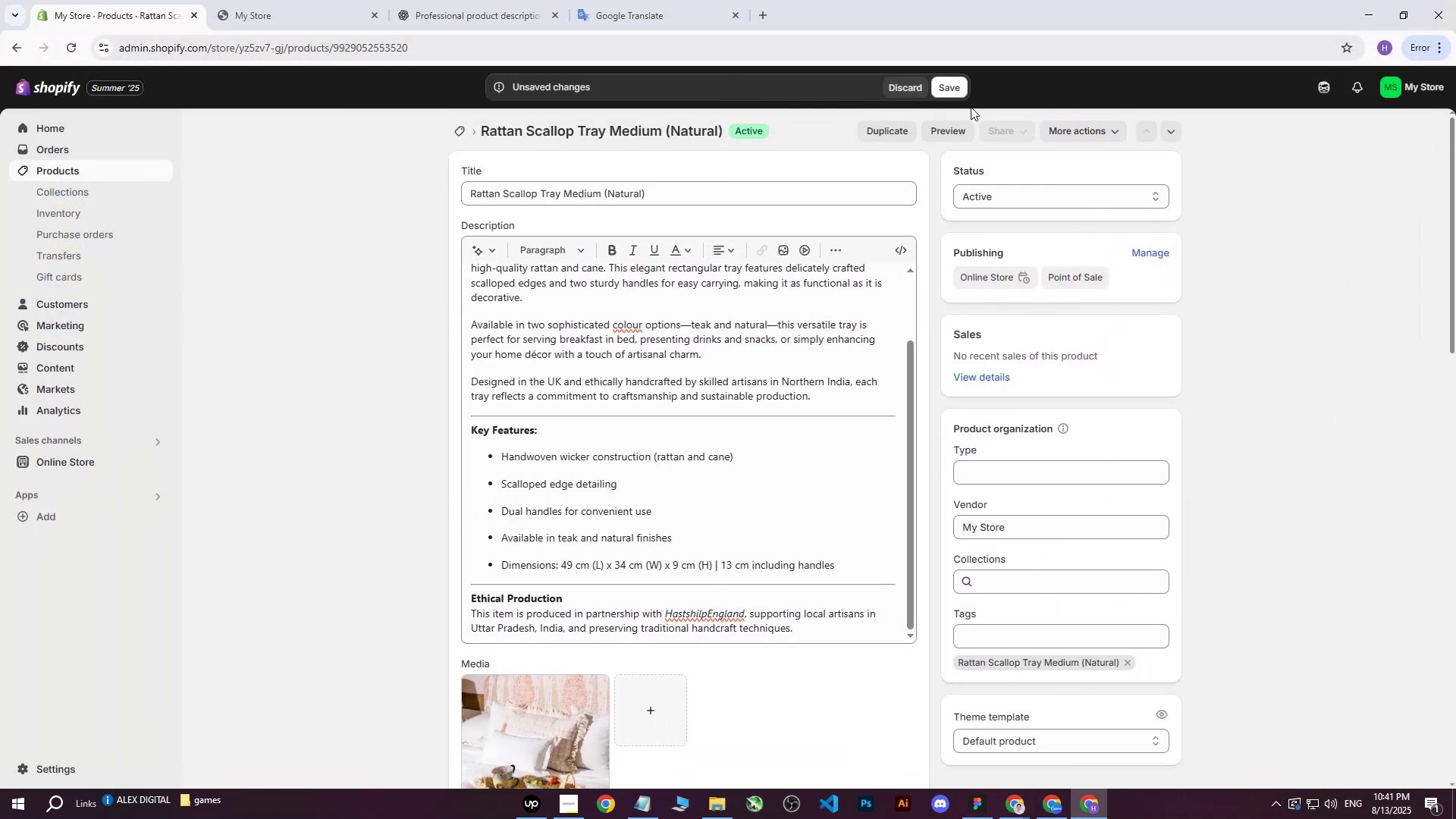 
left_click([966, 90])
 